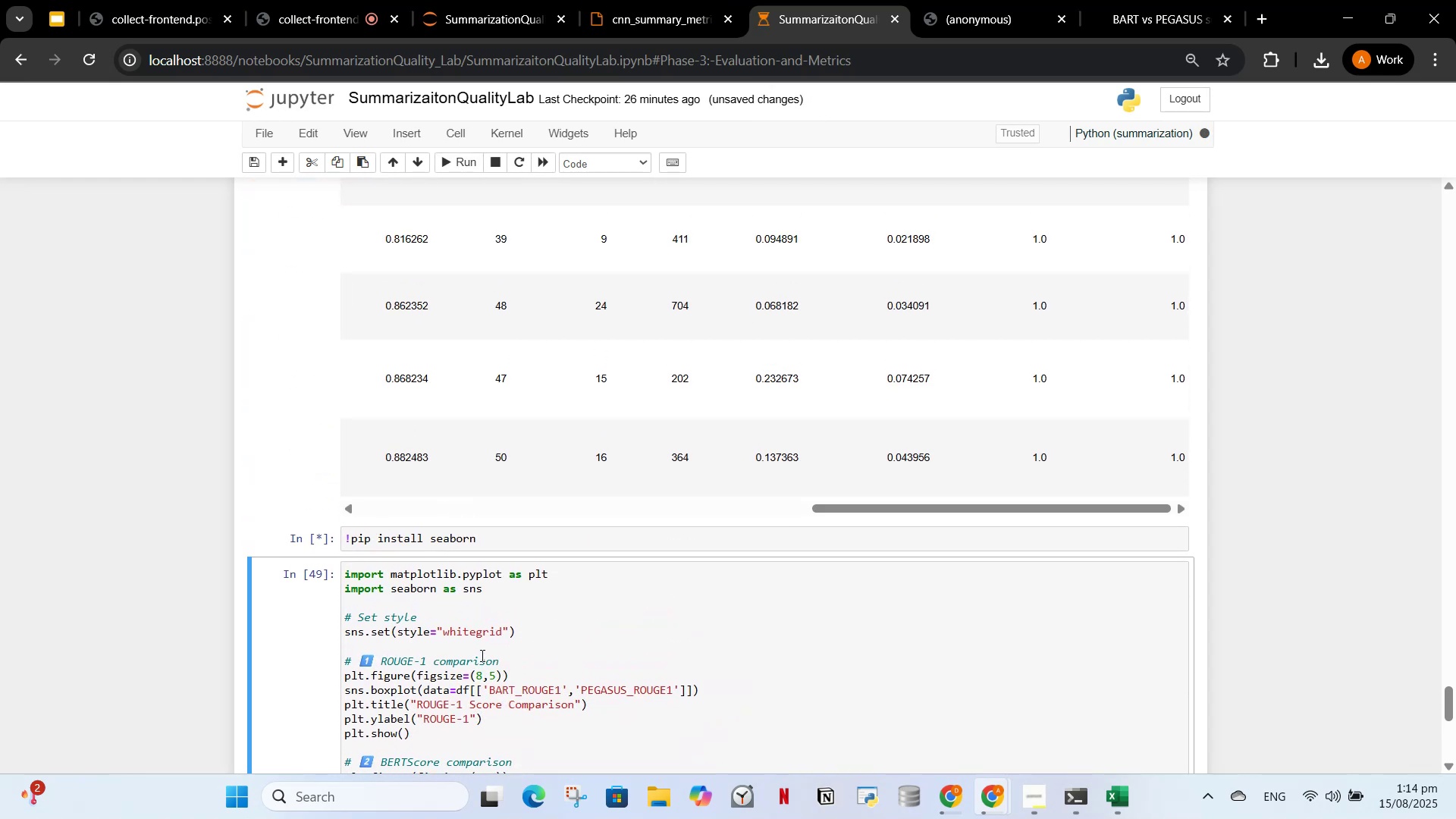 
left_click([1203, 136])
 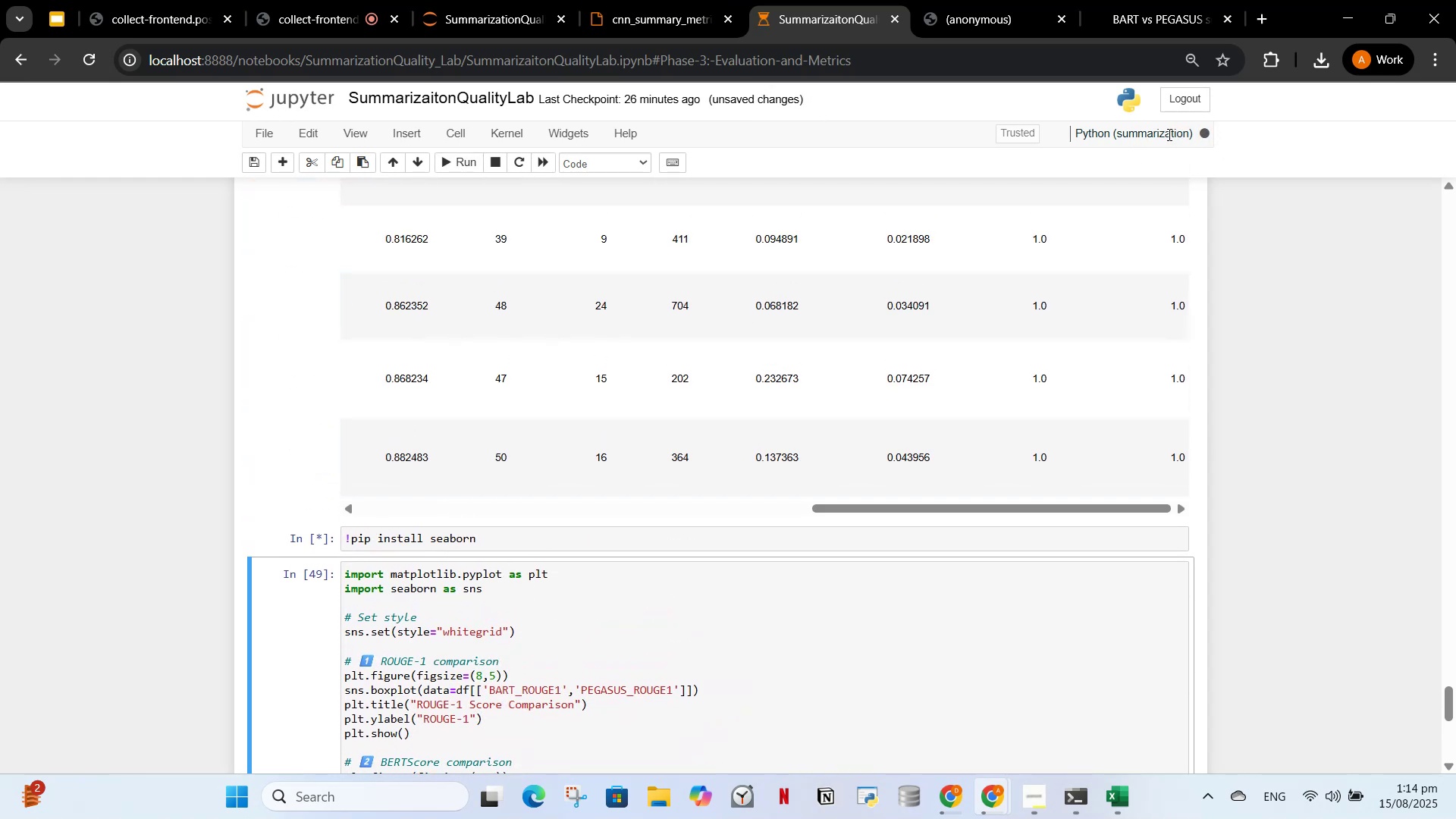 
scroll: coordinate [592, 404], scroll_direction: up, amount: 8.0
 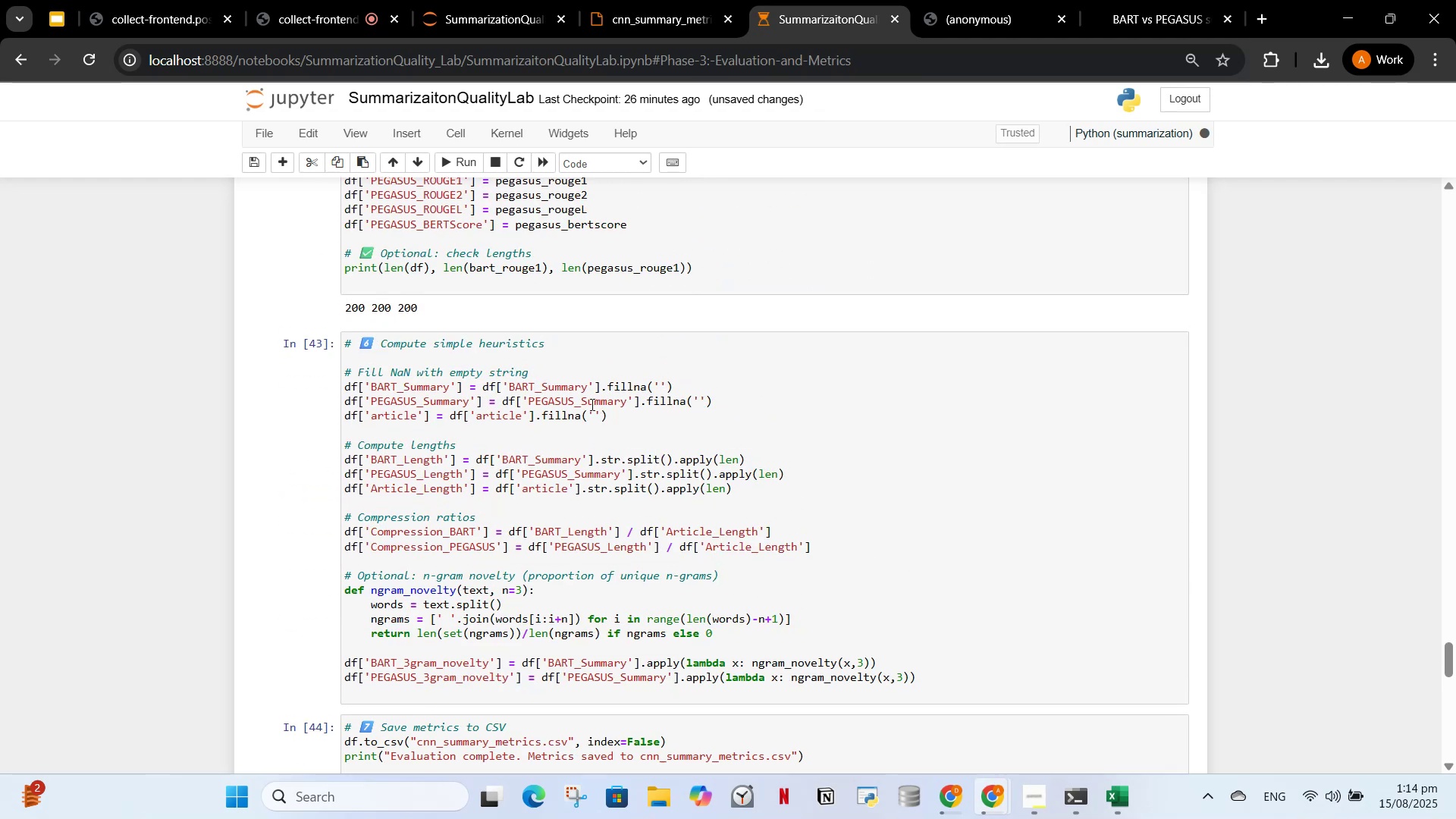 
scroll: coordinate [592, 479], scroll_direction: down, amount: 12.0
 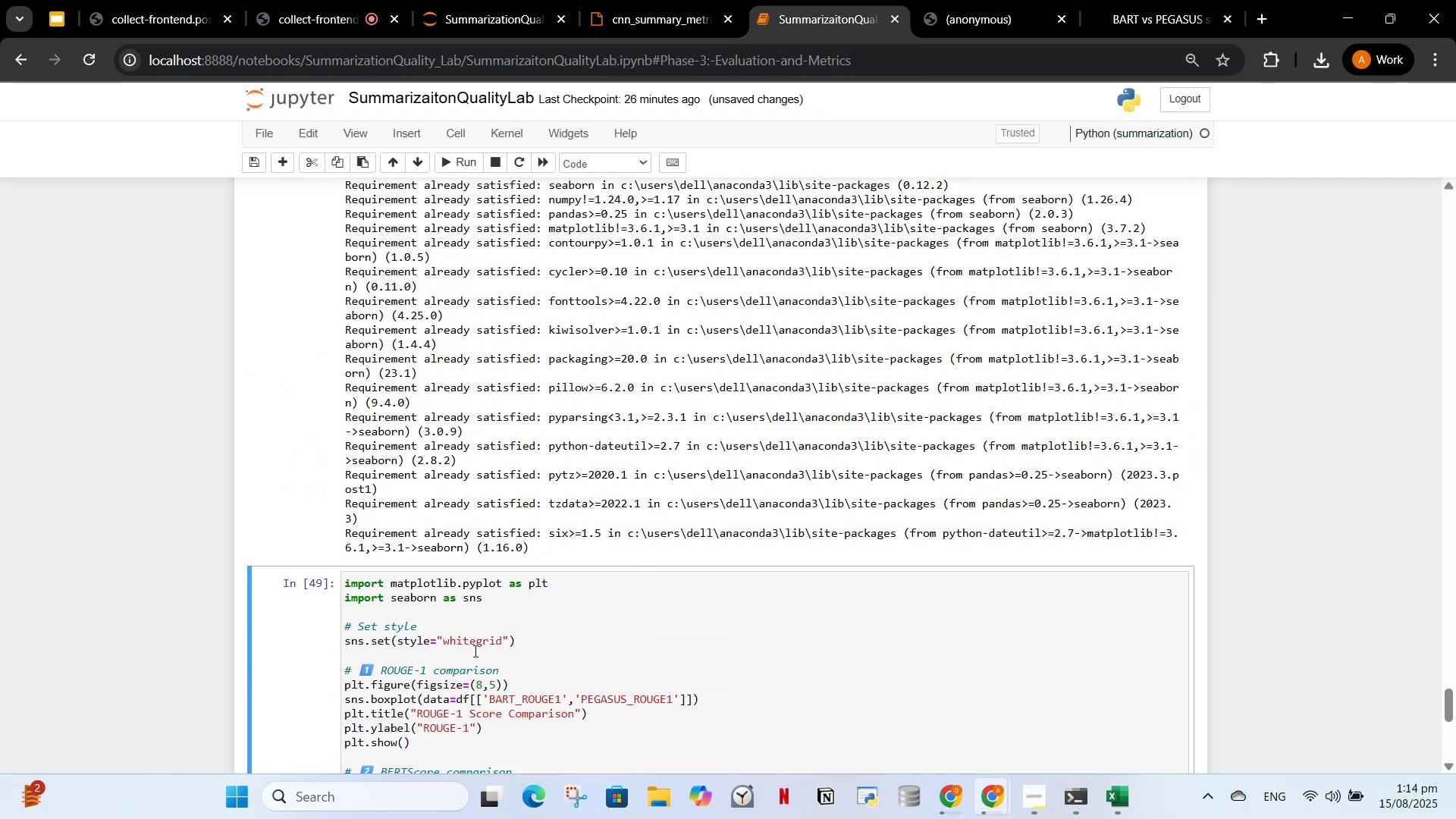 
left_click([474, 650])
 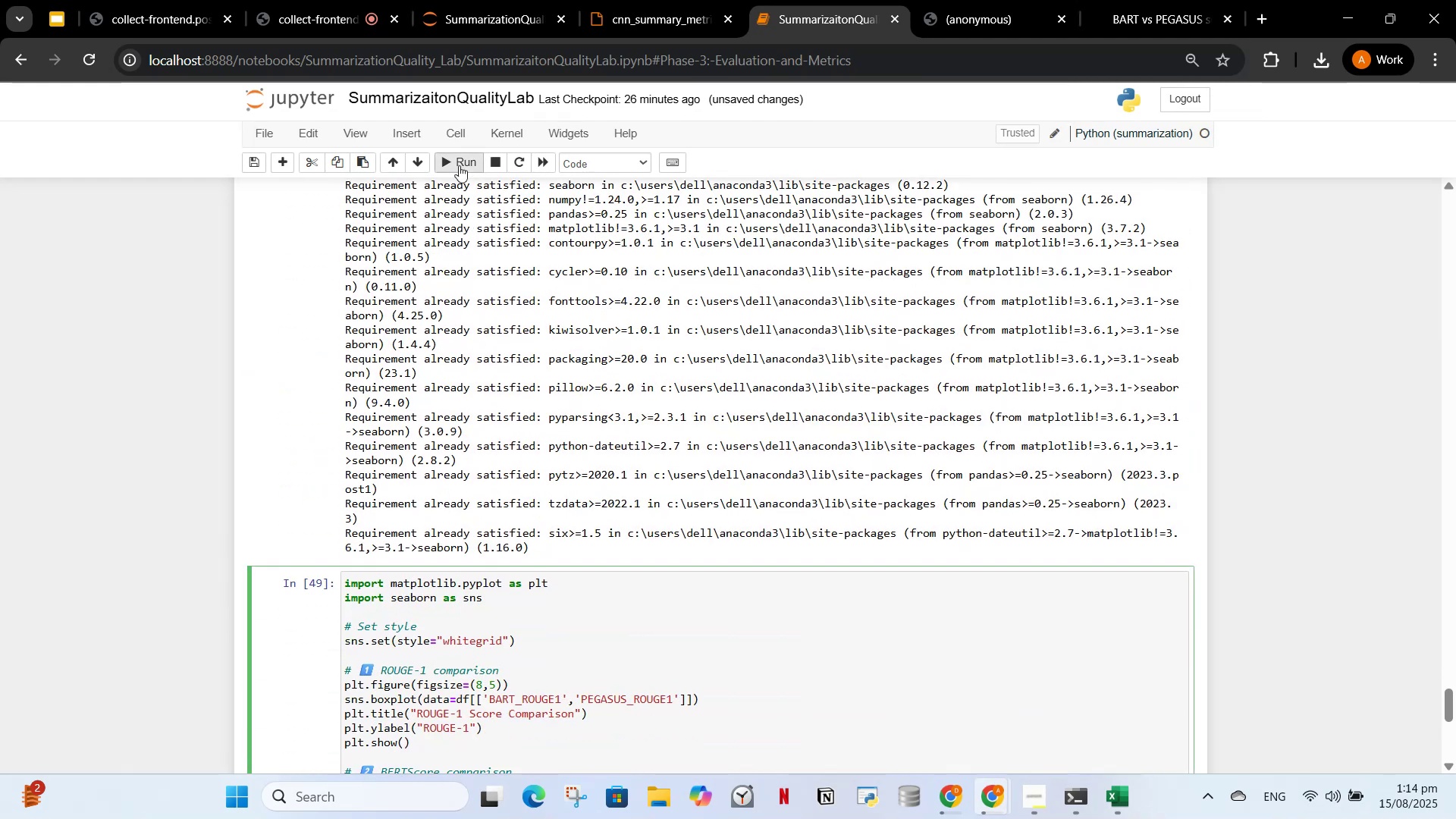 
left_click([453, 164])
 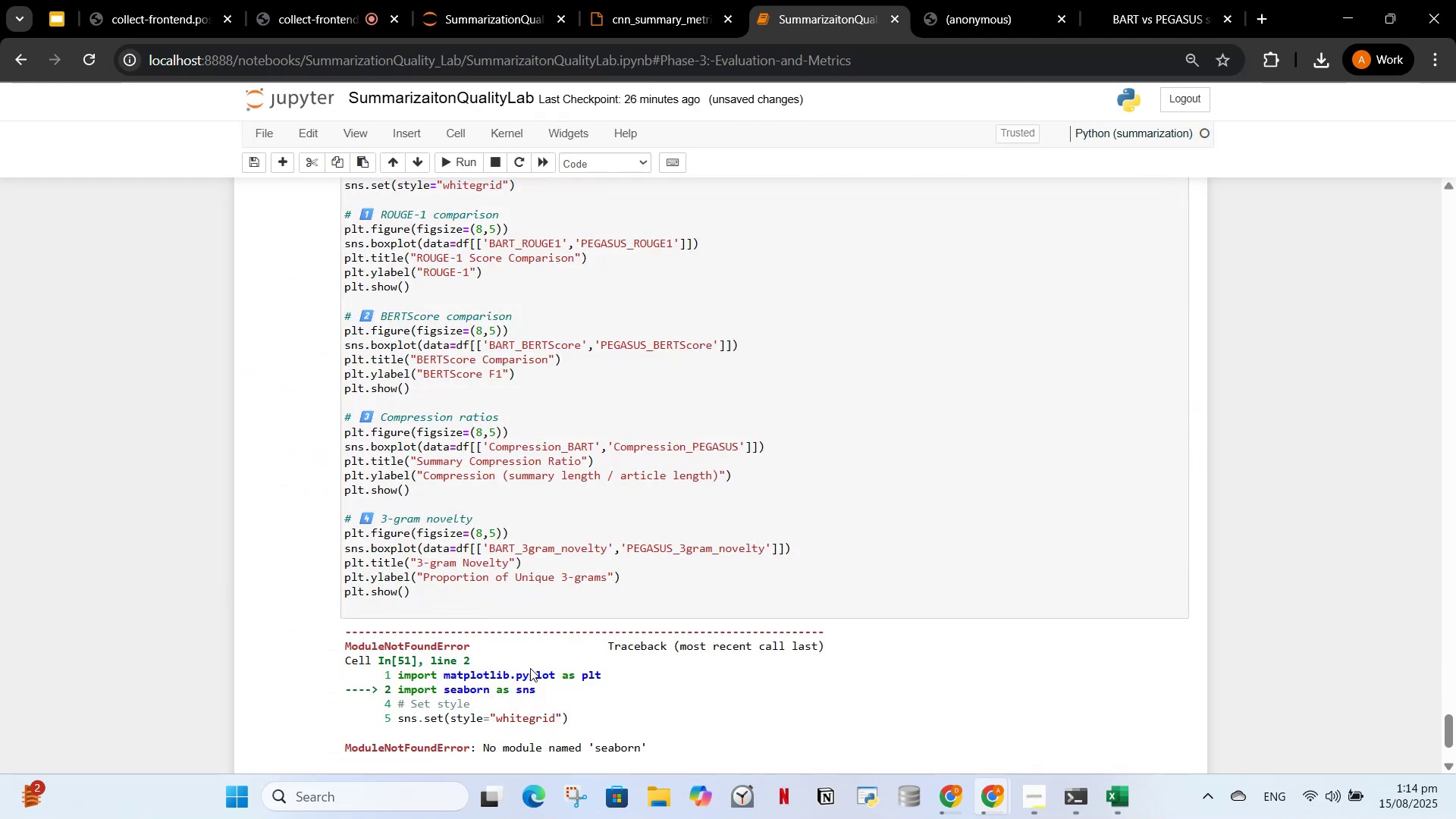 
scroll: coordinate [536, 620], scroll_direction: down, amount: 2.0
 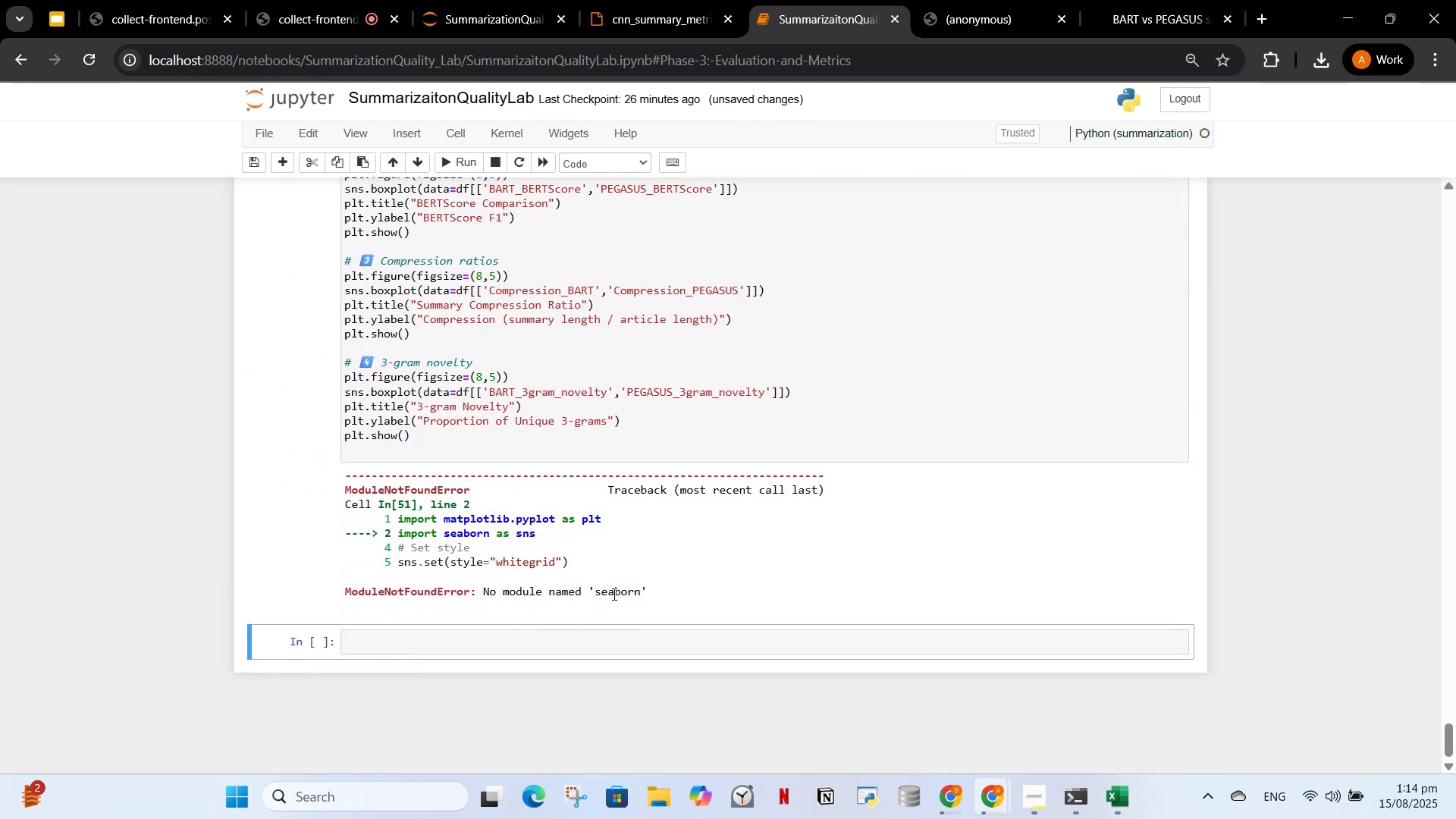 
left_click_drag(start_coordinate=[626, 585], to_coordinate=[306, 490])
 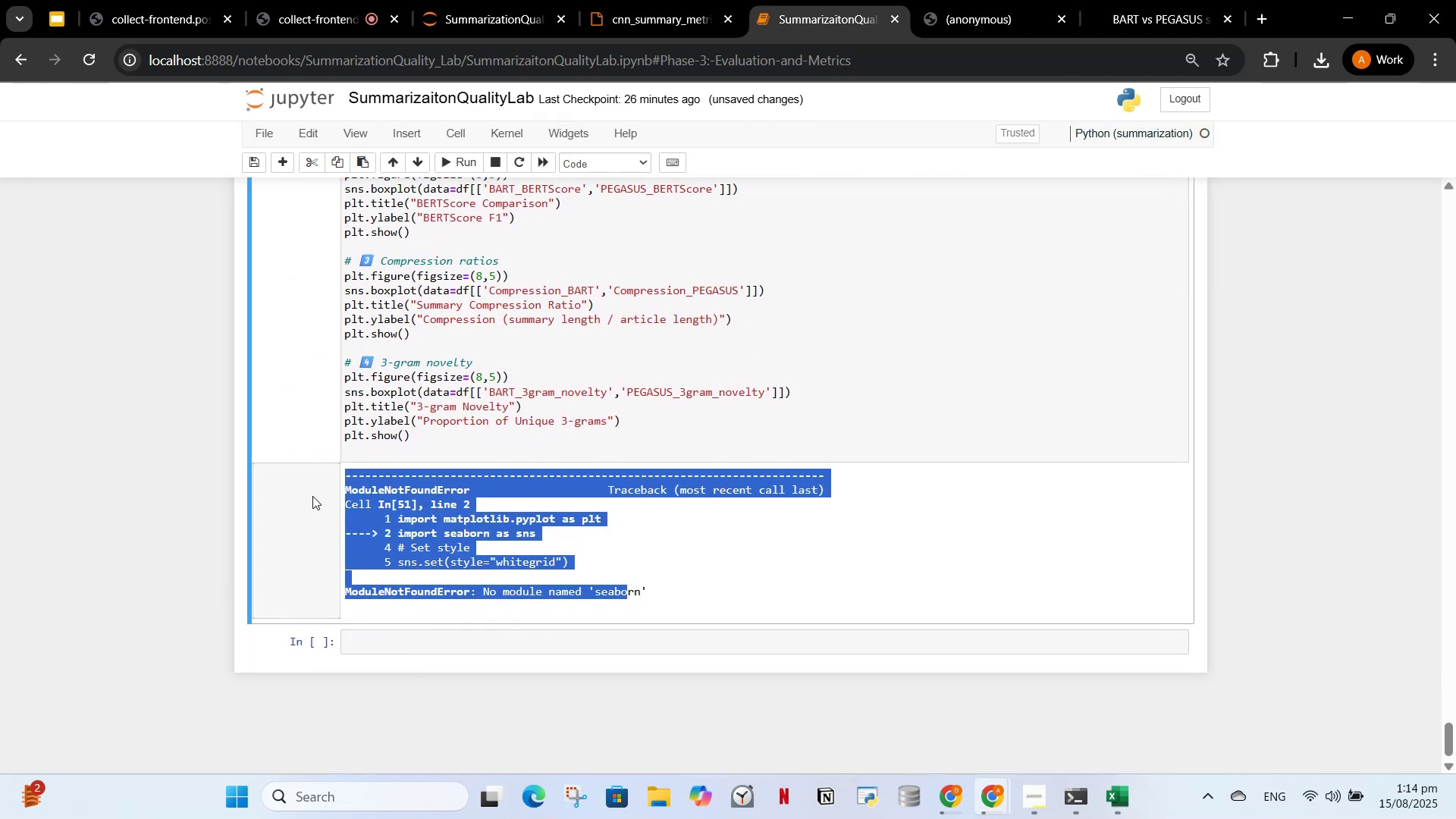 
key(Control+ControlLeft)
 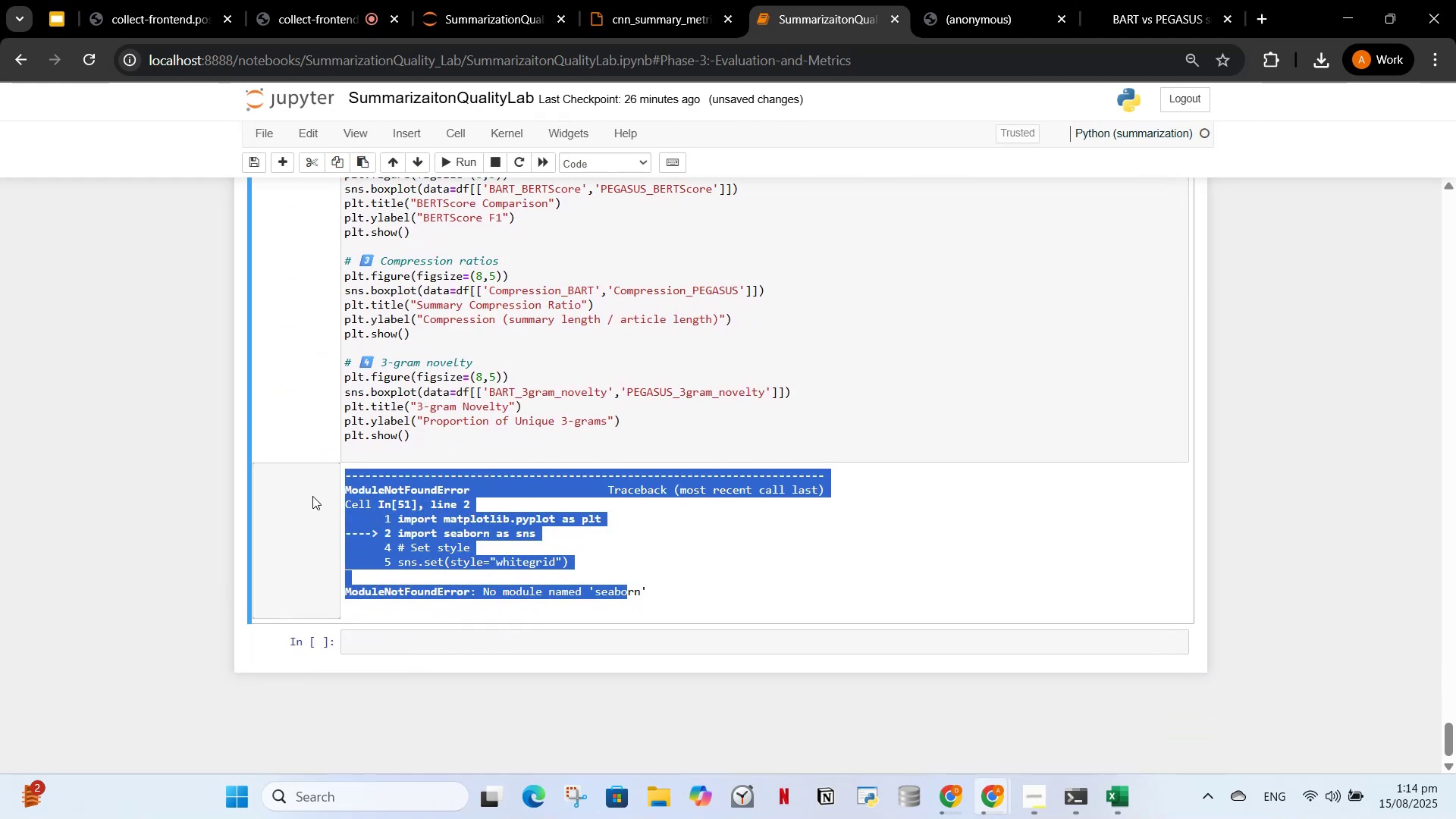 
key(Control+C)
 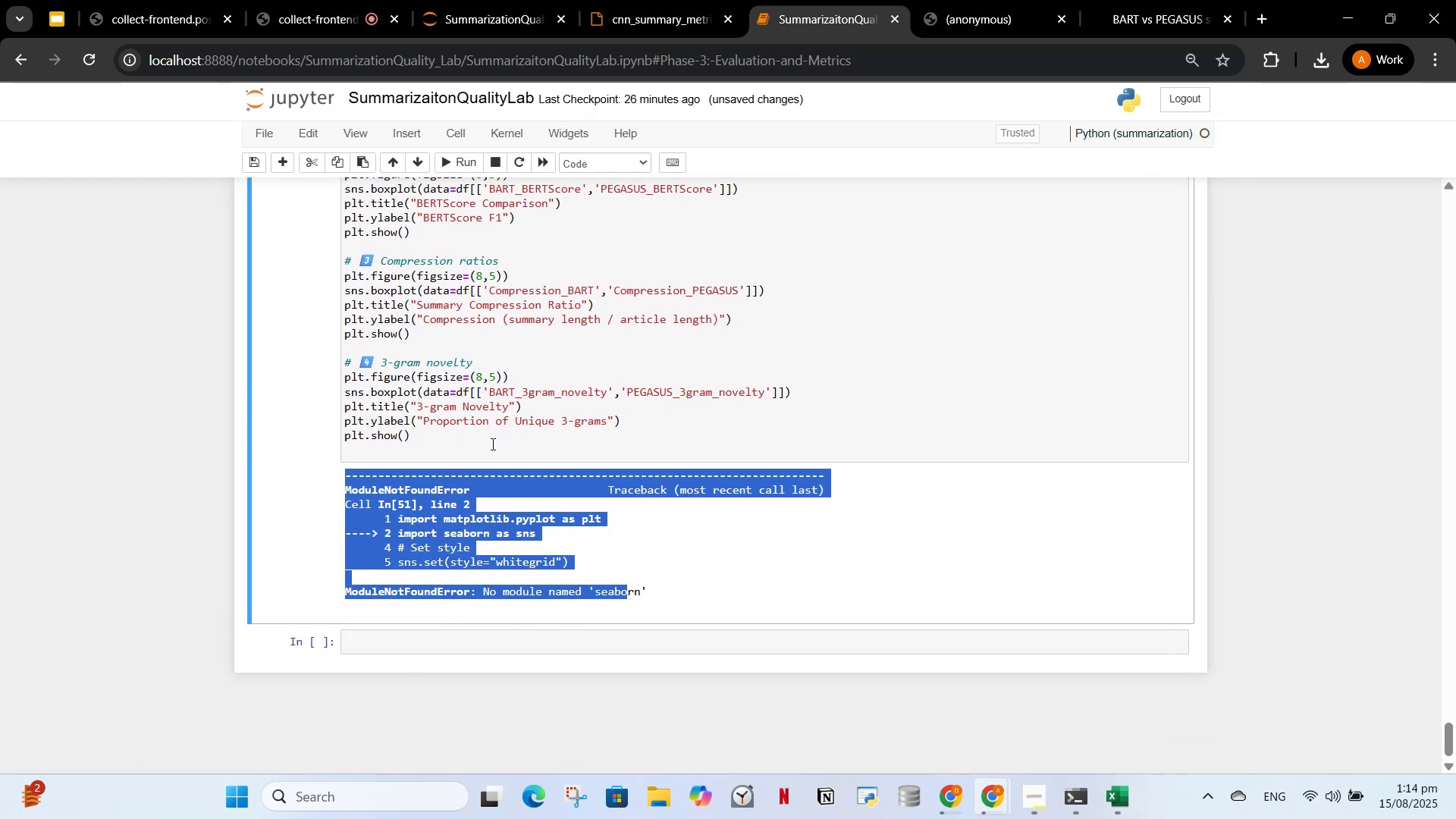 
left_click_drag(start_coordinate=[491, 445], to_coordinate=[350, 247])
 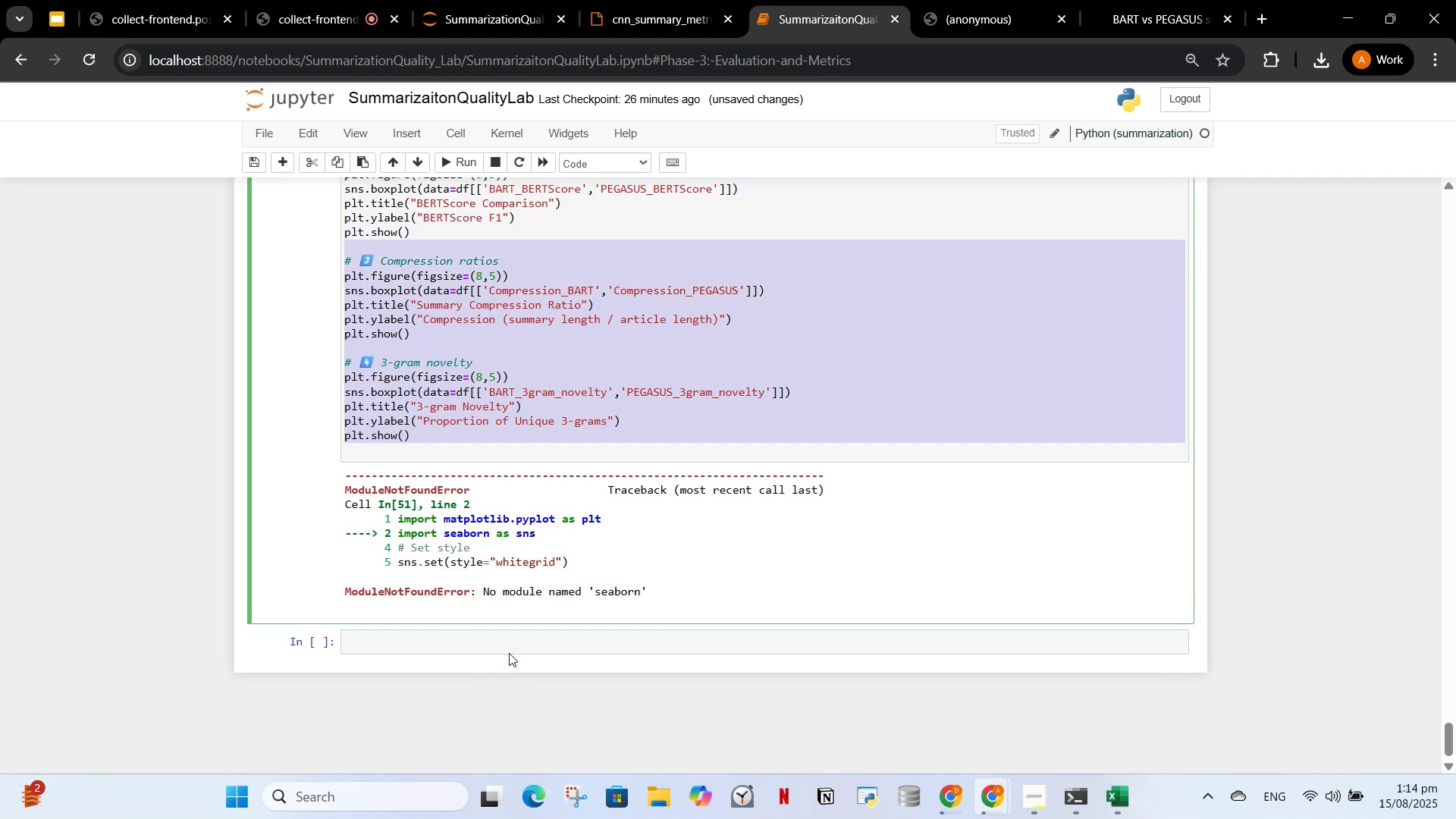 
left_click_drag(start_coordinate=[516, 618], to_coordinate=[345, 474])
 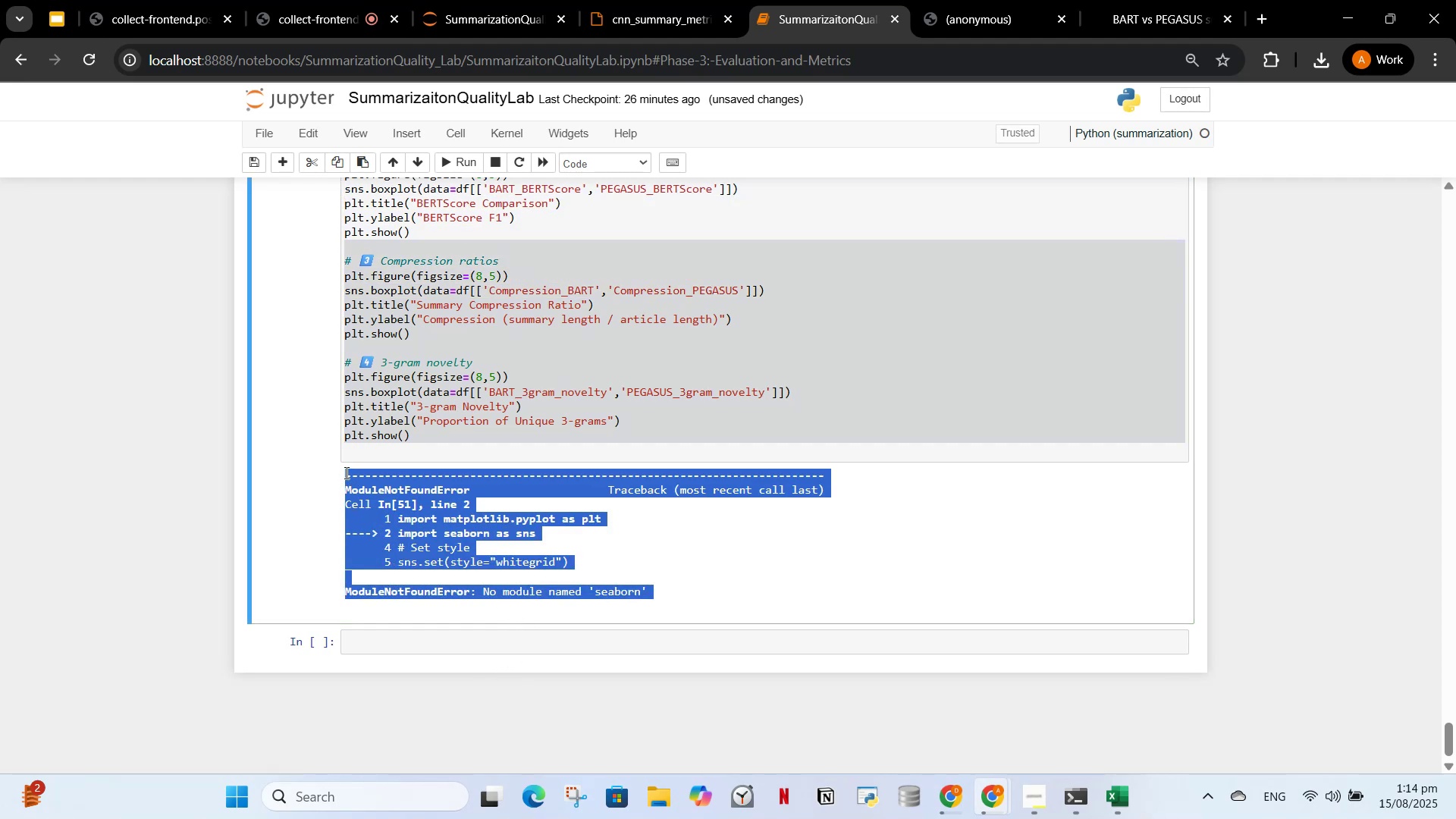 
key(Control+ControlLeft)
 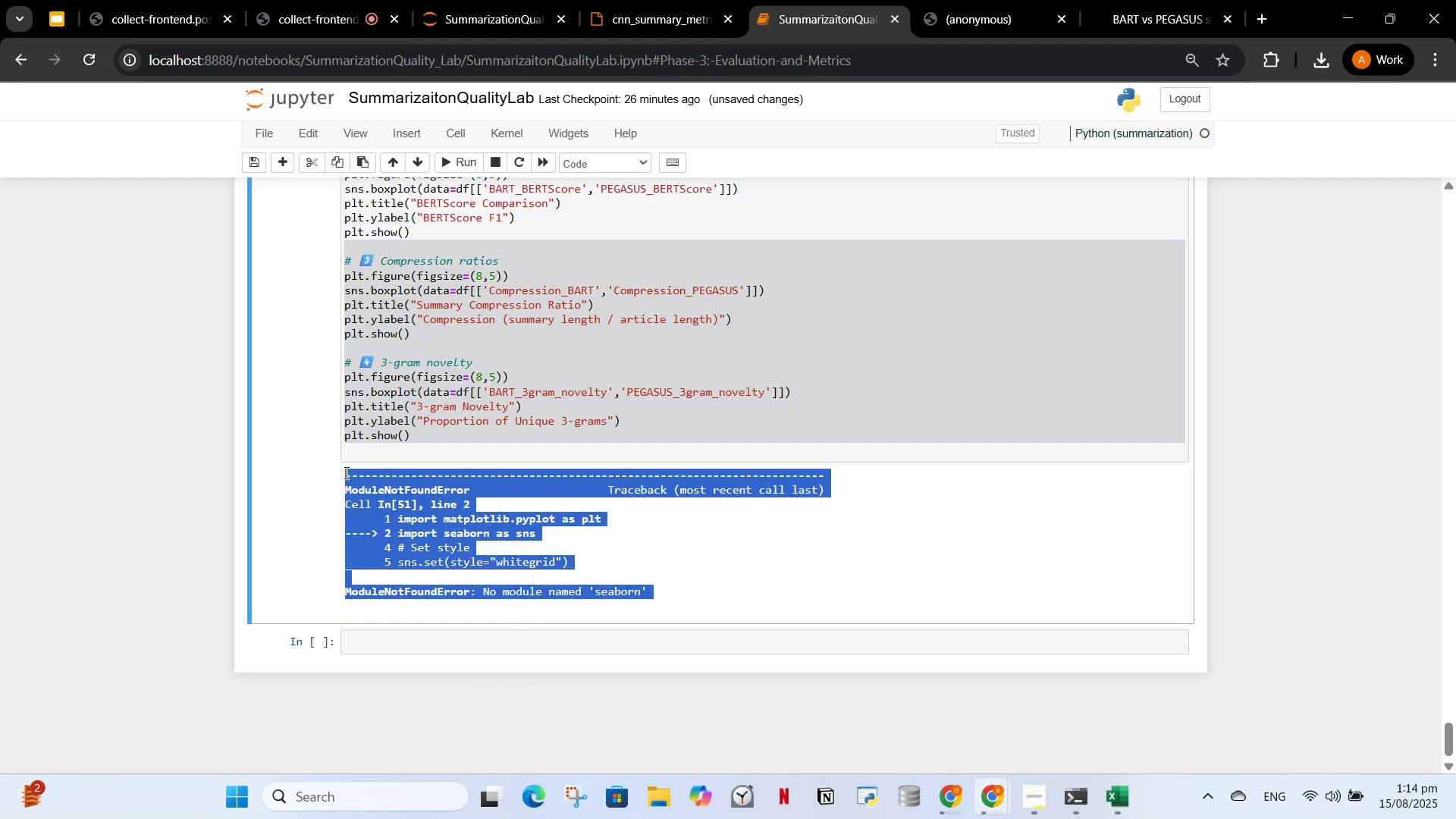 
key(Control+C)
 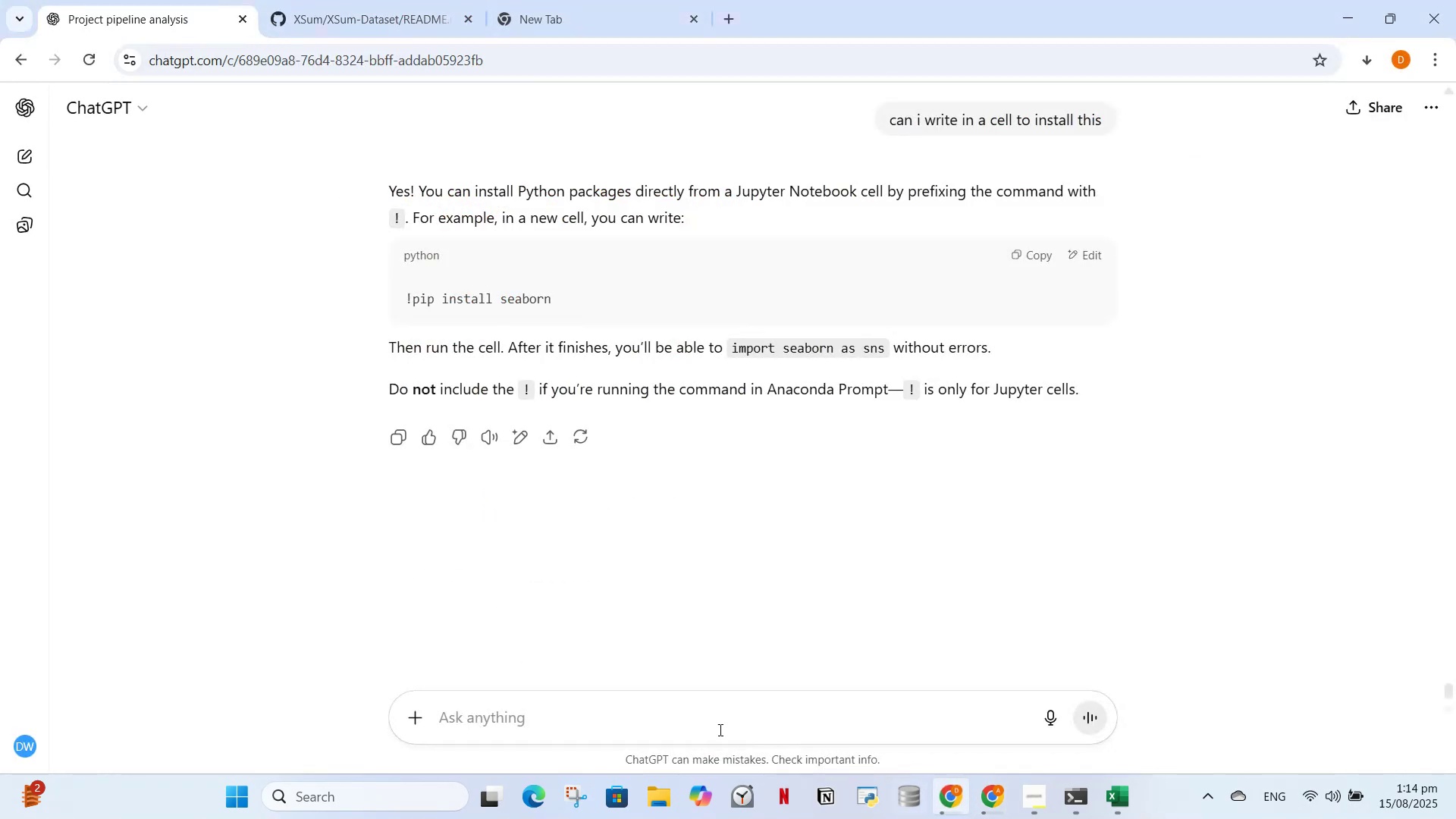 
left_click([720, 690])
 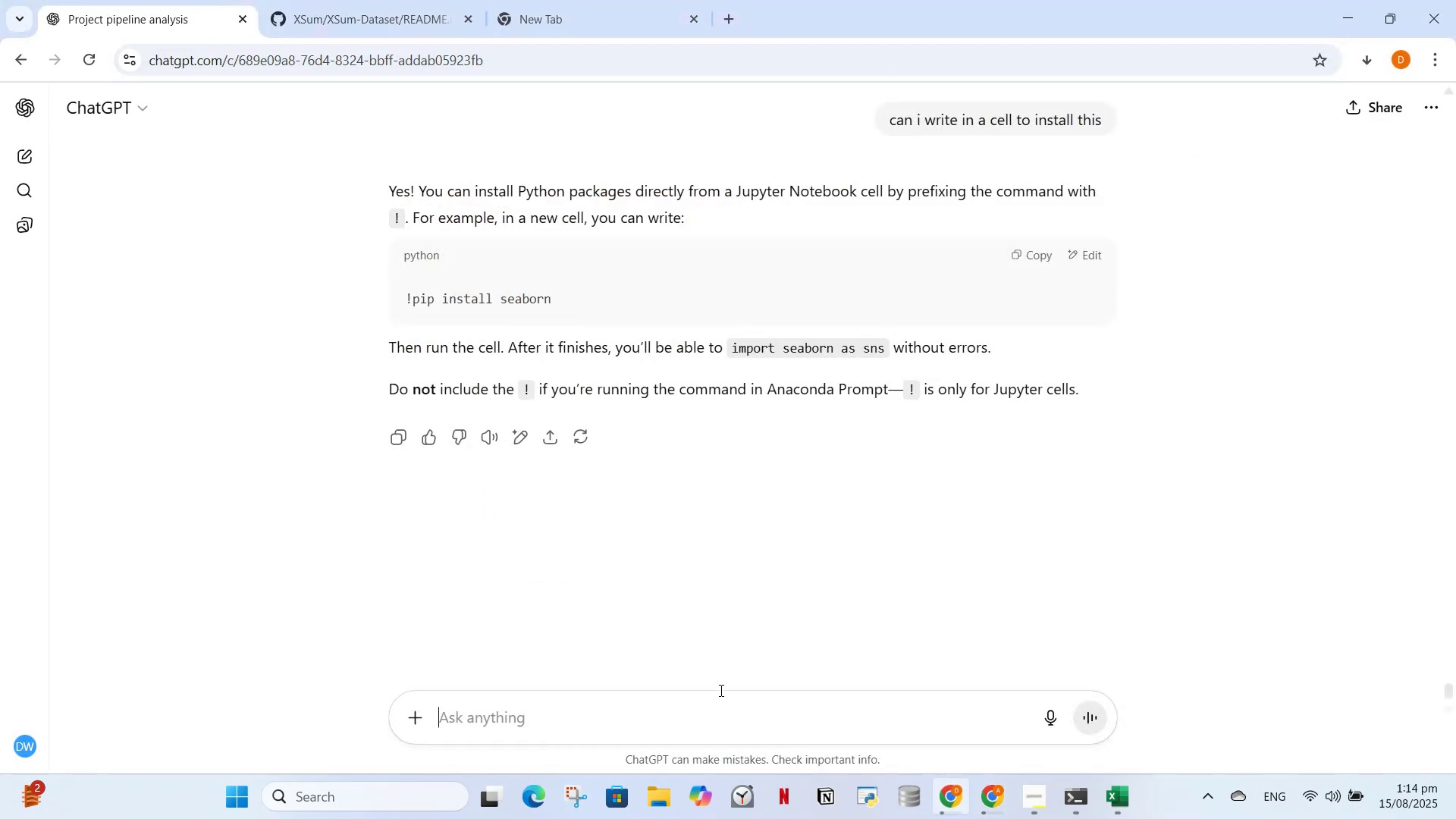 
key(Control+V)
 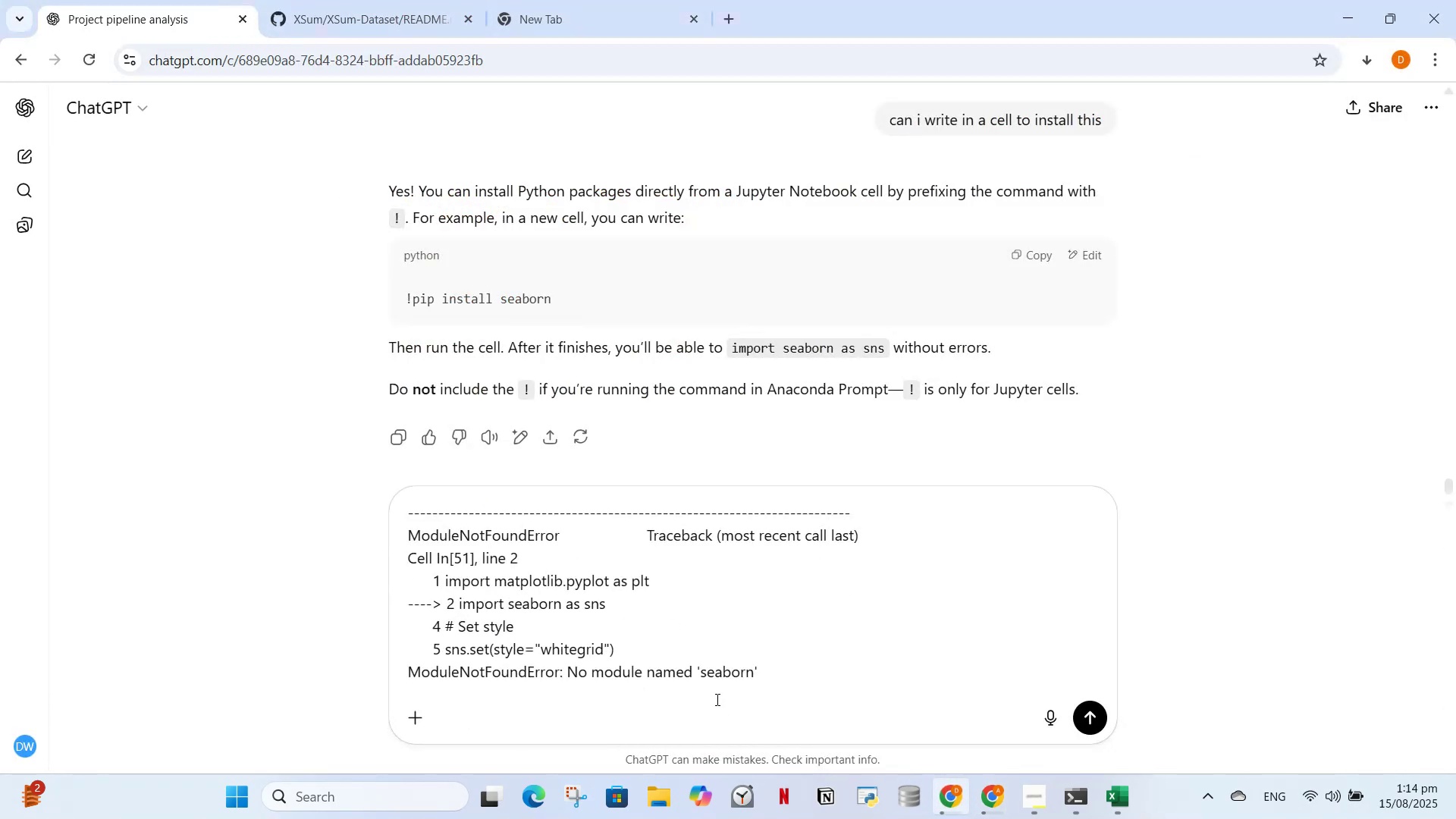 
type( done this but same error)
 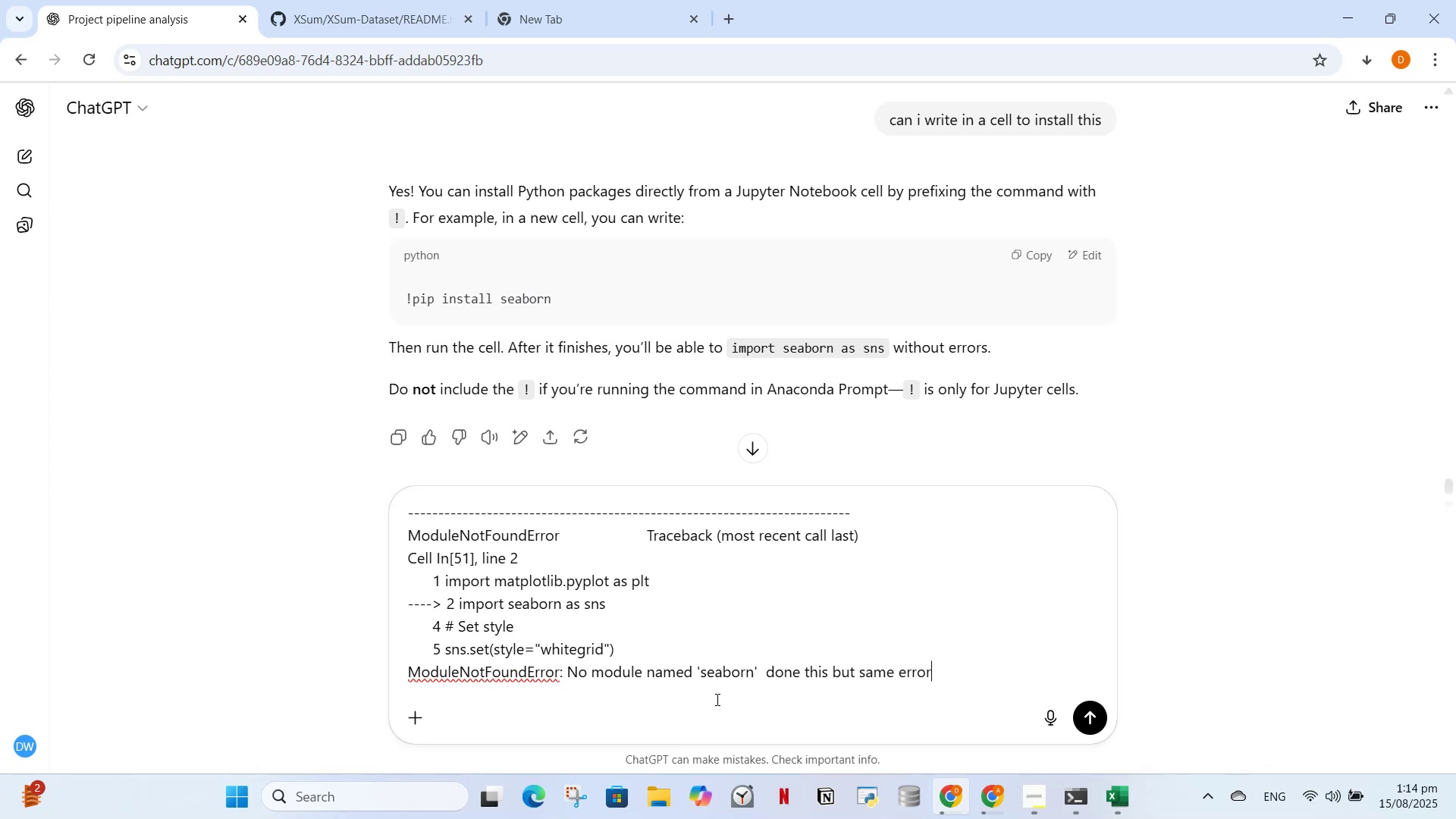 
key(Enter)
 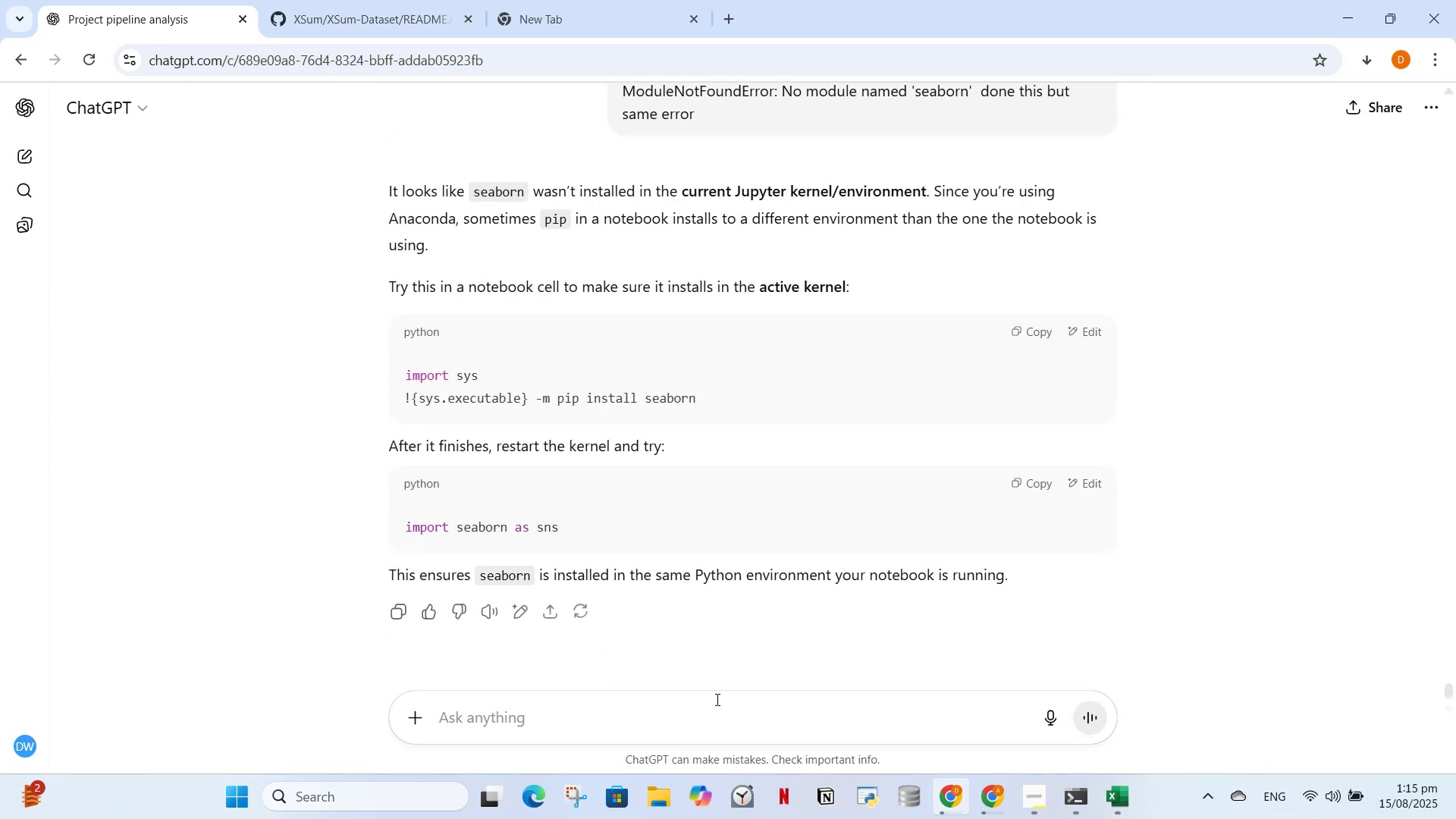 
wait(11.34)
 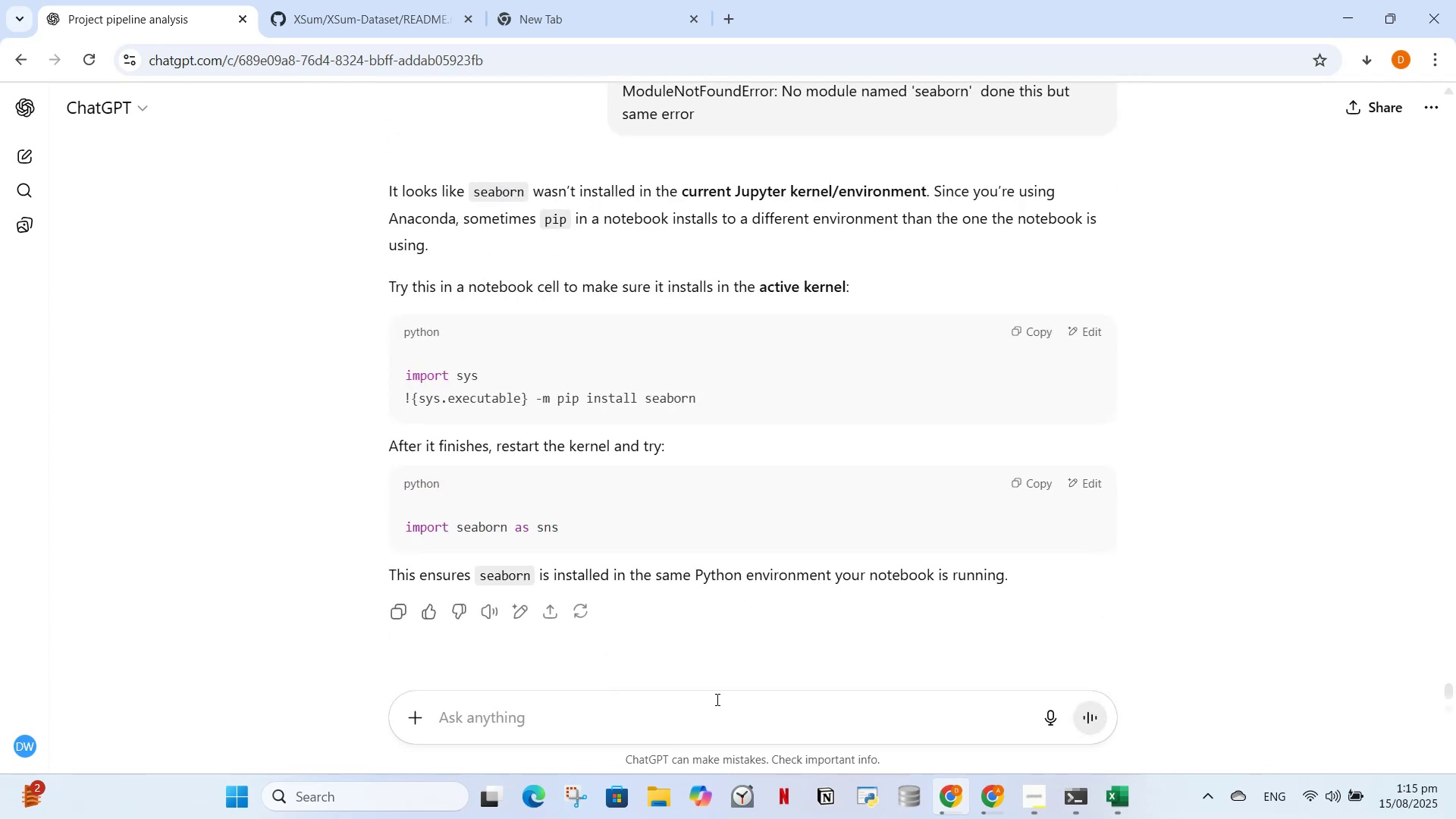 
left_click([1024, 332])
 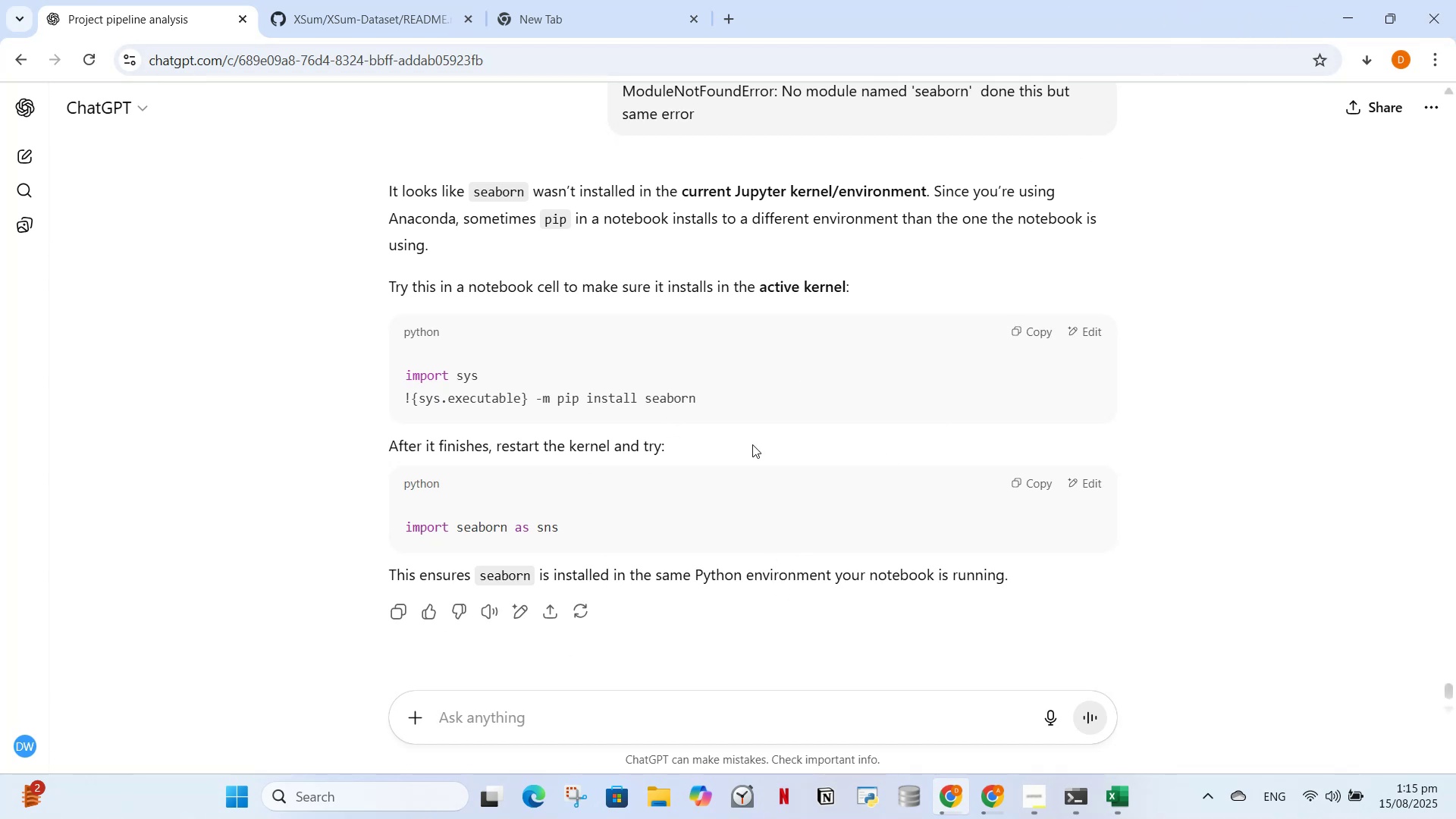 
wait(5.97)
 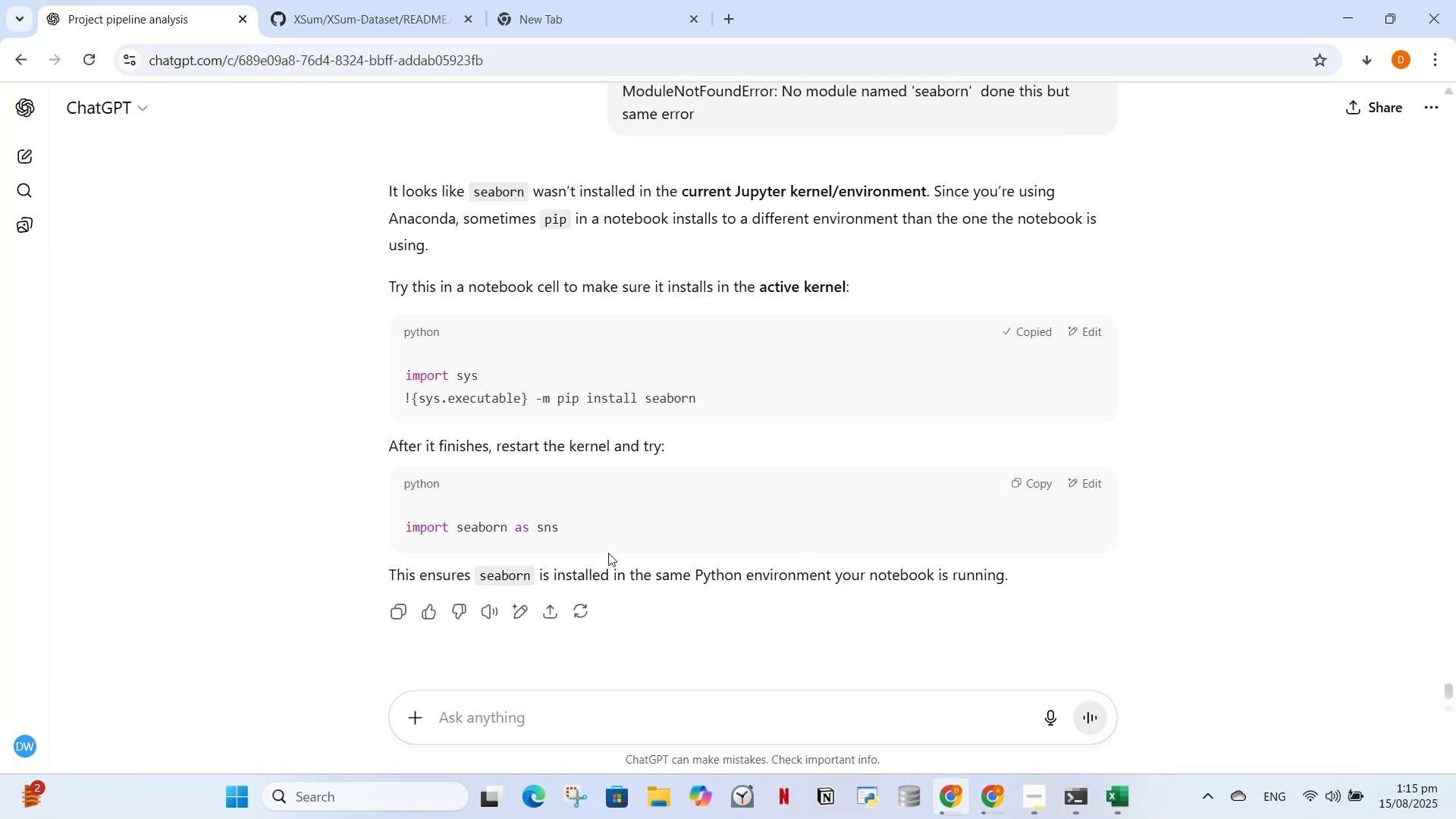 
left_click([596, 693])
 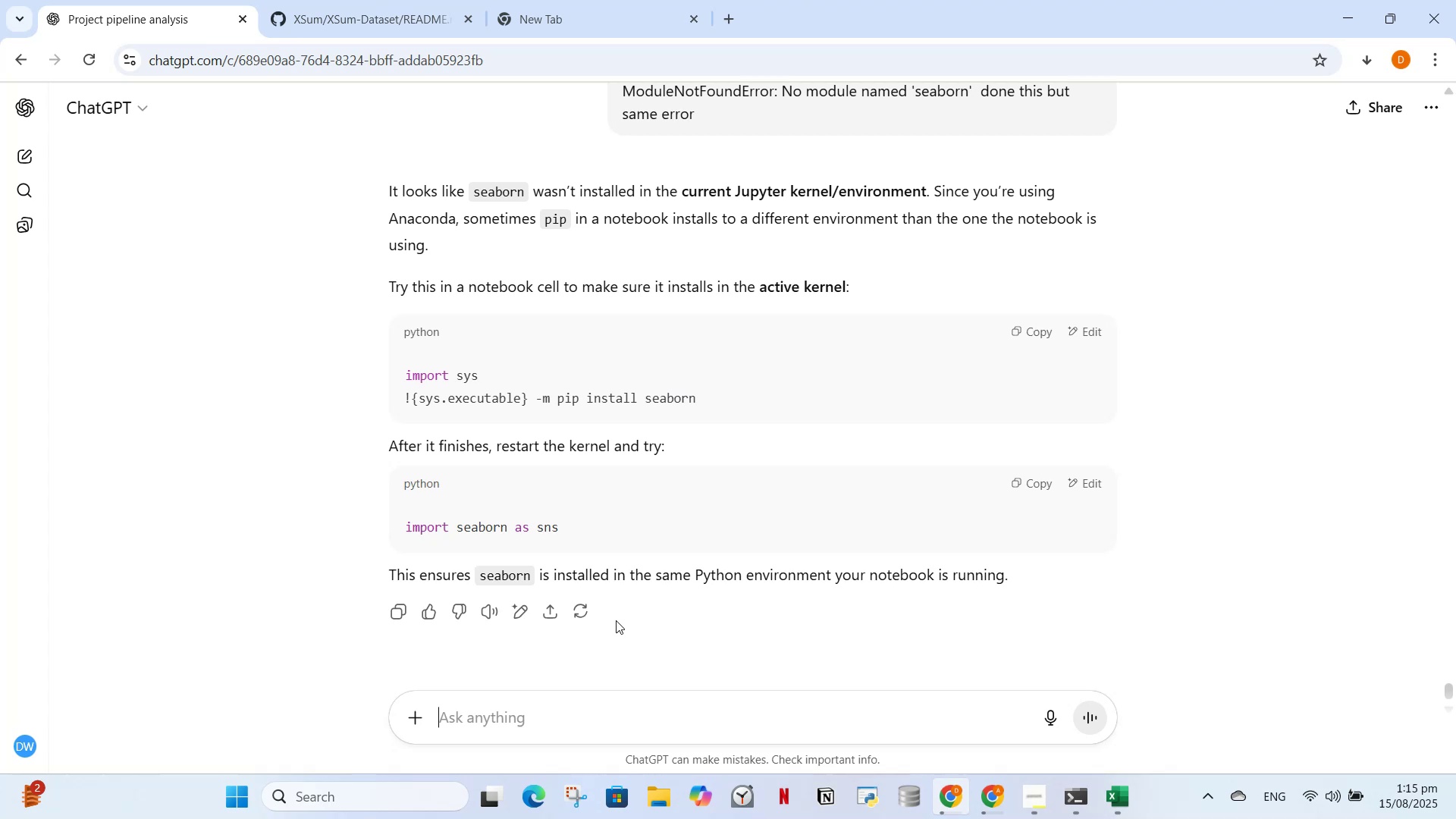 
type(im)
key(Backspace)
type(f i restarted the co)
key(Backspace)
key(Backspace)
type(kernal then all cells need to be executed again)
 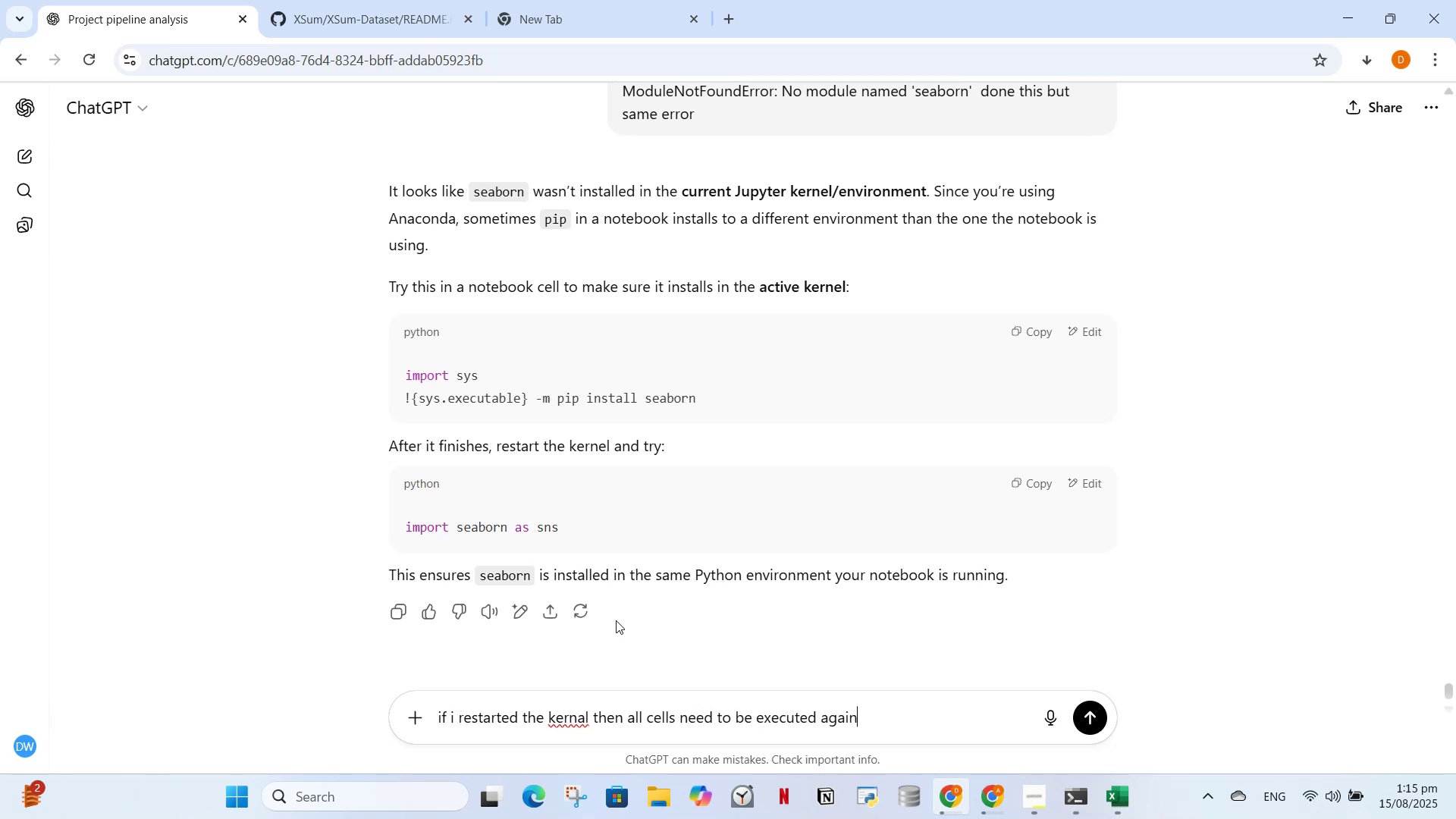 
key(Enter)
 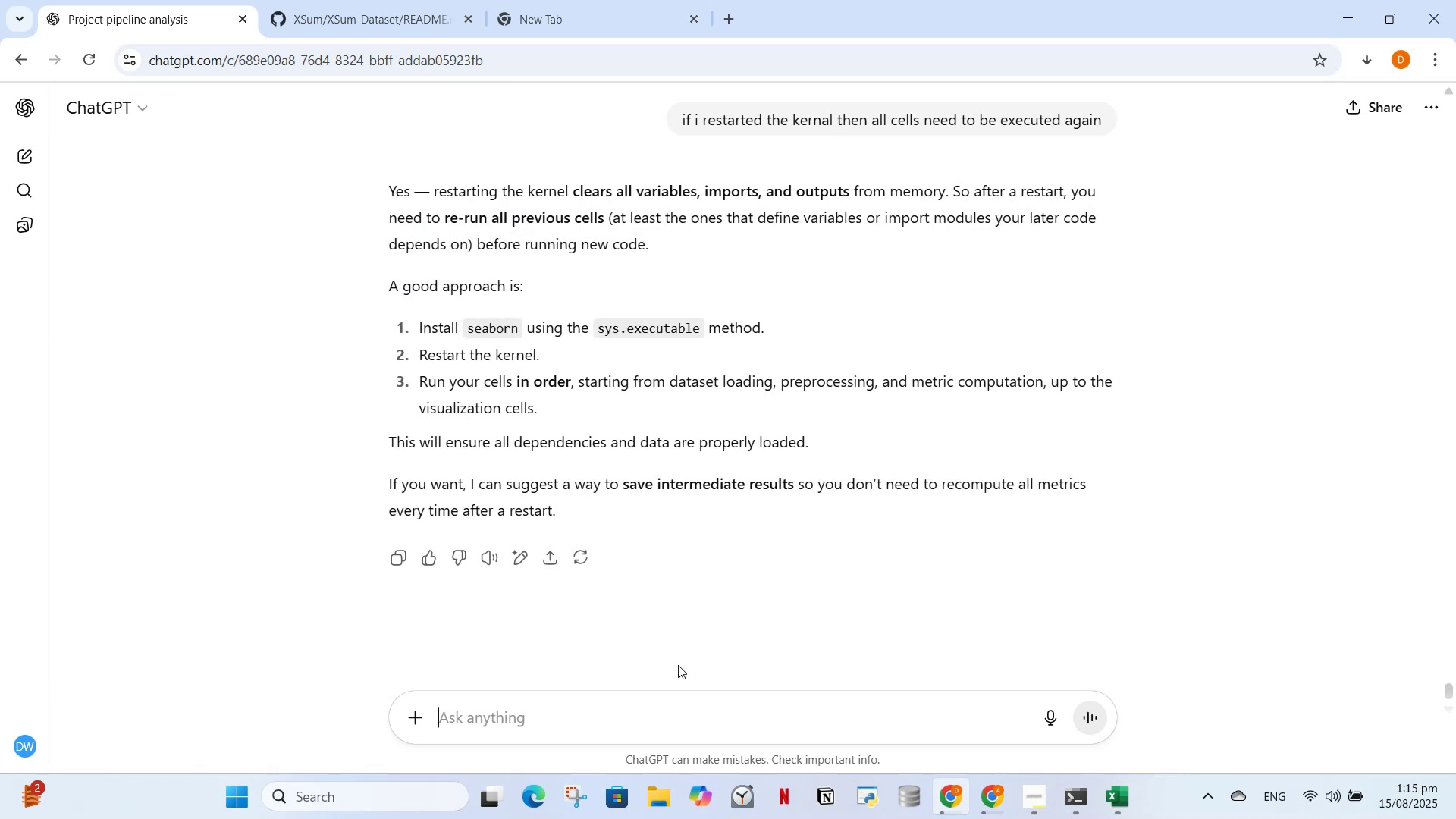 
wait(14.31)
 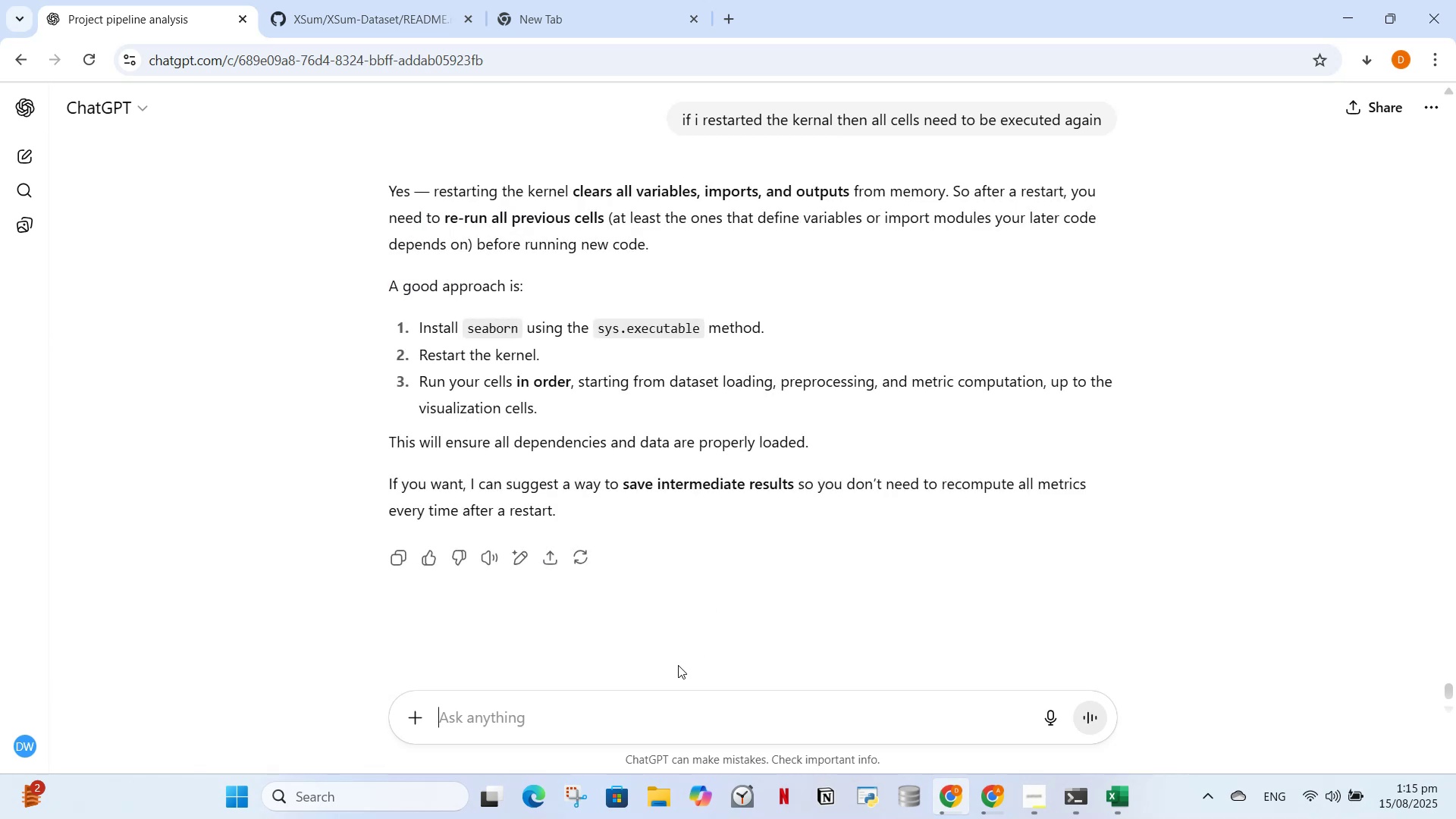 
left_click([610, 731])
 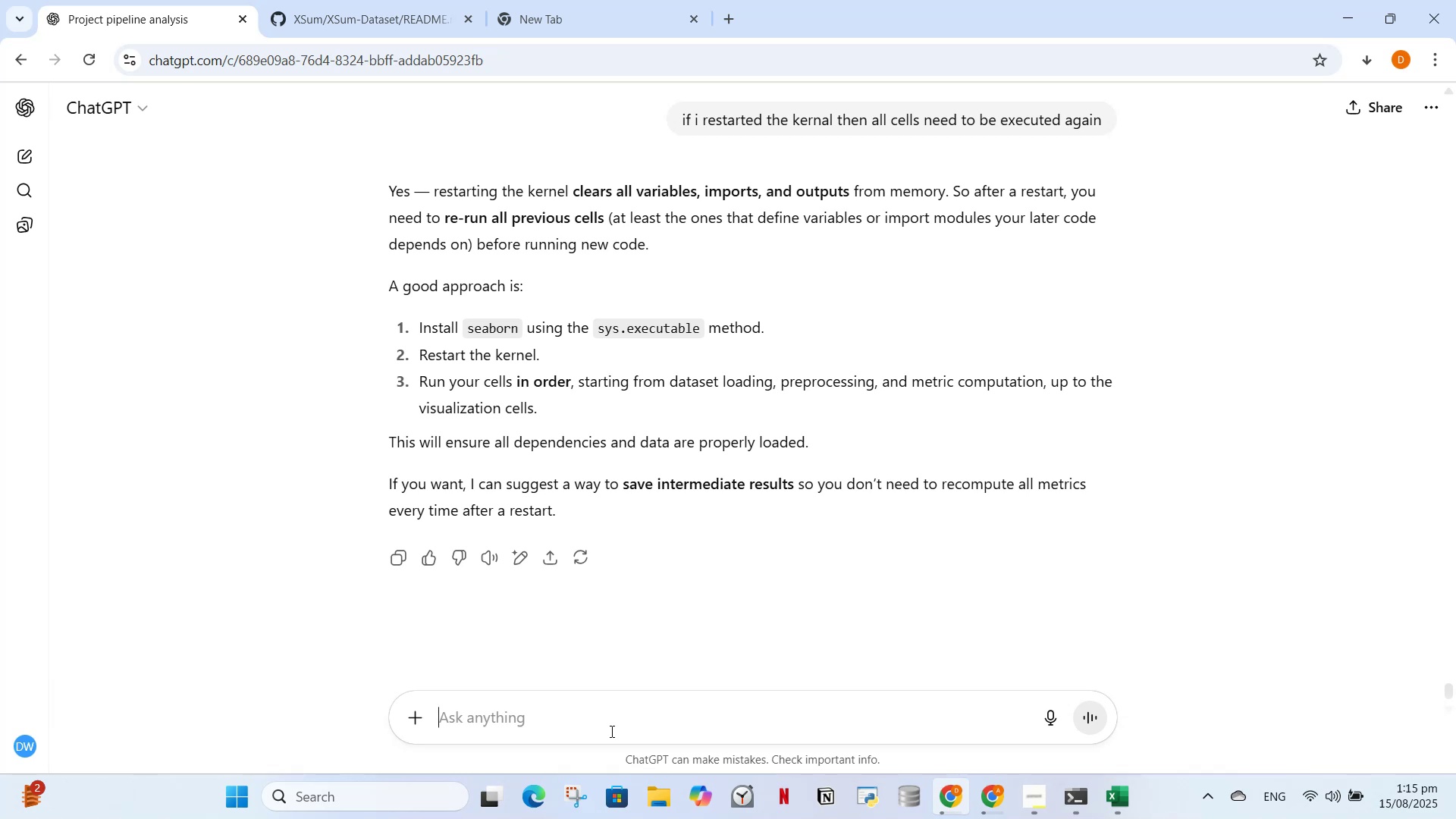 
type(no change that code and give me only using matplotlib)
 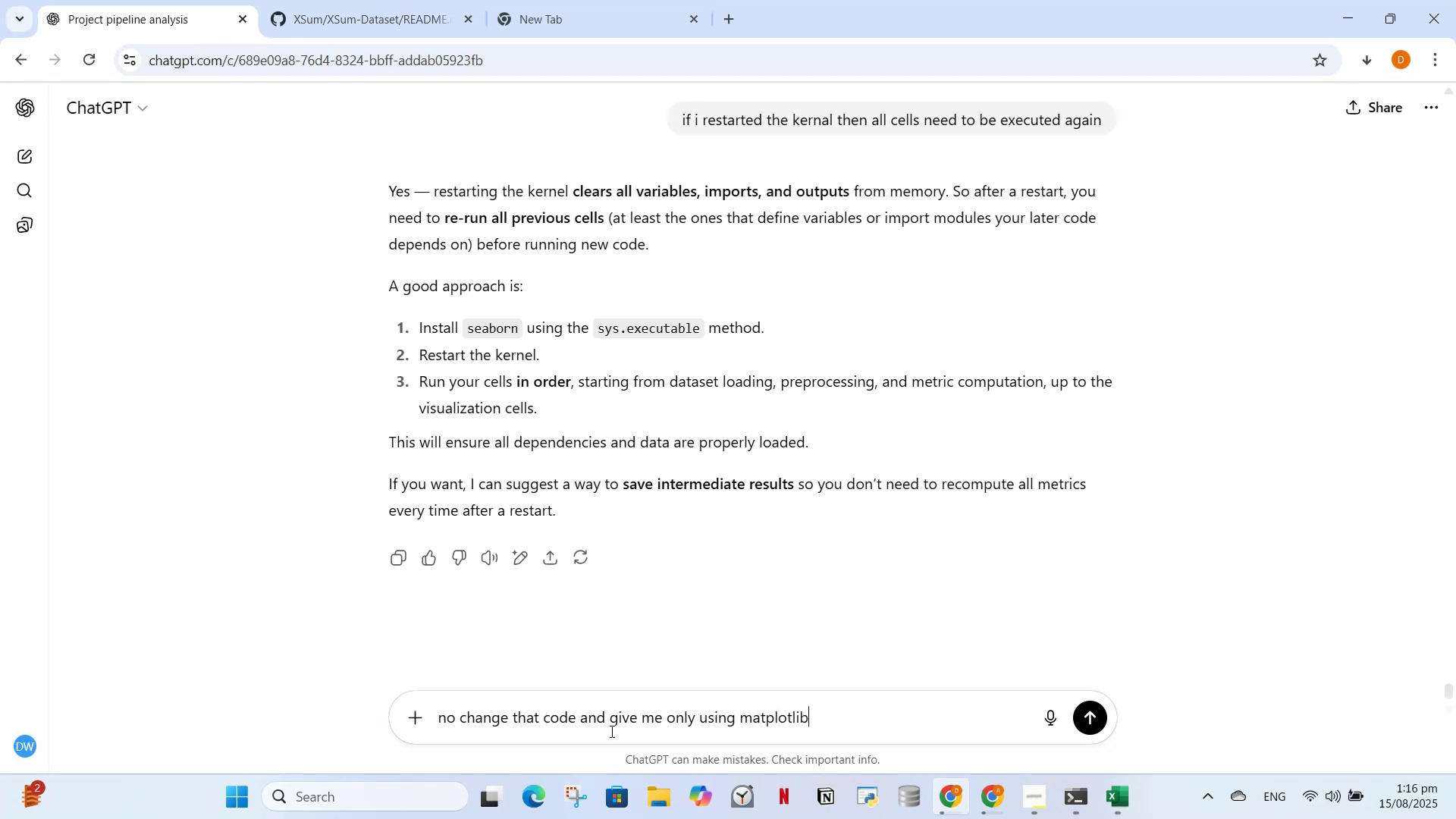 
key(Enter)
 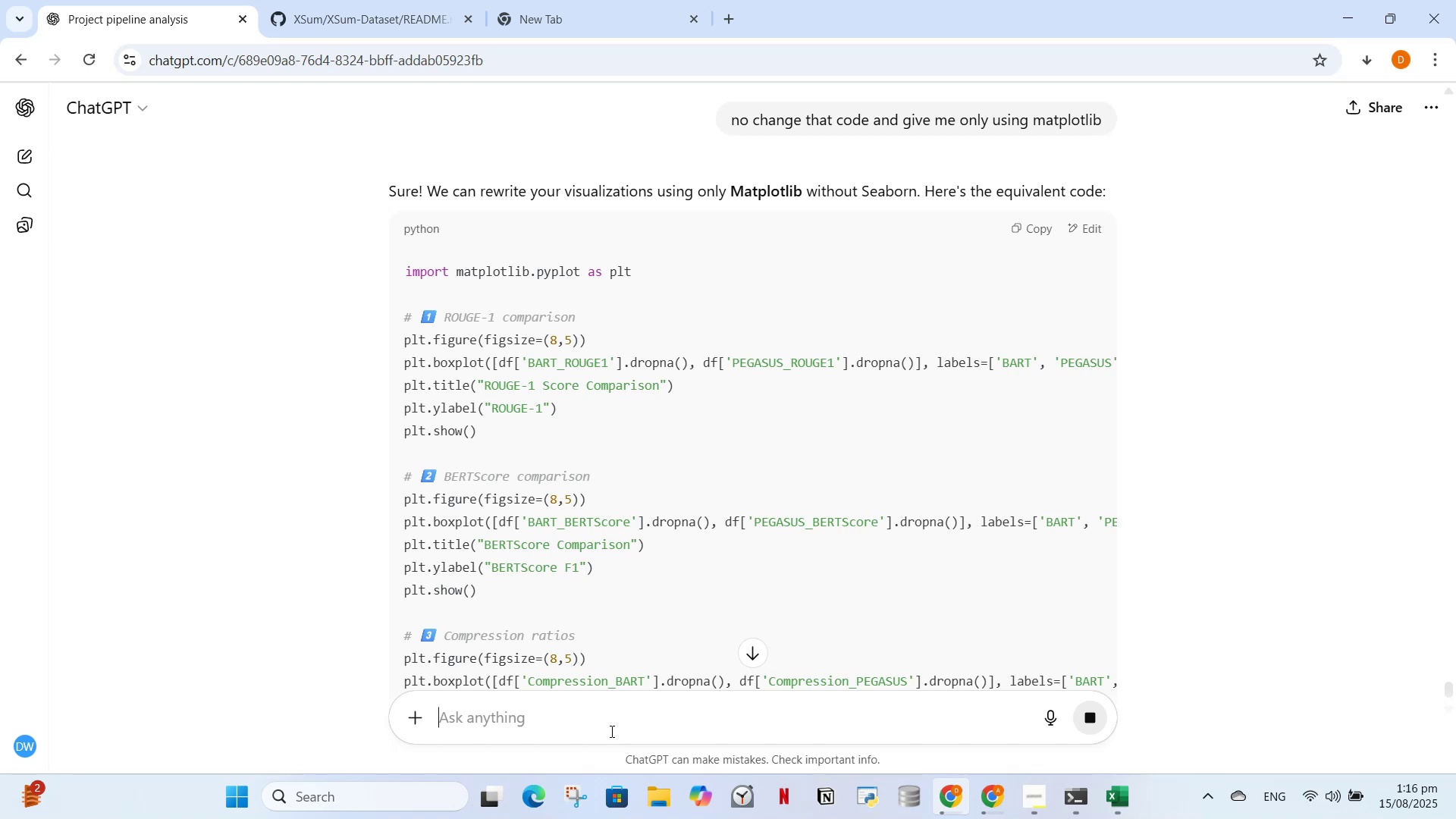 
wait(13.98)
 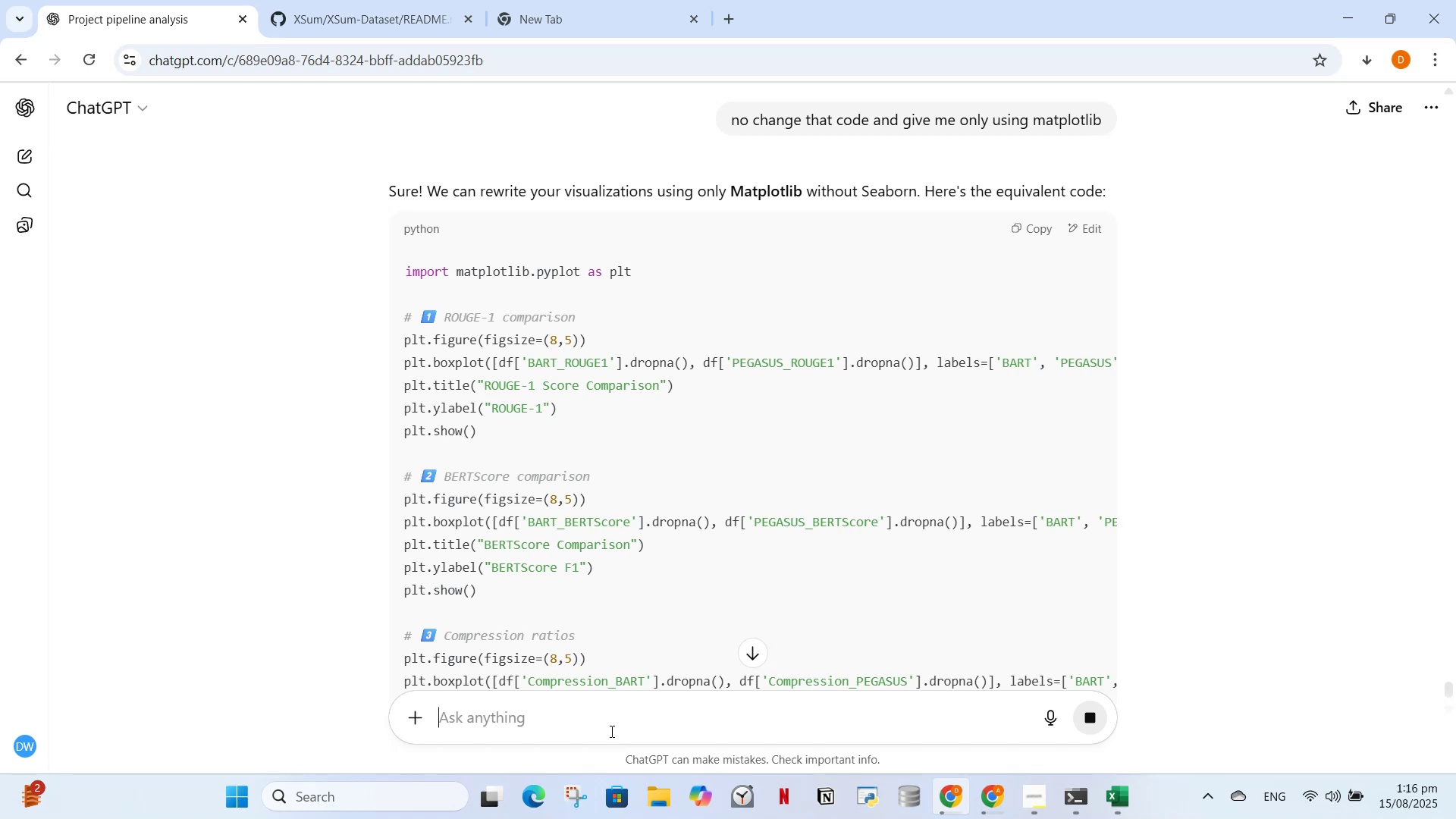 
left_click([996, 806])
 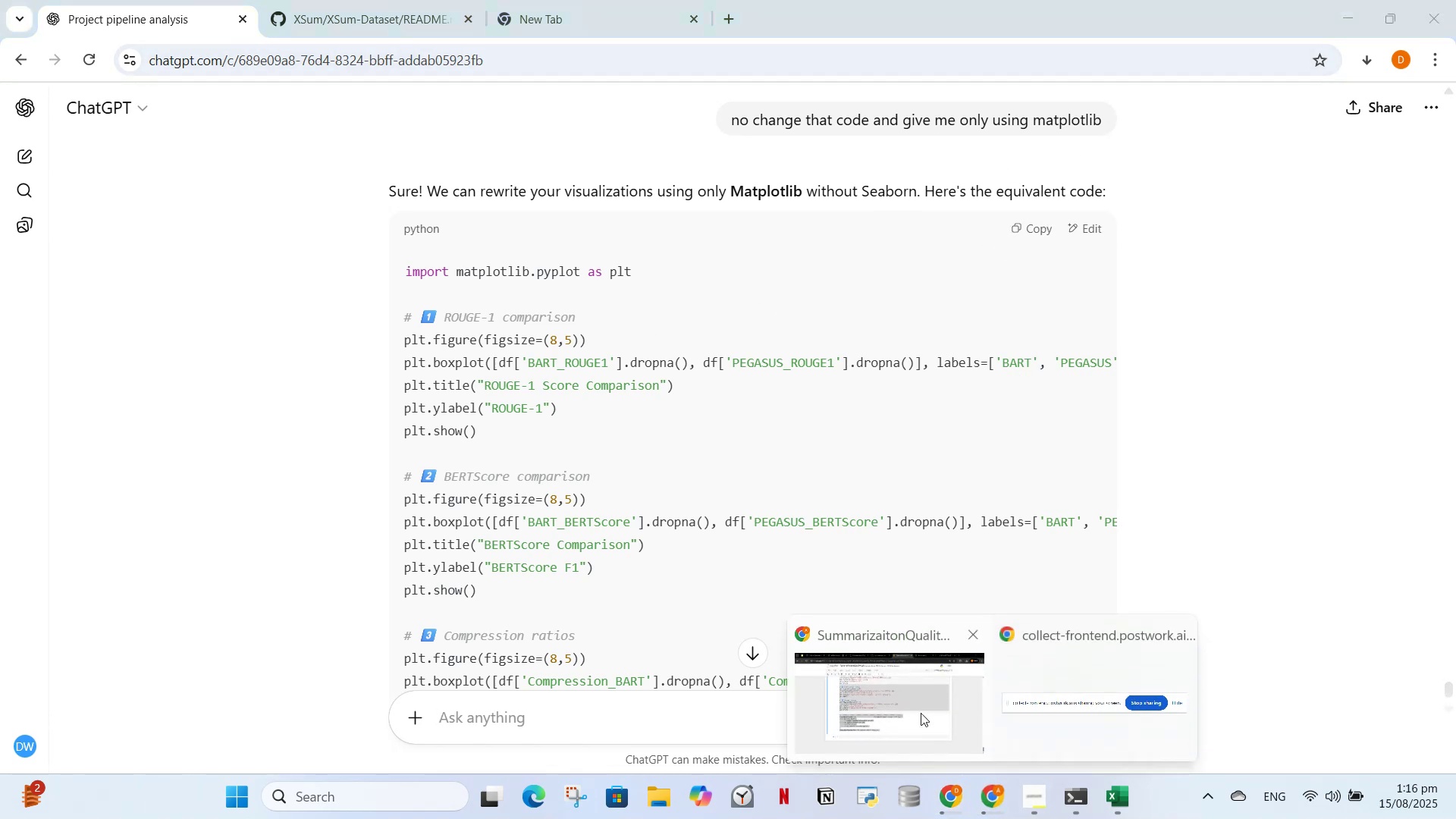 
left_click_drag(start_coordinate=[889, 690], to_coordinate=[889, 695])
 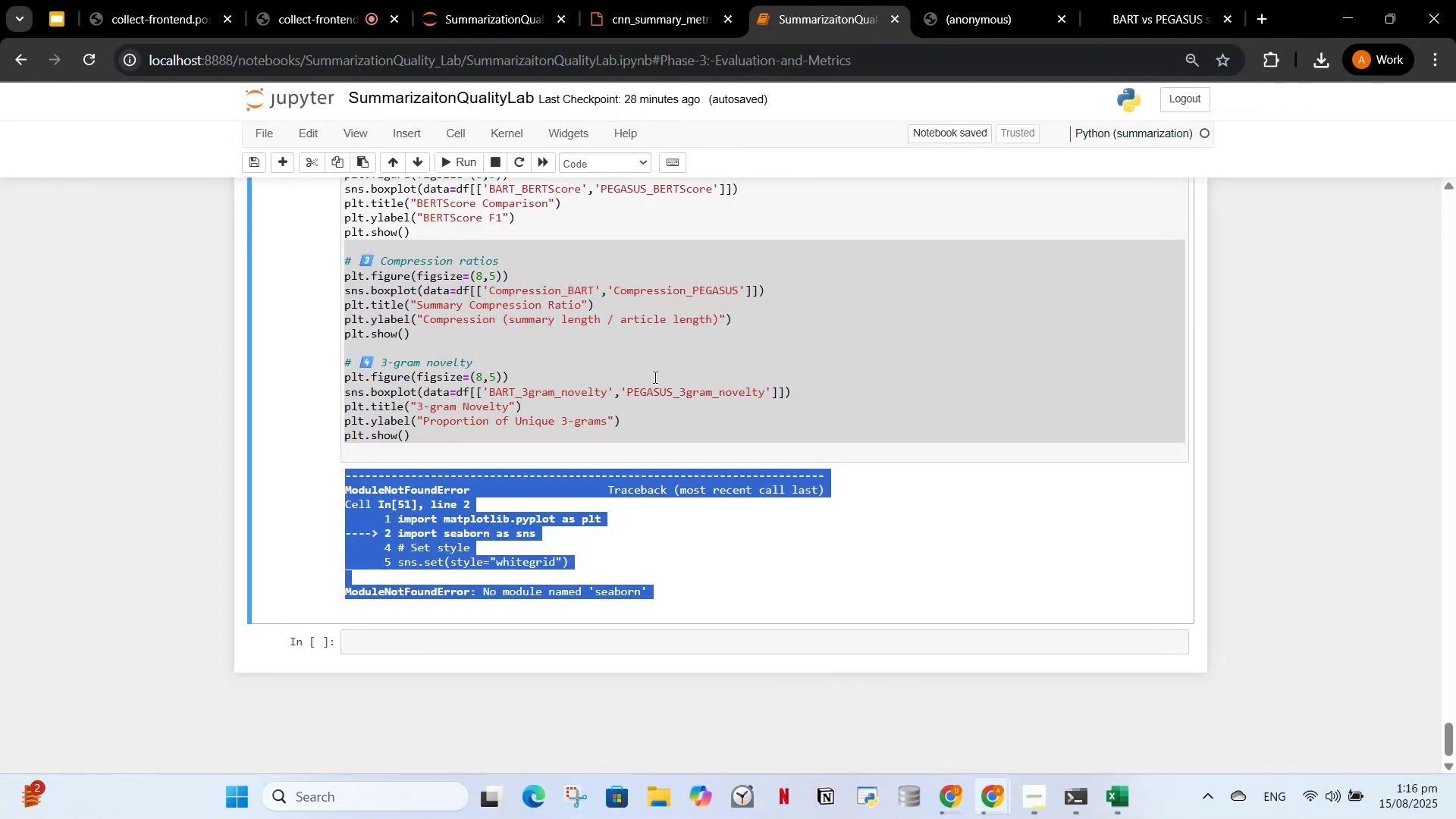 
left_click_drag(start_coordinate=[651, 377], to_coordinate=[651, 381])
 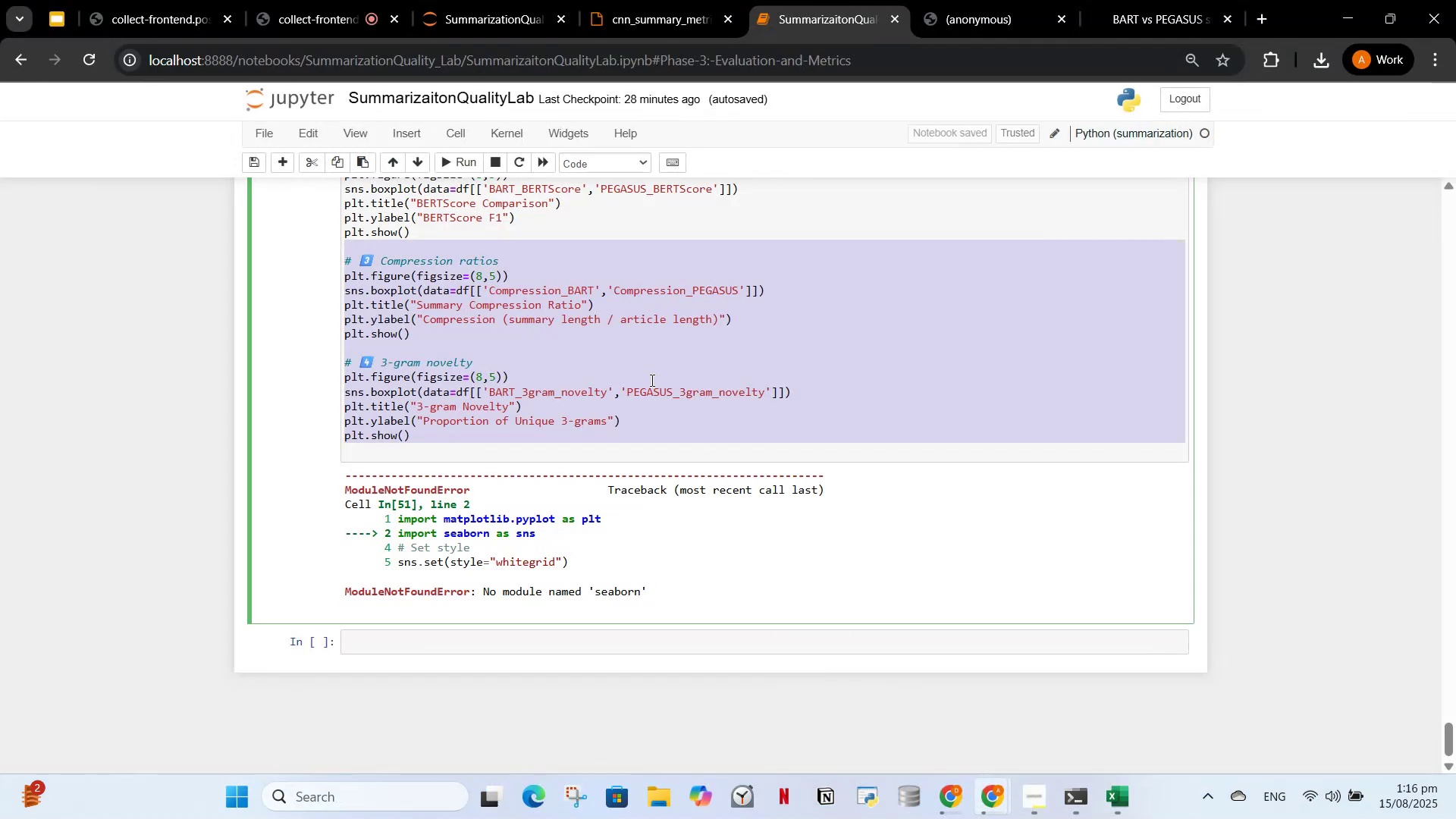 
key(Control+A)
 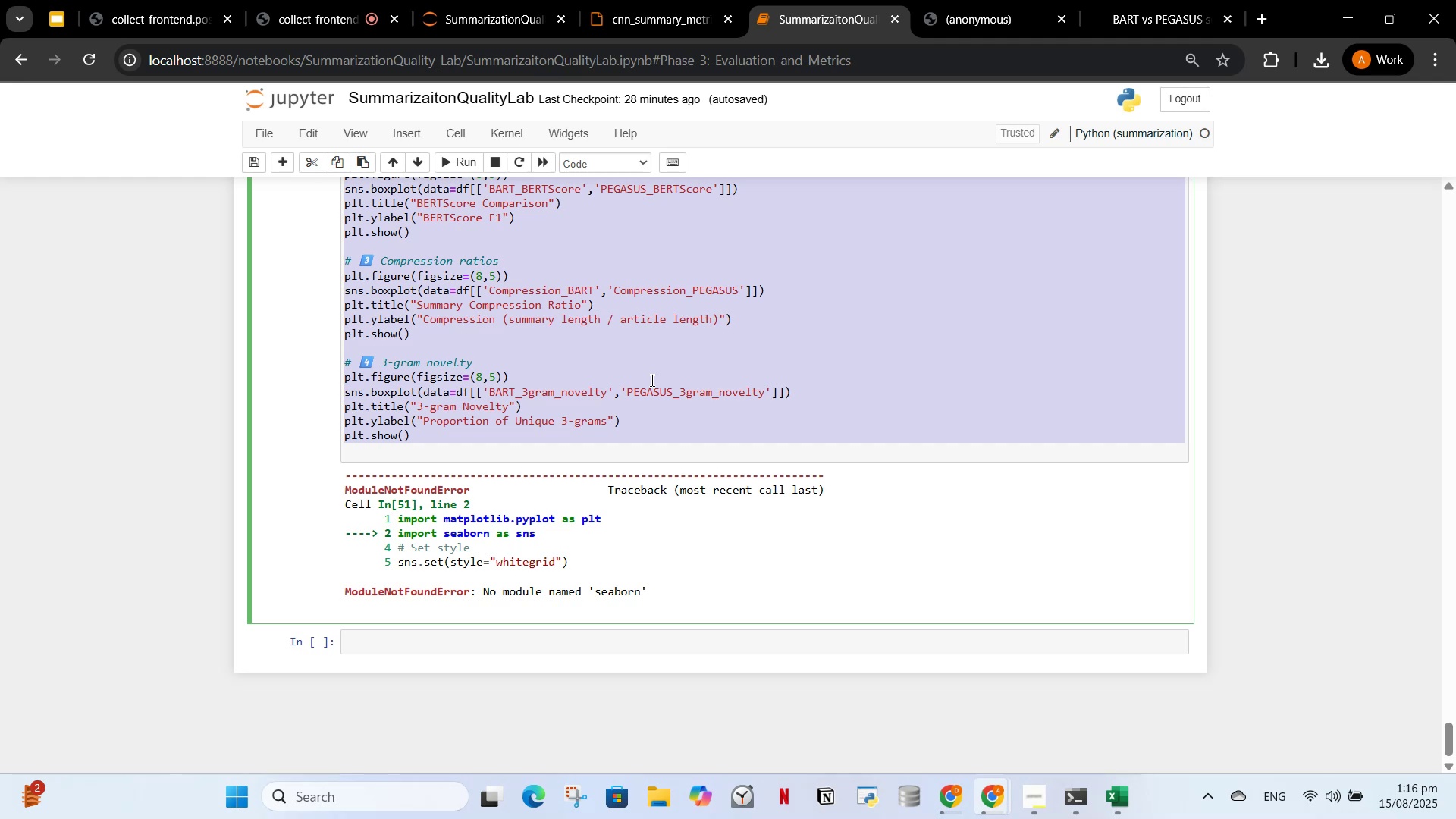 
key(Control+V)
 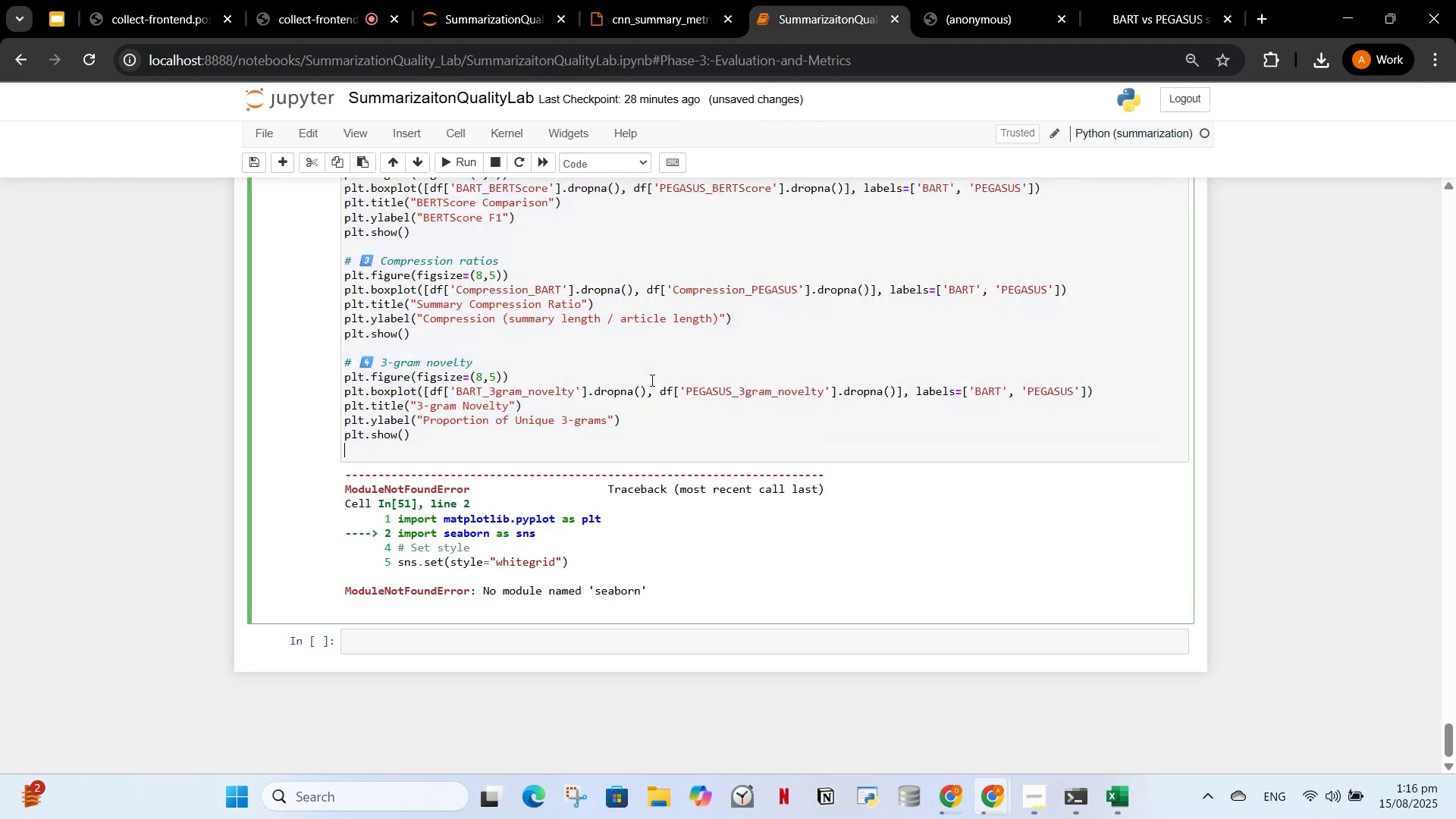 
scroll: coordinate [335, 340], scroll_direction: up, amount: 5.0
 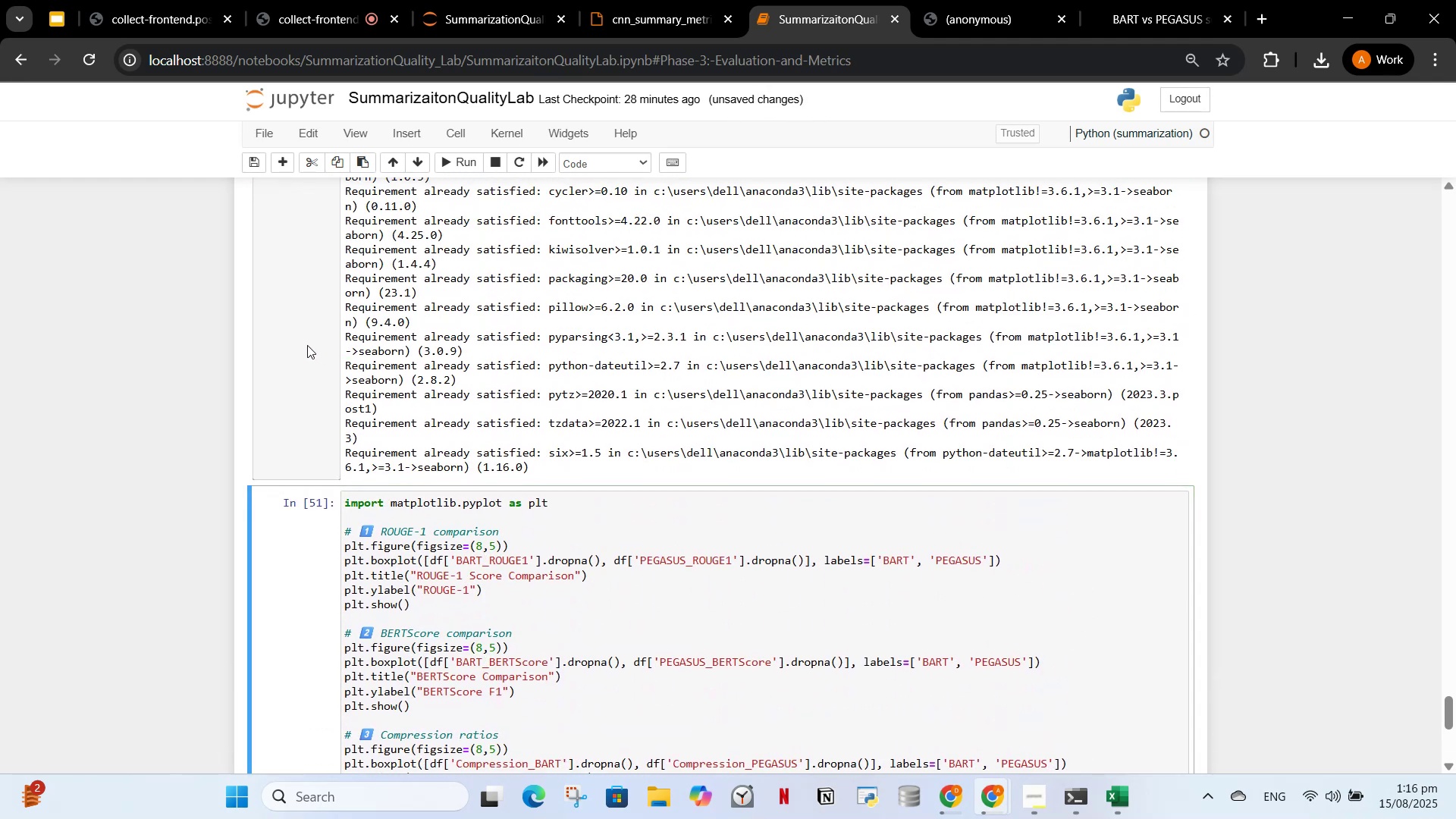 
double_click([307, 345])
 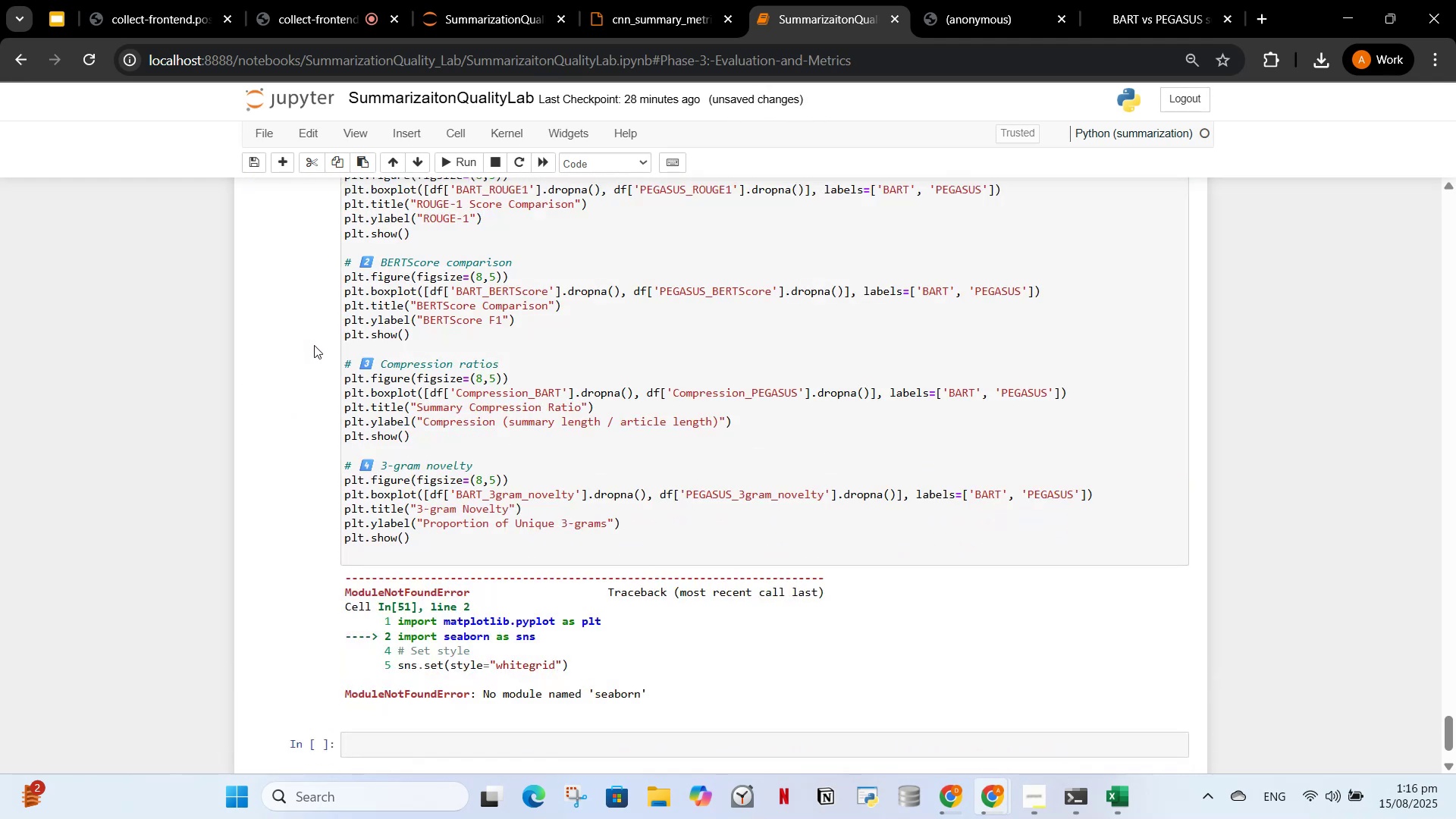 
scroll: coordinate [494, 397], scroll_direction: up, amount: 3.0
 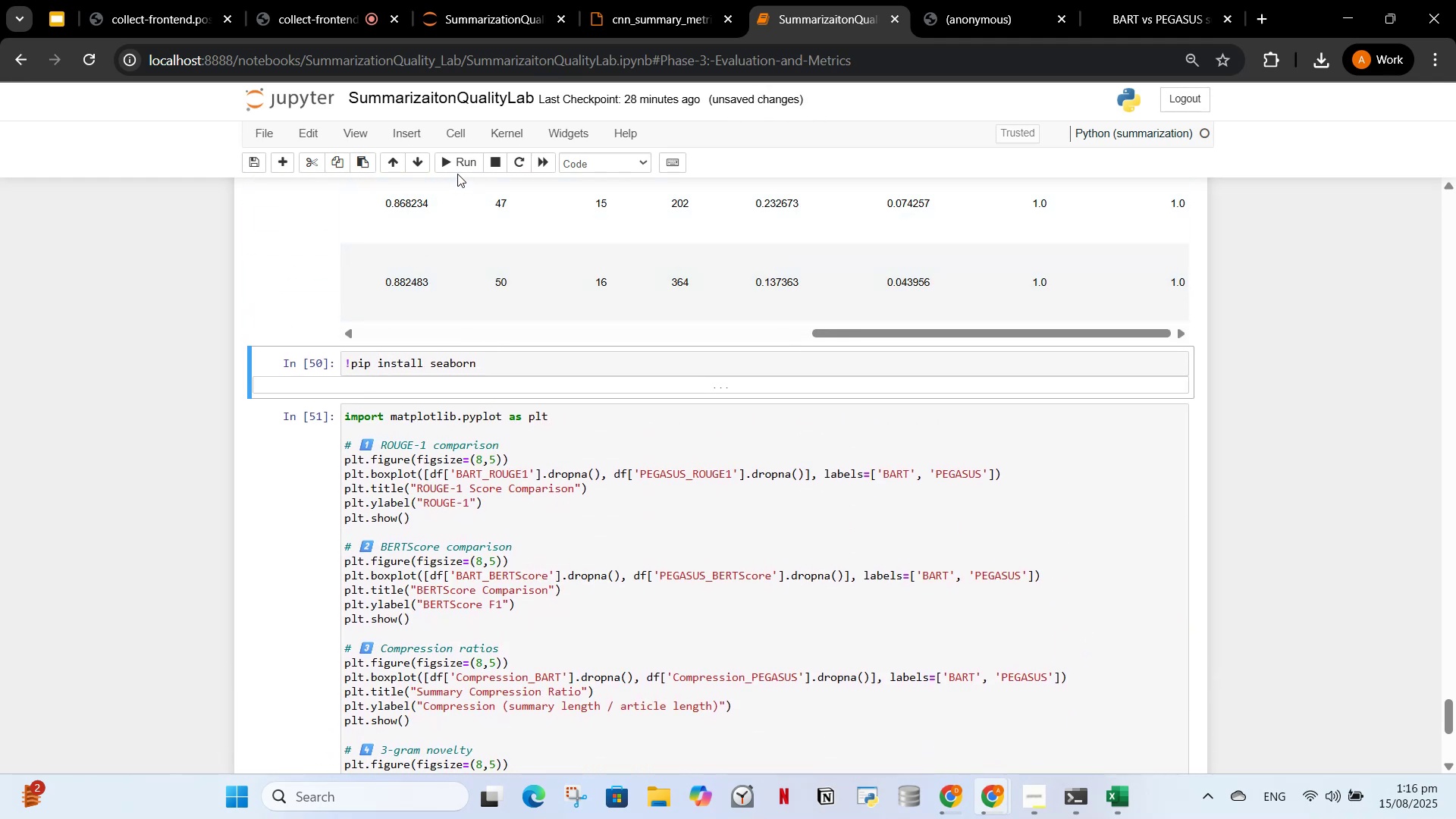 
left_click([457, 165])
 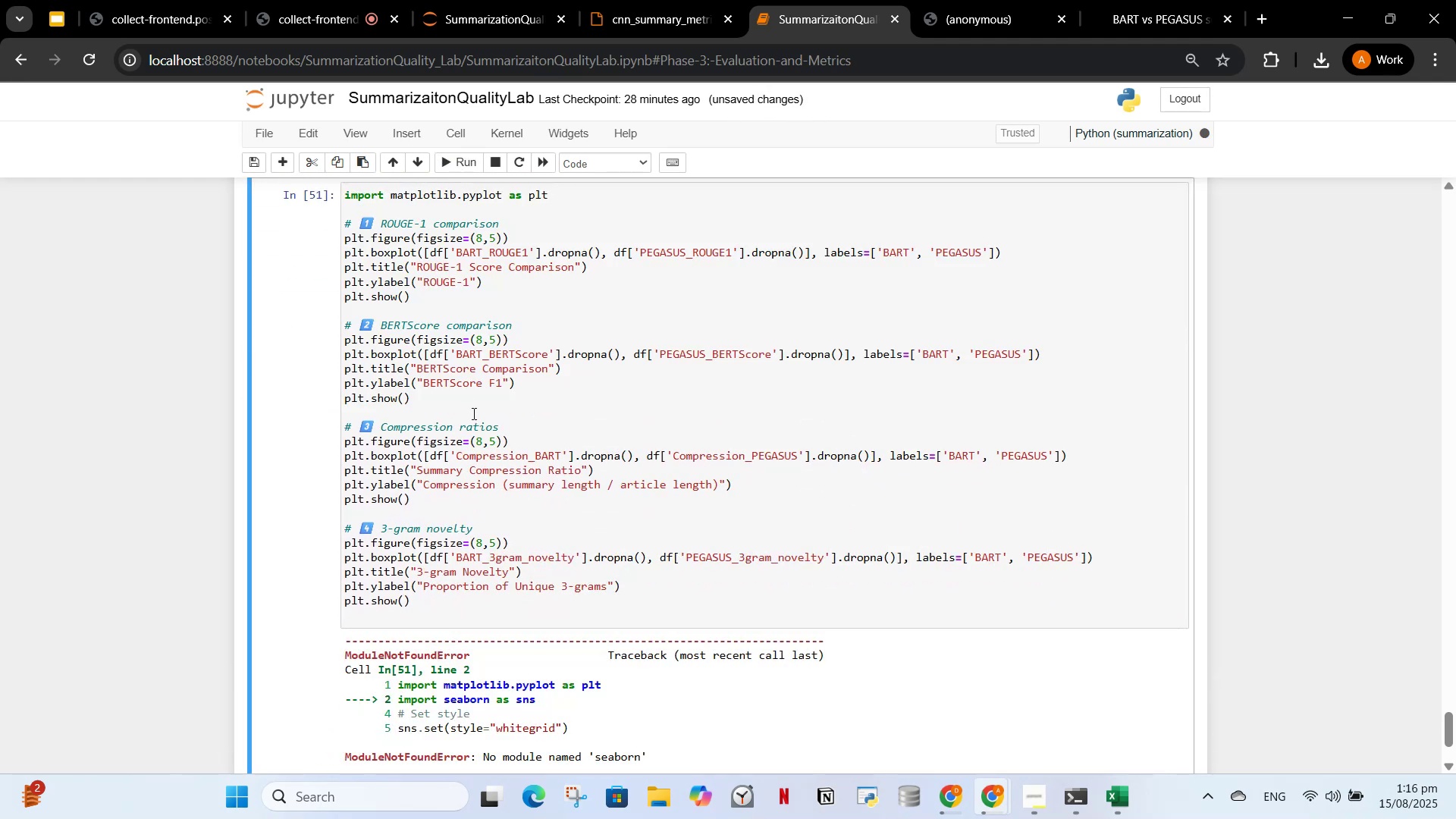 
scroll: coordinate [469, 413], scroll_direction: down, amount: 1.0
 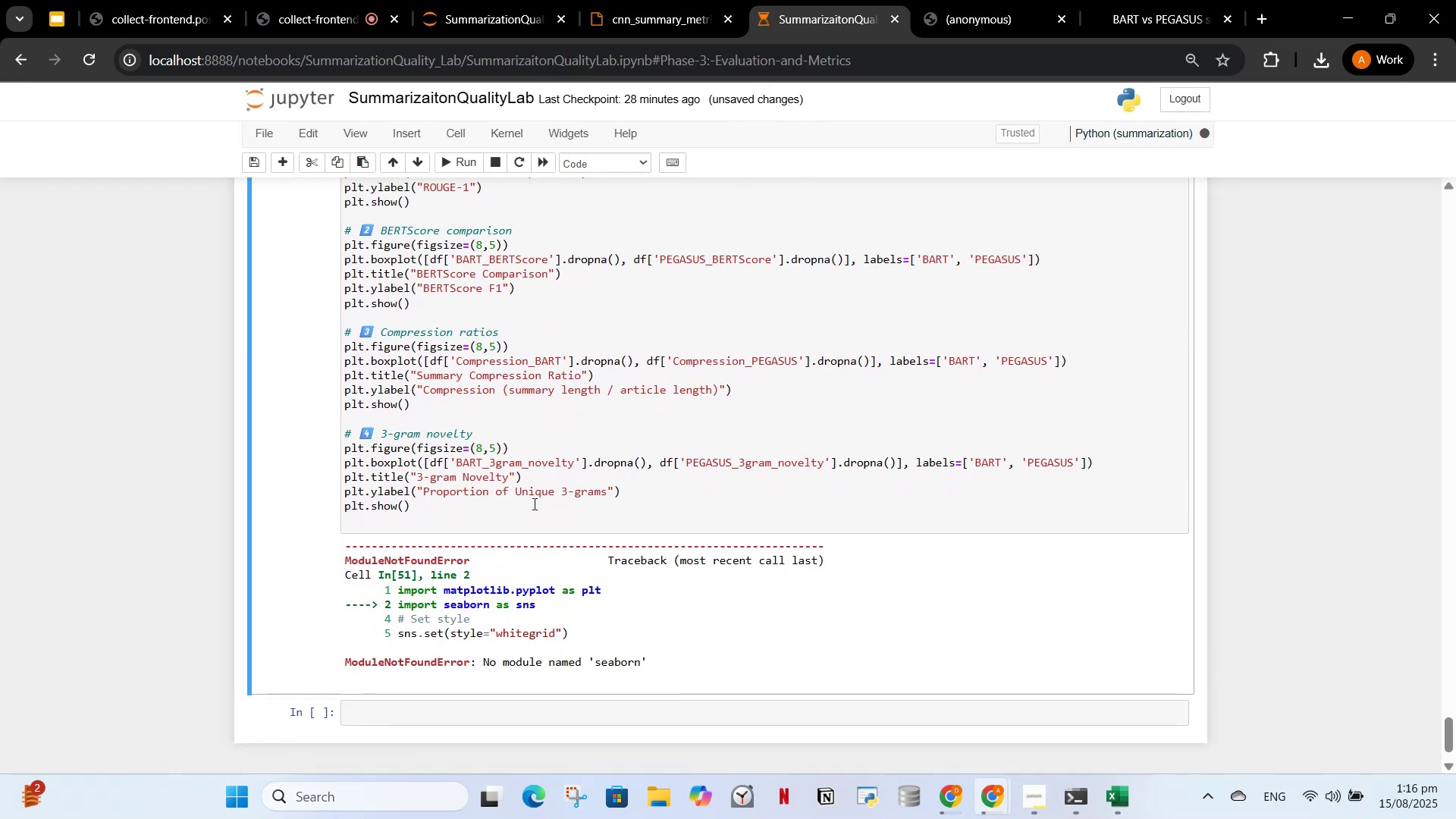 
scroll: coordinate [539, 575], scroll_direction: up, amount: 2.0
 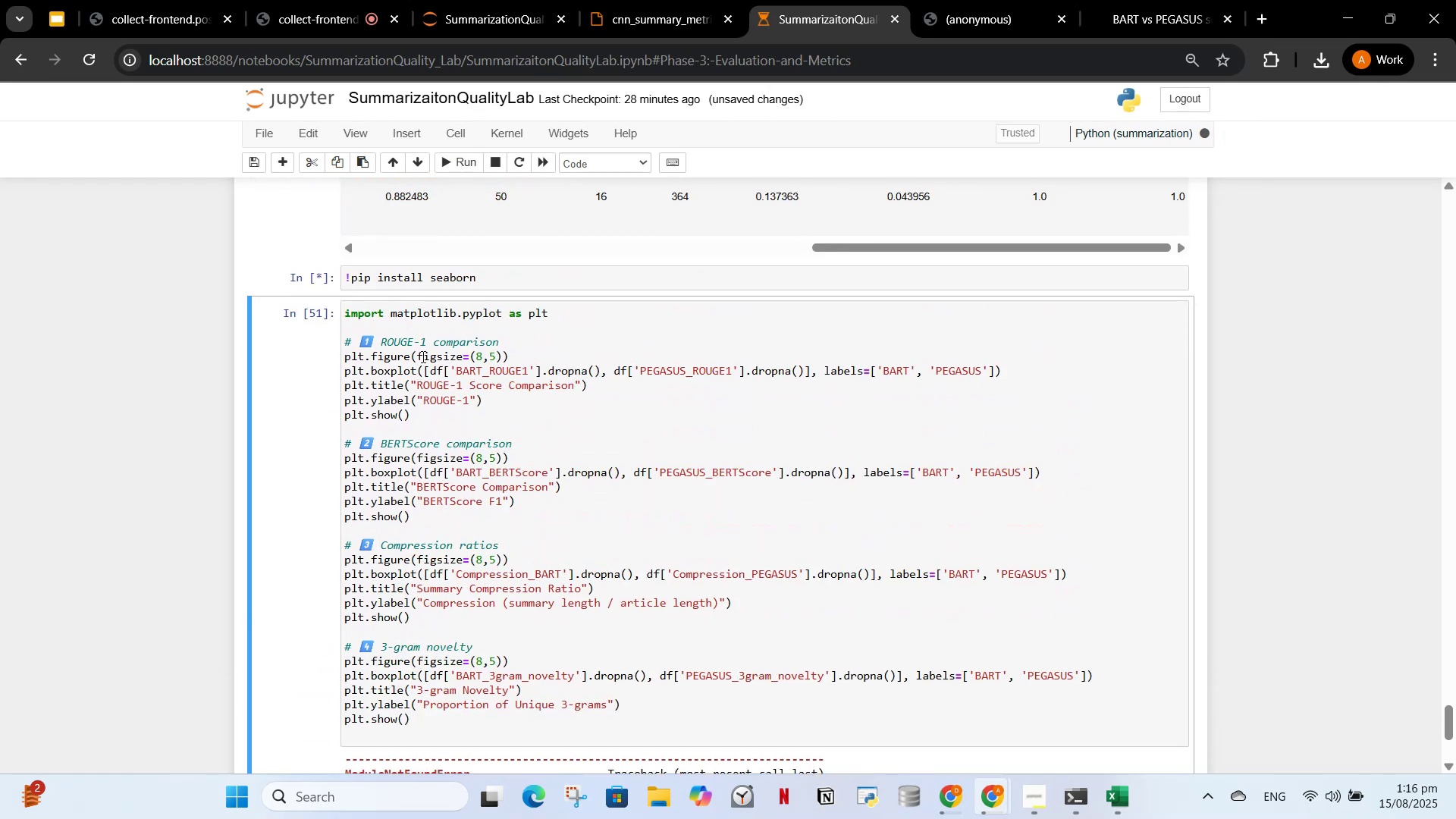 
scroll: coordinate [443, 360], scroll_direction: down, amount: 3.0
 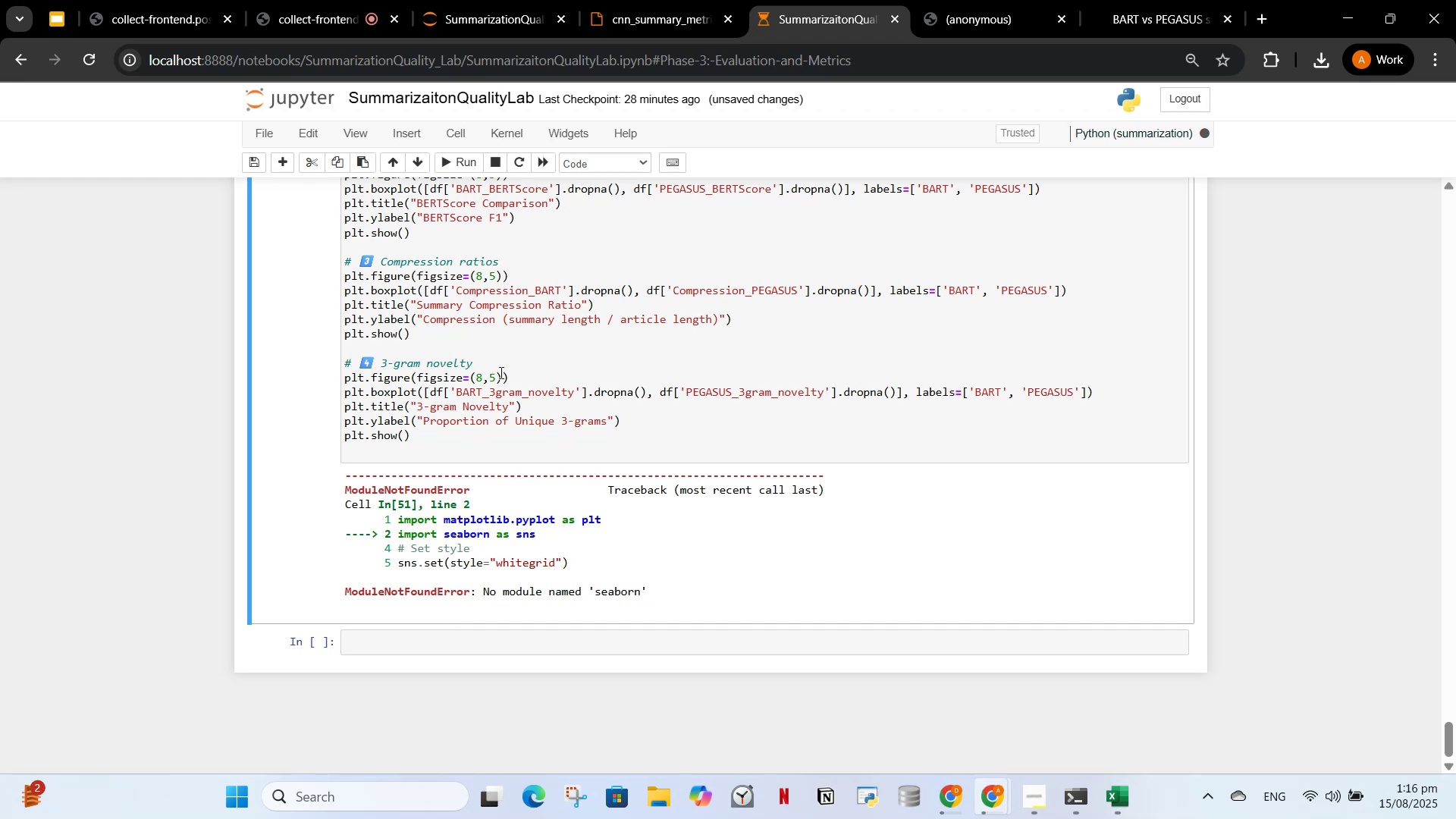 
scroll: coordinate [504, 422], scroll_direction: up, amount: 3.0
 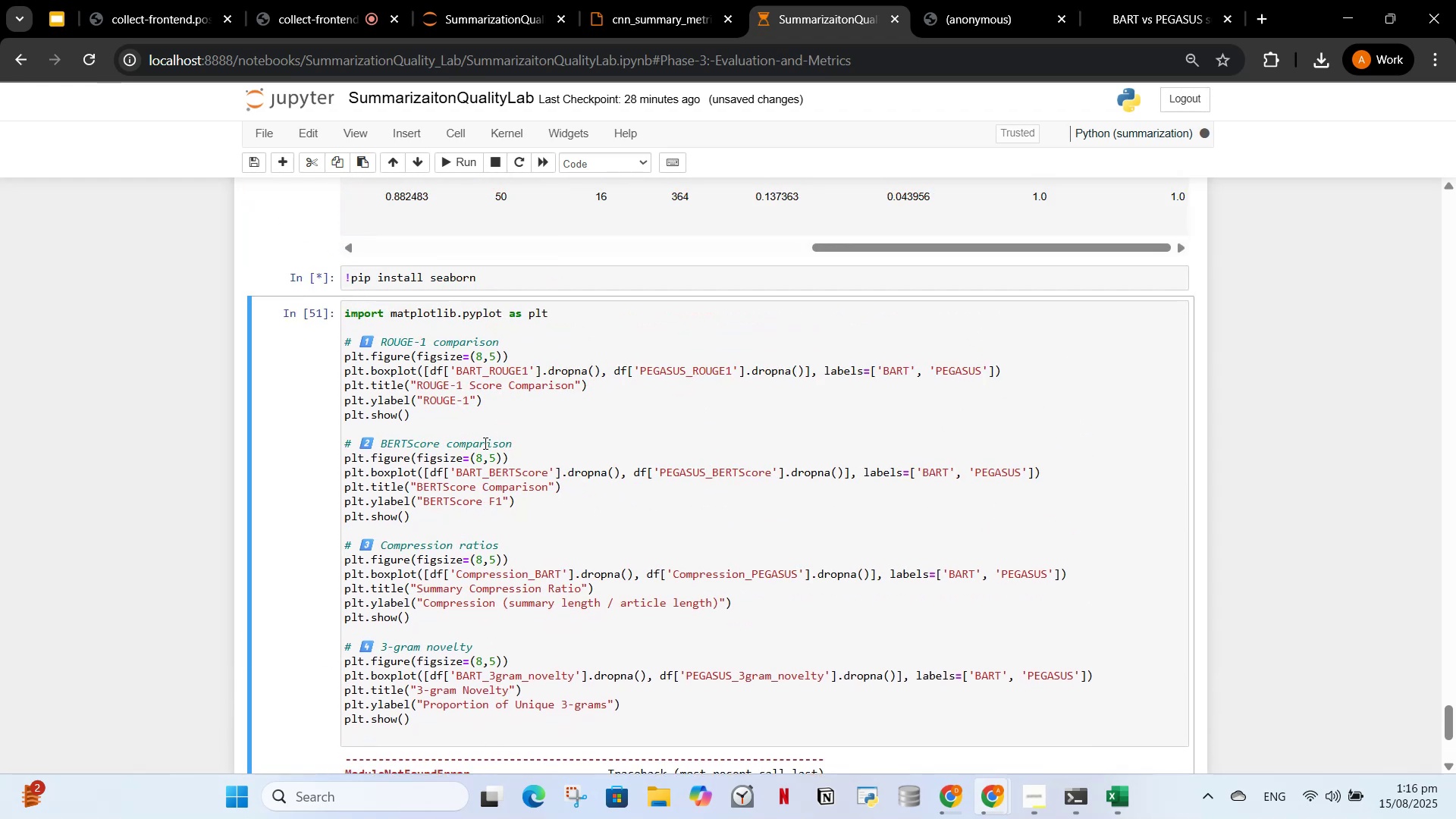 
left_click([481, 431])
 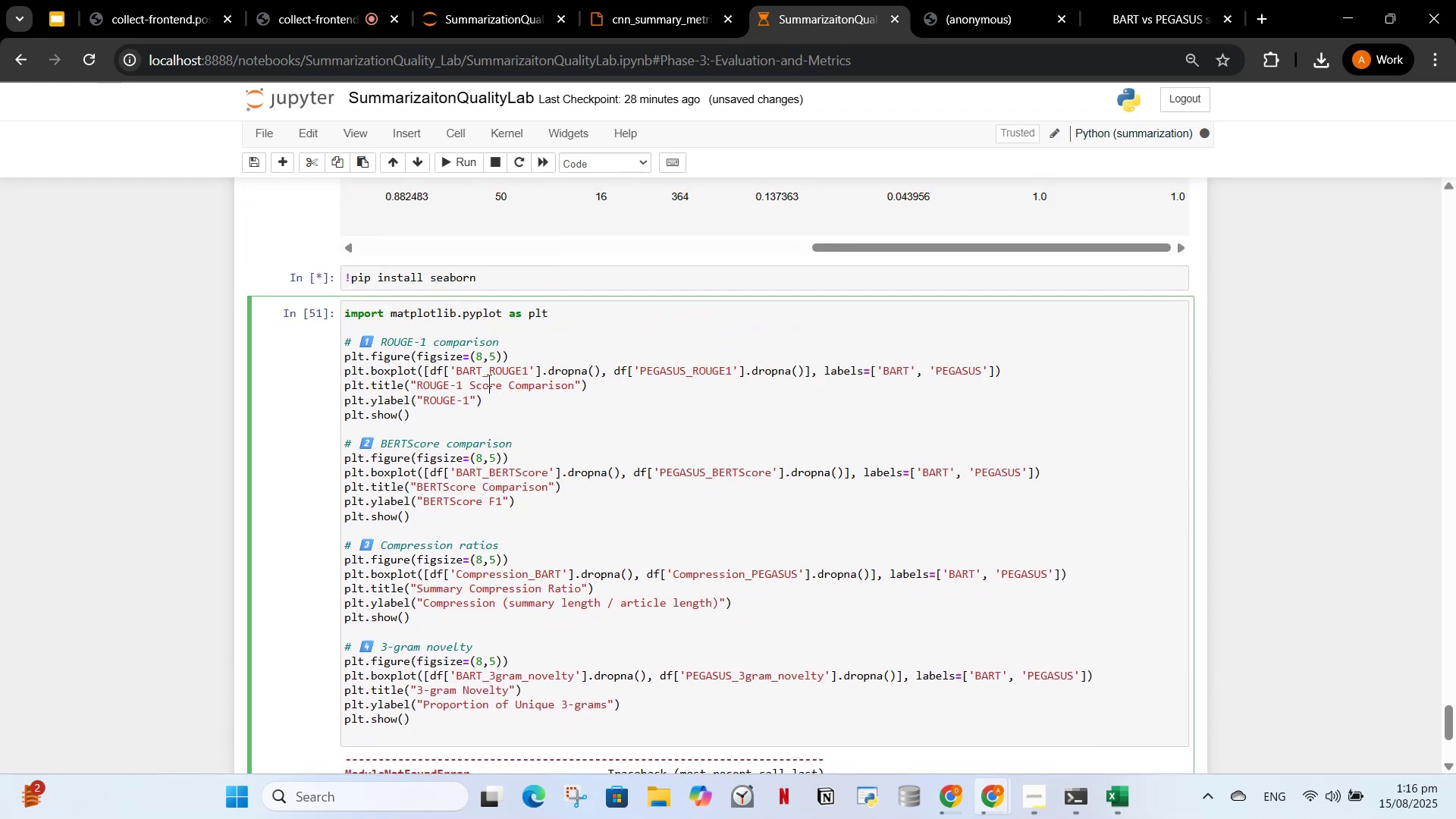 
double_click([488, 380])
 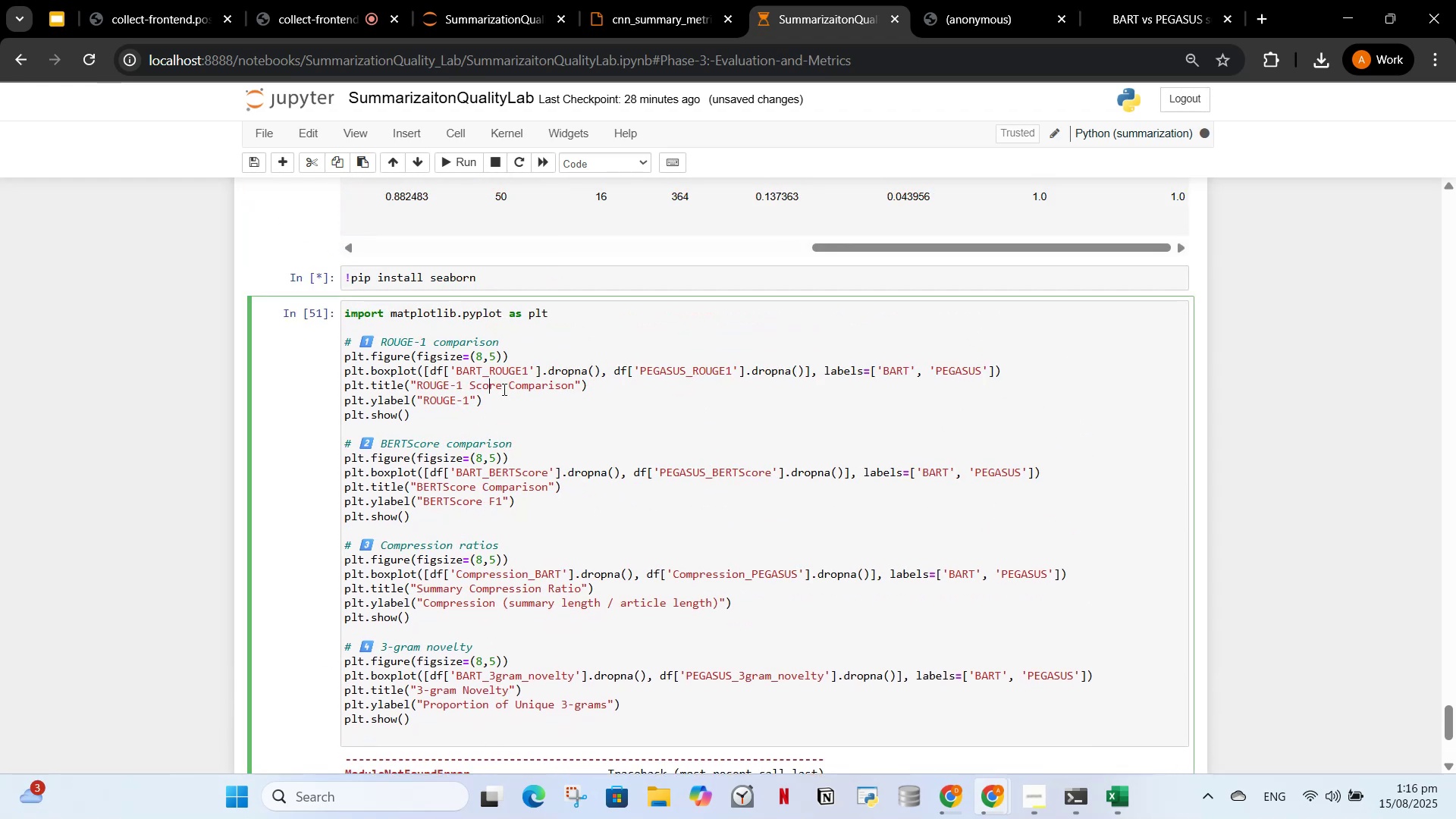 
hold_key(key=ControlLeft, duration=0.71)
 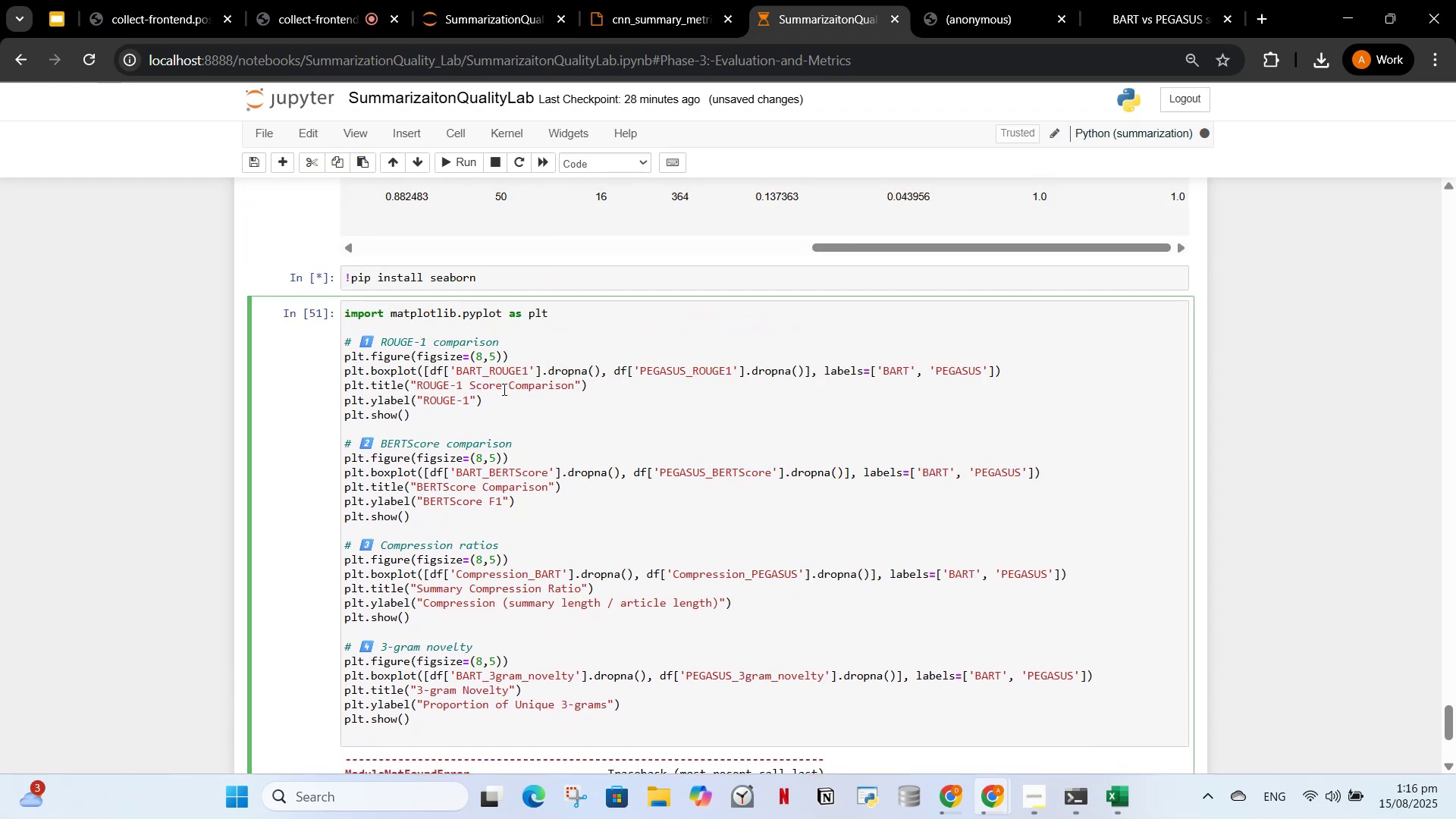 
key(Control+A)
 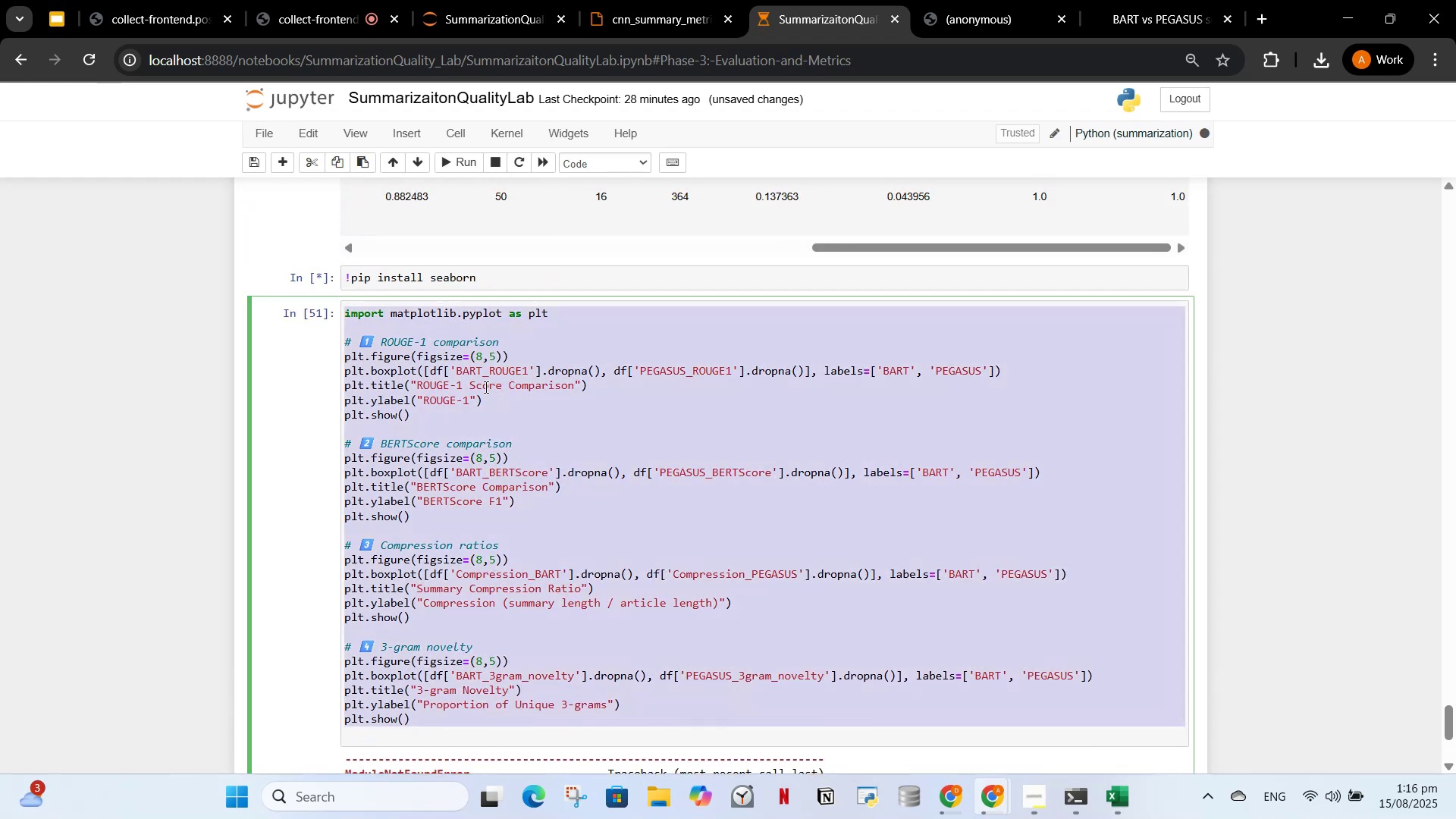 
key(Backspace)
 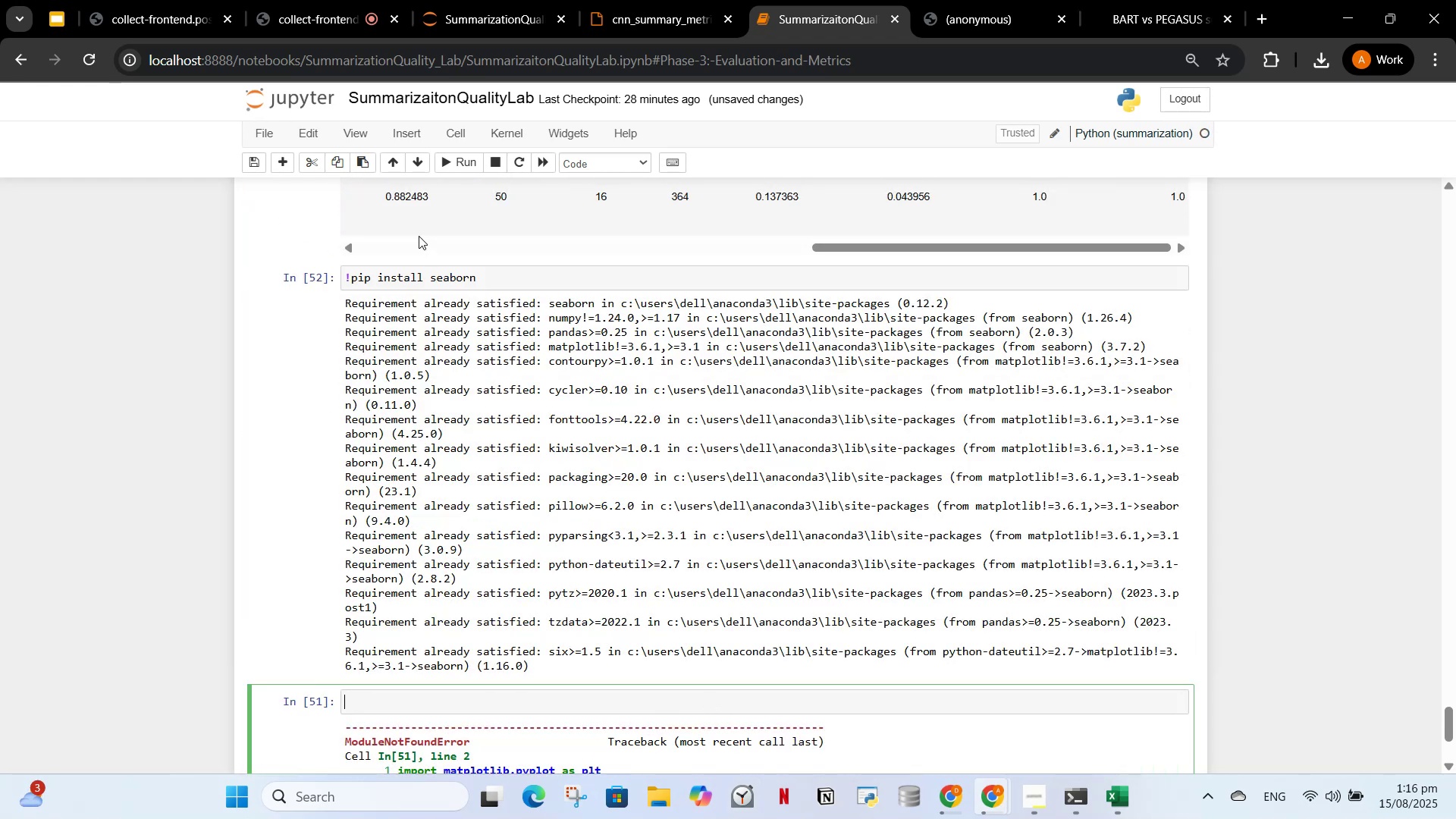 
left_click([306, 161])
 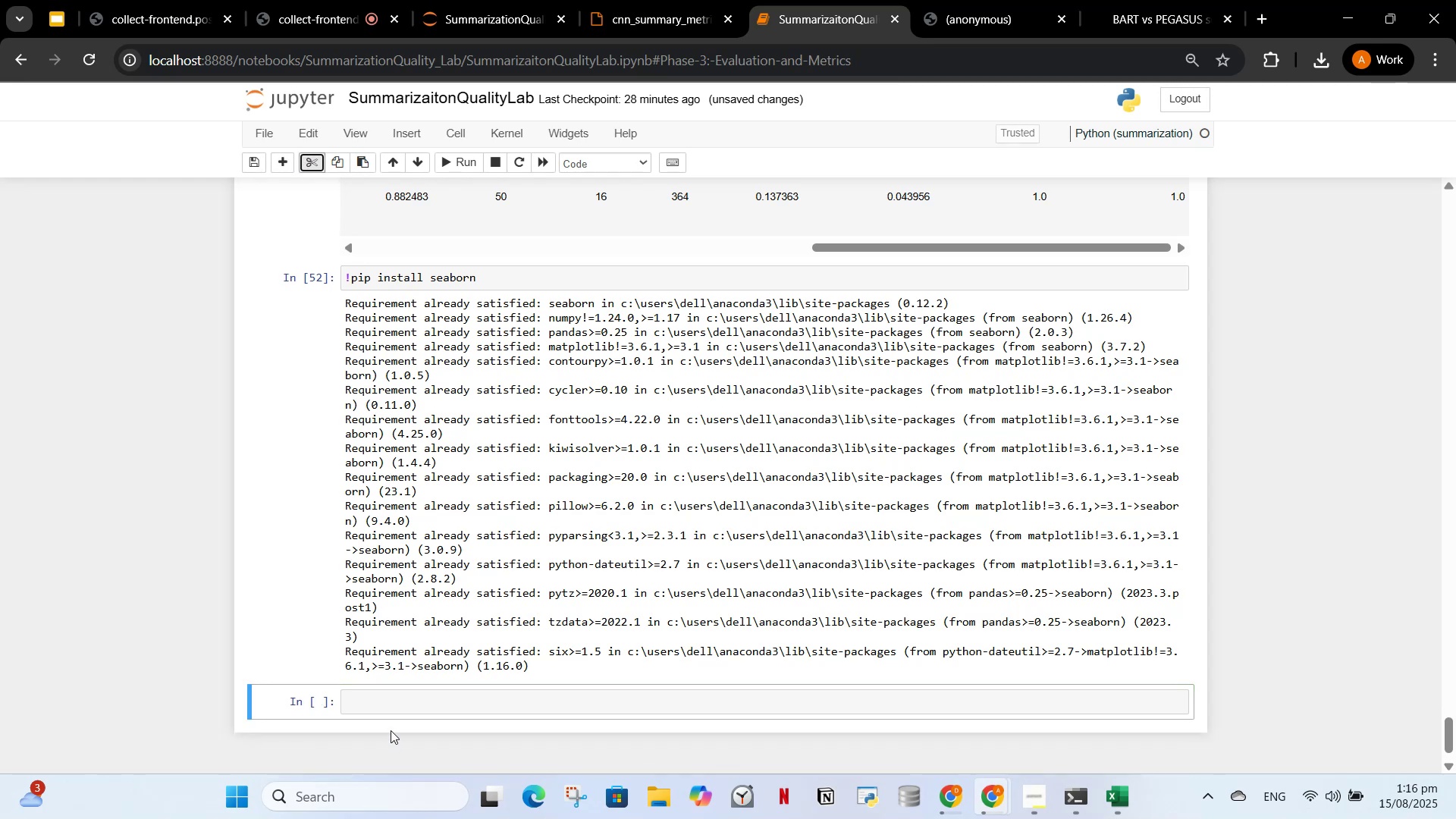 
left_click([390, 706])
 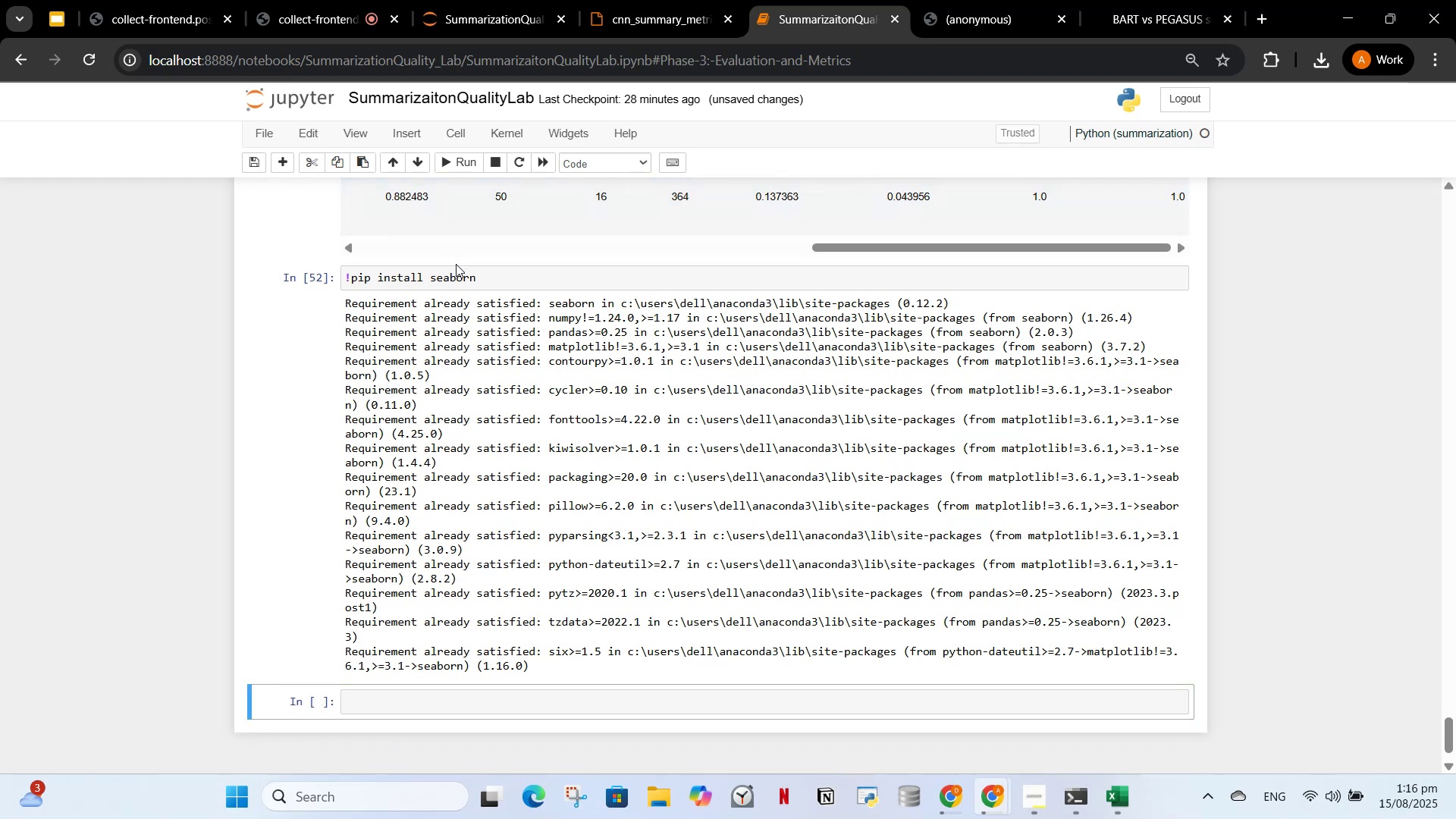 
double_click([457, 274])
 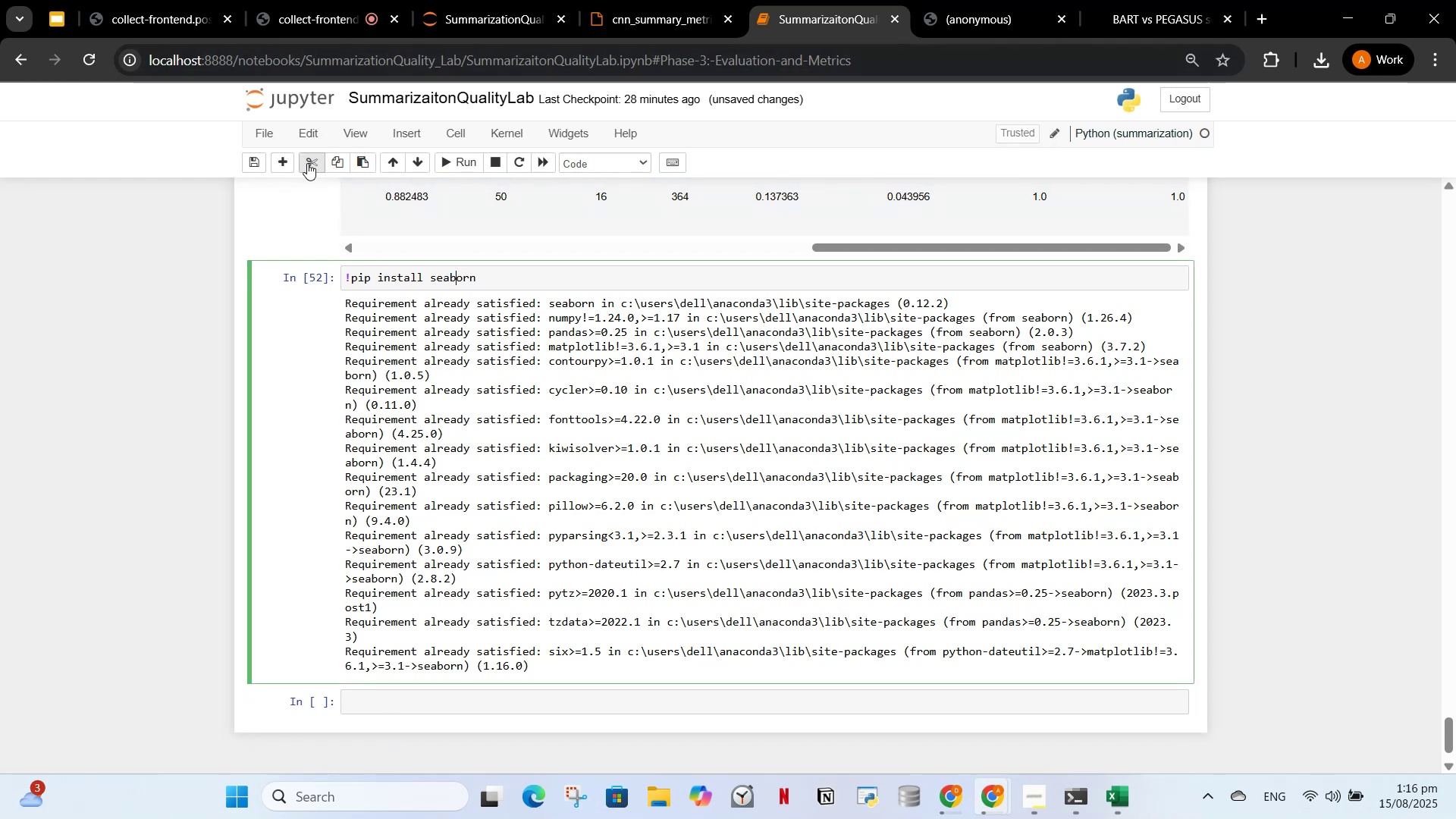 
left_click([307, 163])
 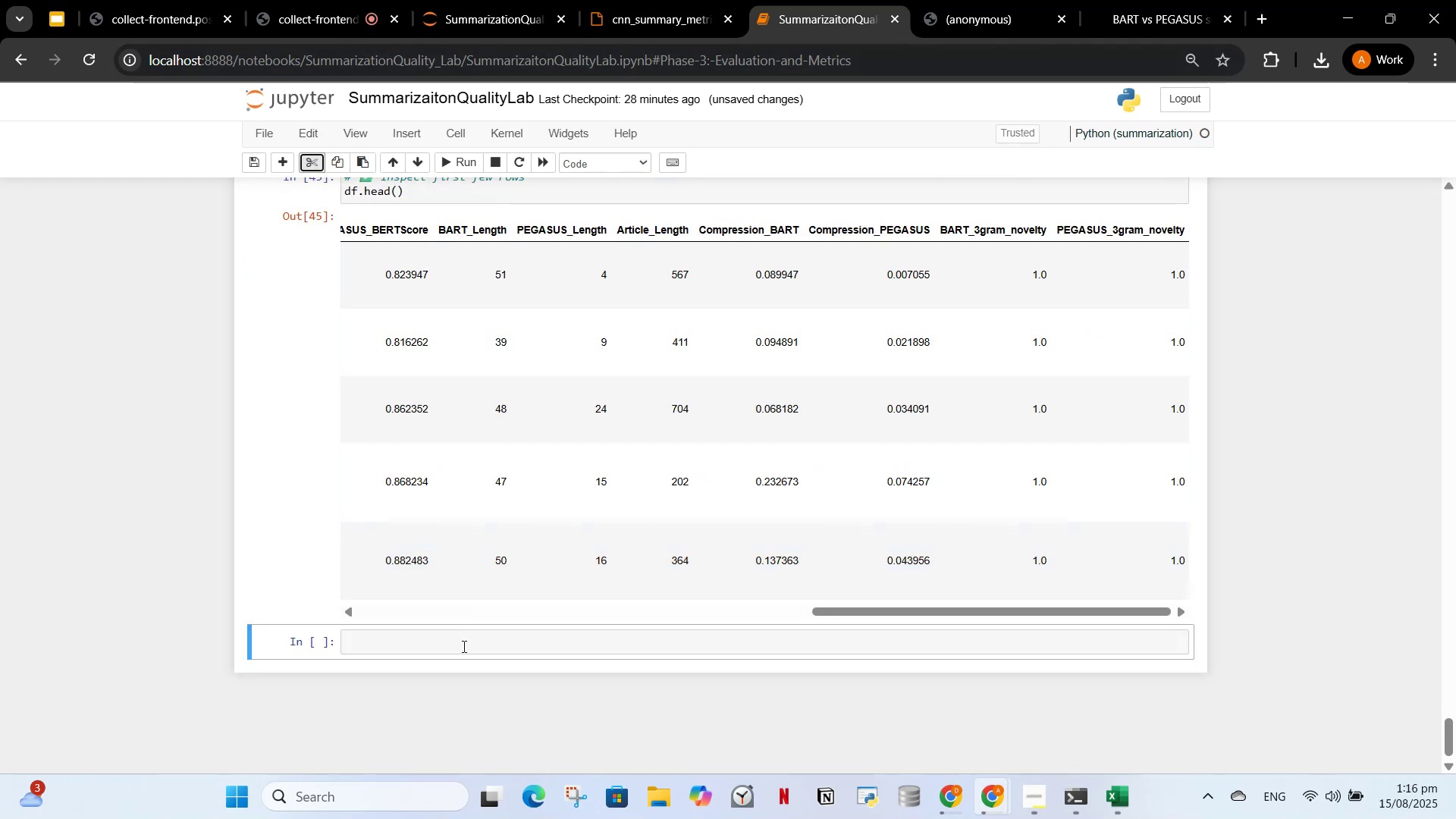 
key(Control+V)
 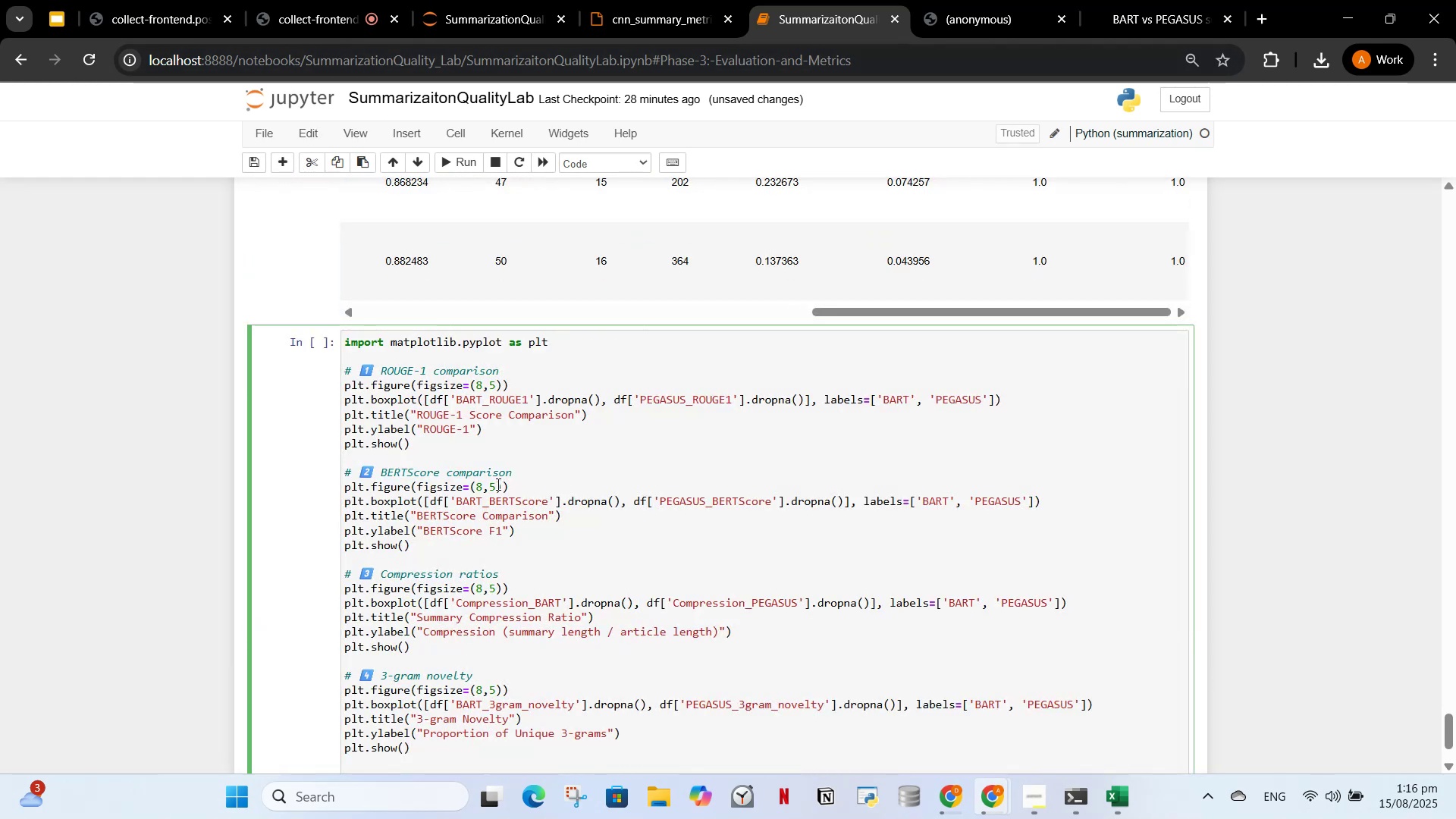 
scroll: coordinate [487, 485], scroll_direction: down, amount: 1.0
 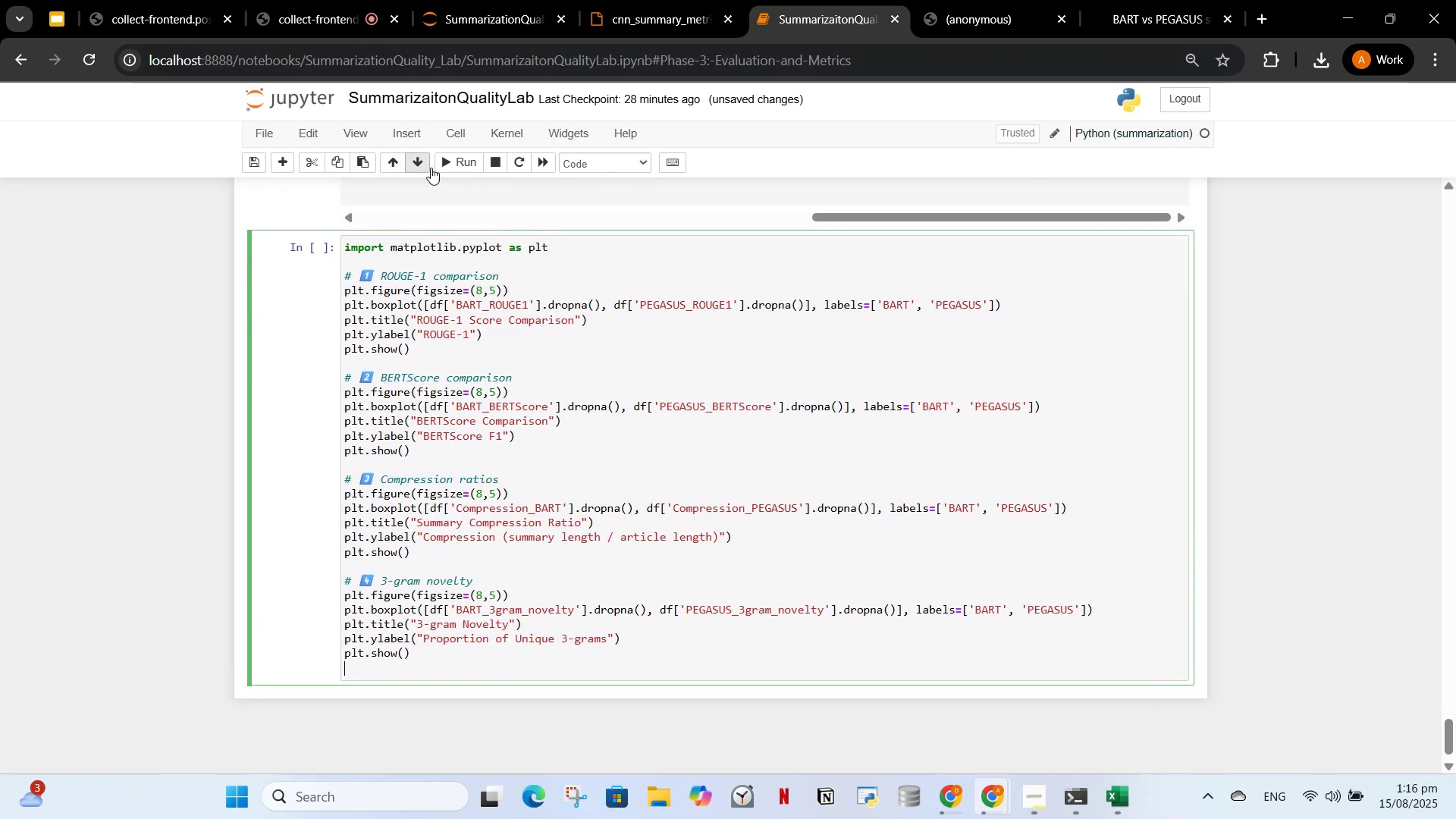 
left_click([449, 164])
 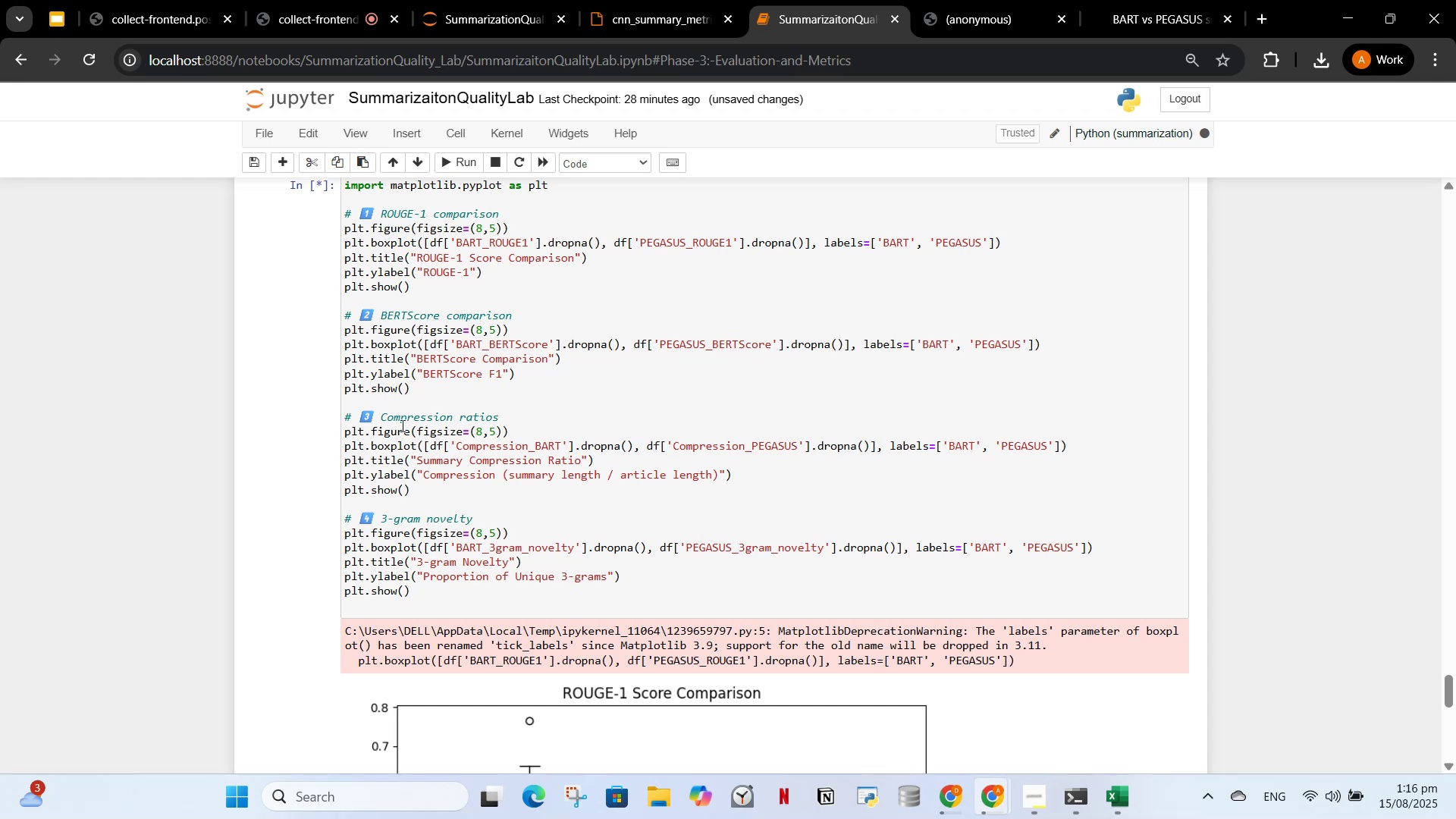 
scroll: coordinate [573, 482], scroll_direction: down, amount: 9.0
 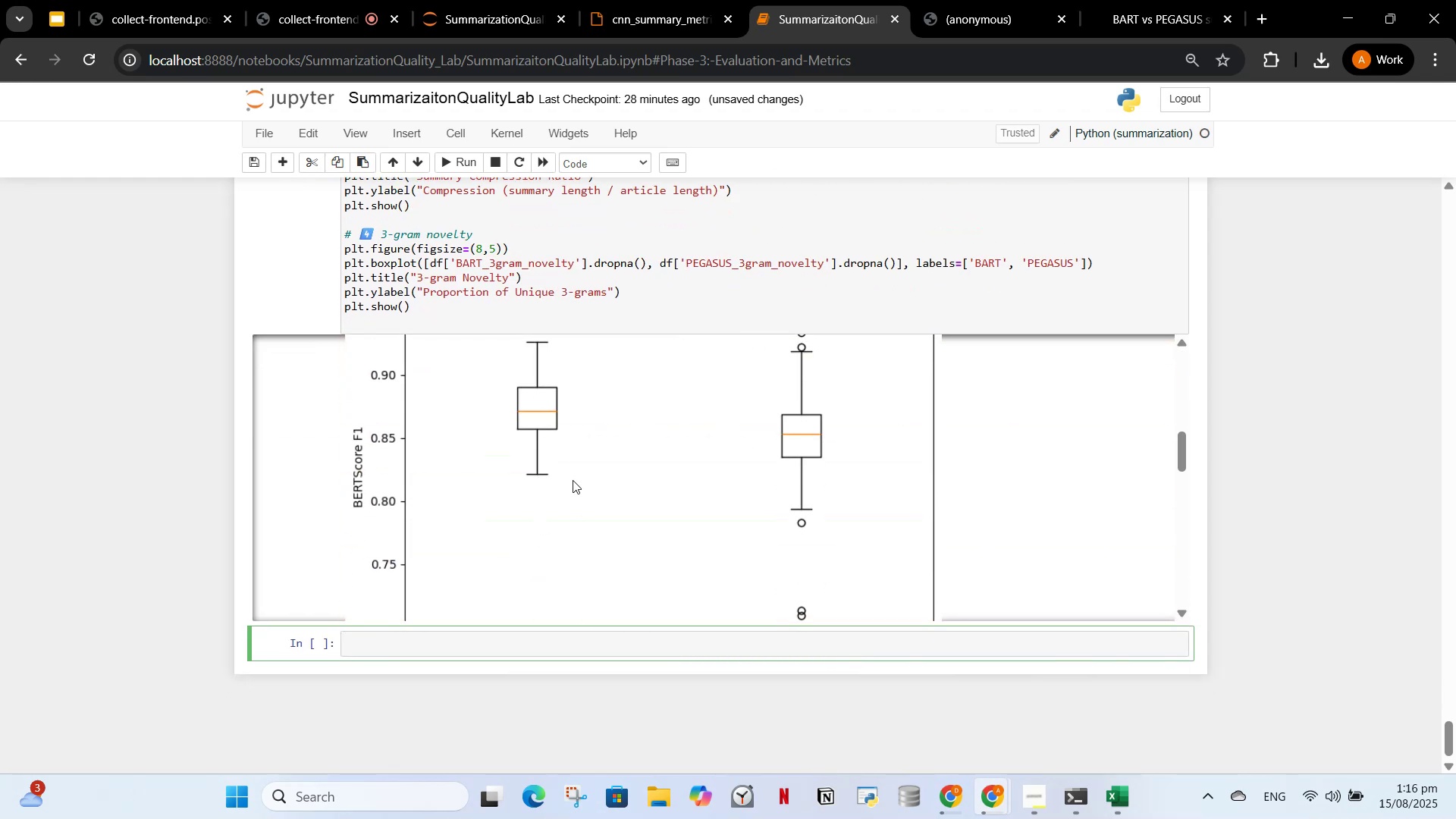 
scroll: coordinate [585, 480], scroll_direction: up, amount: 2.0
 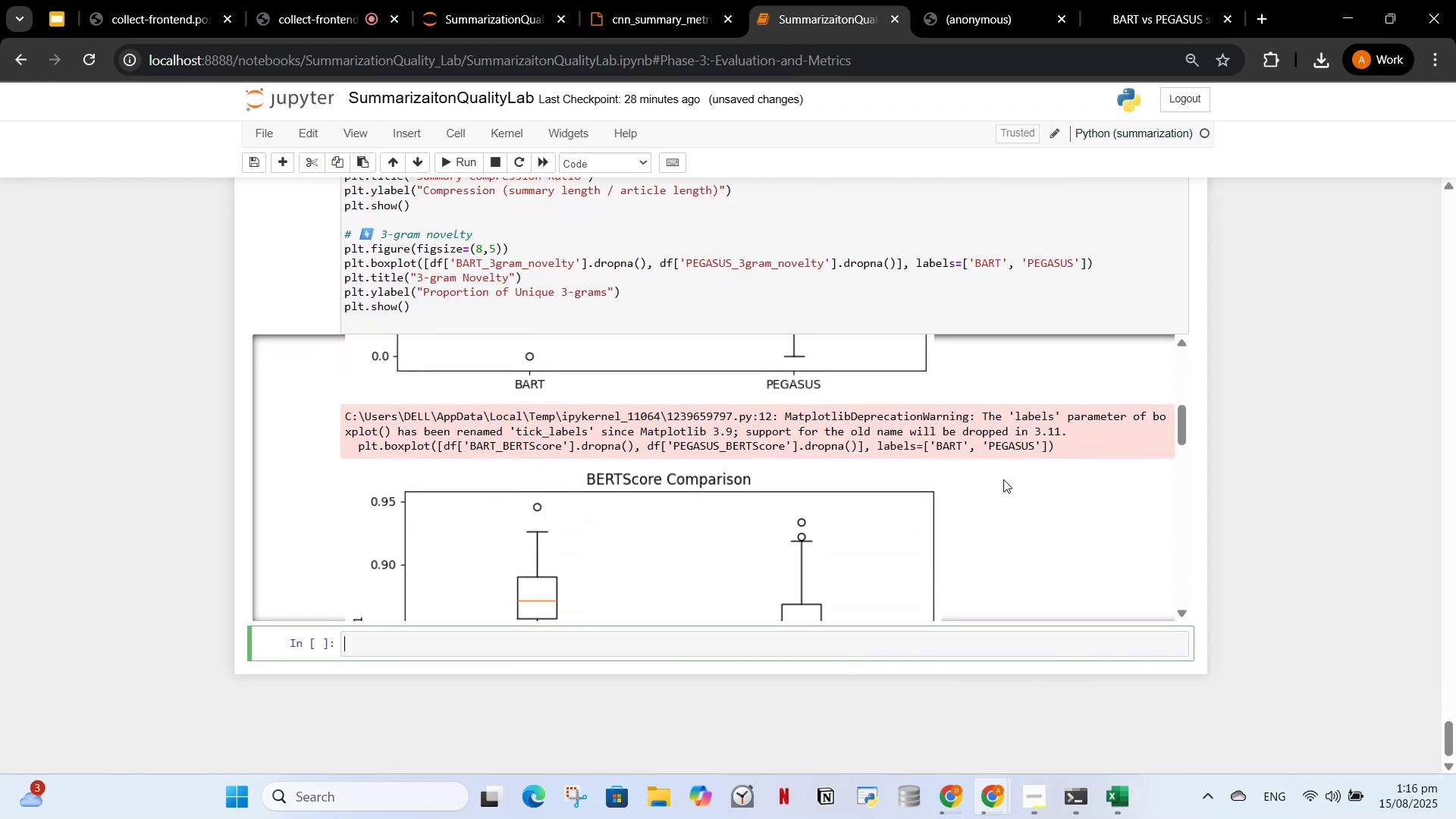 
left_click_drag(start_coordinate=[1072, 447], to_coordinate=[340, 418])
 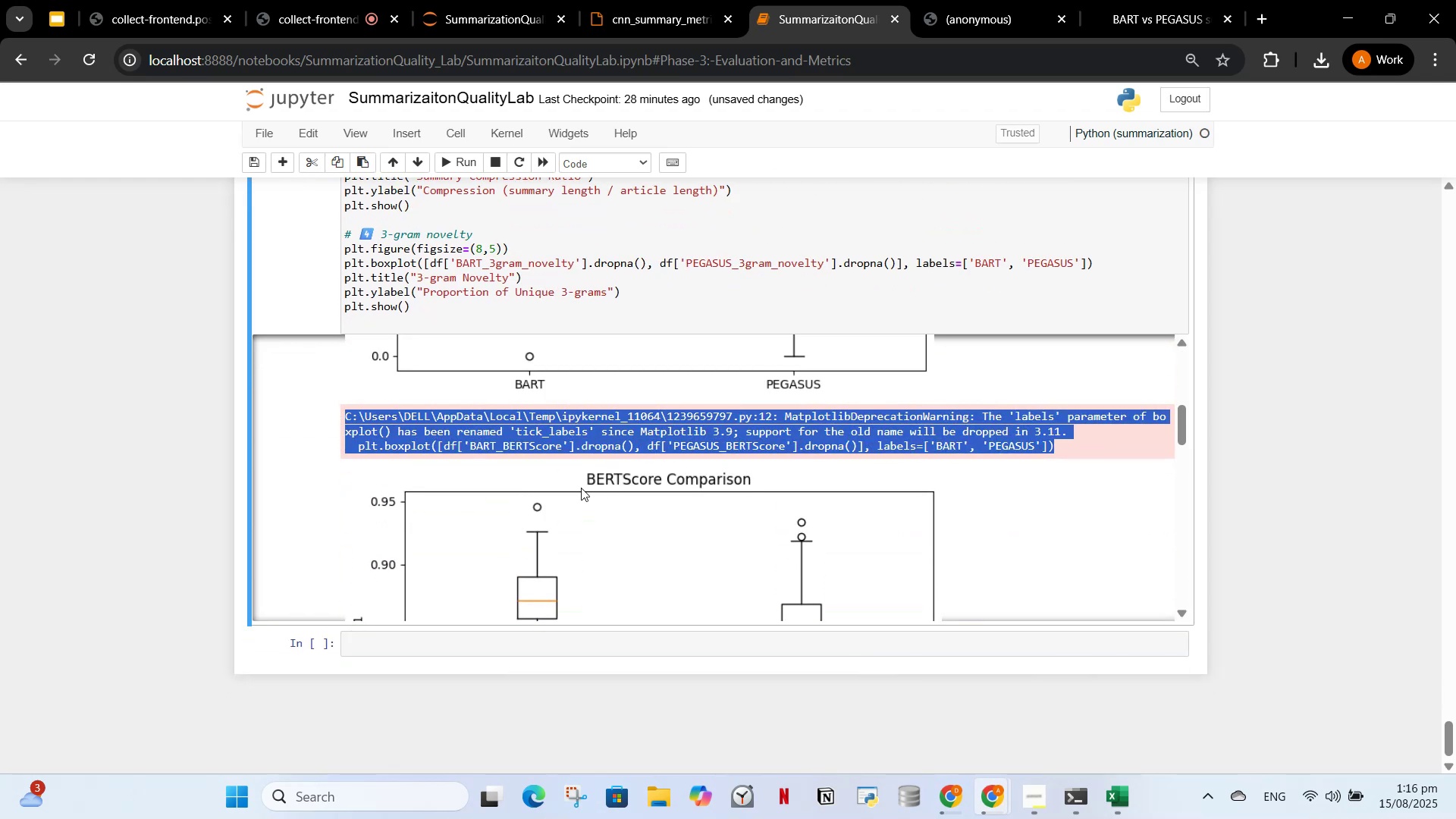 
scroll: coordinate [607, 528], scroll_direction: down, amount: 12.0
 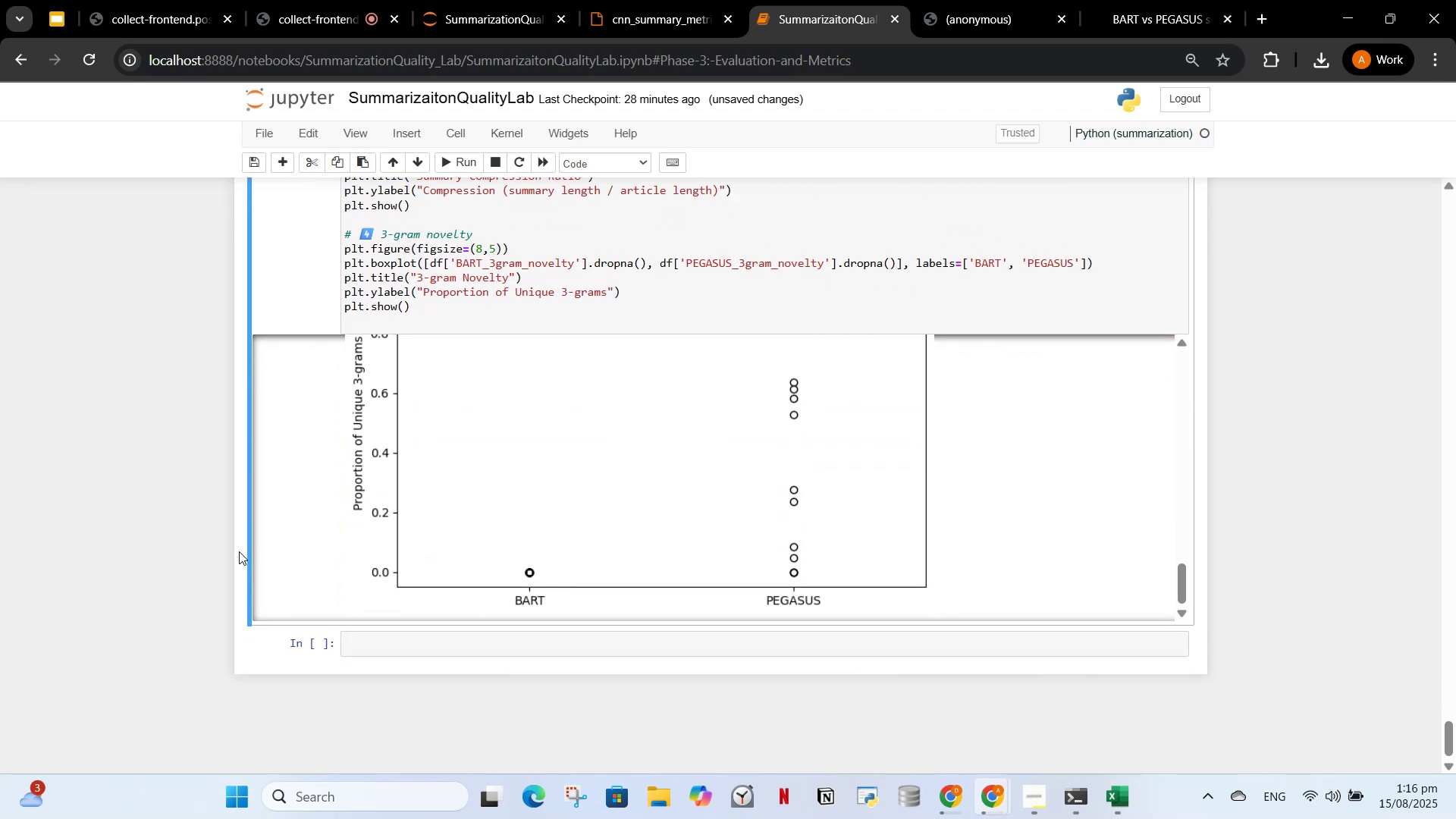 
double_click([278, 529])
 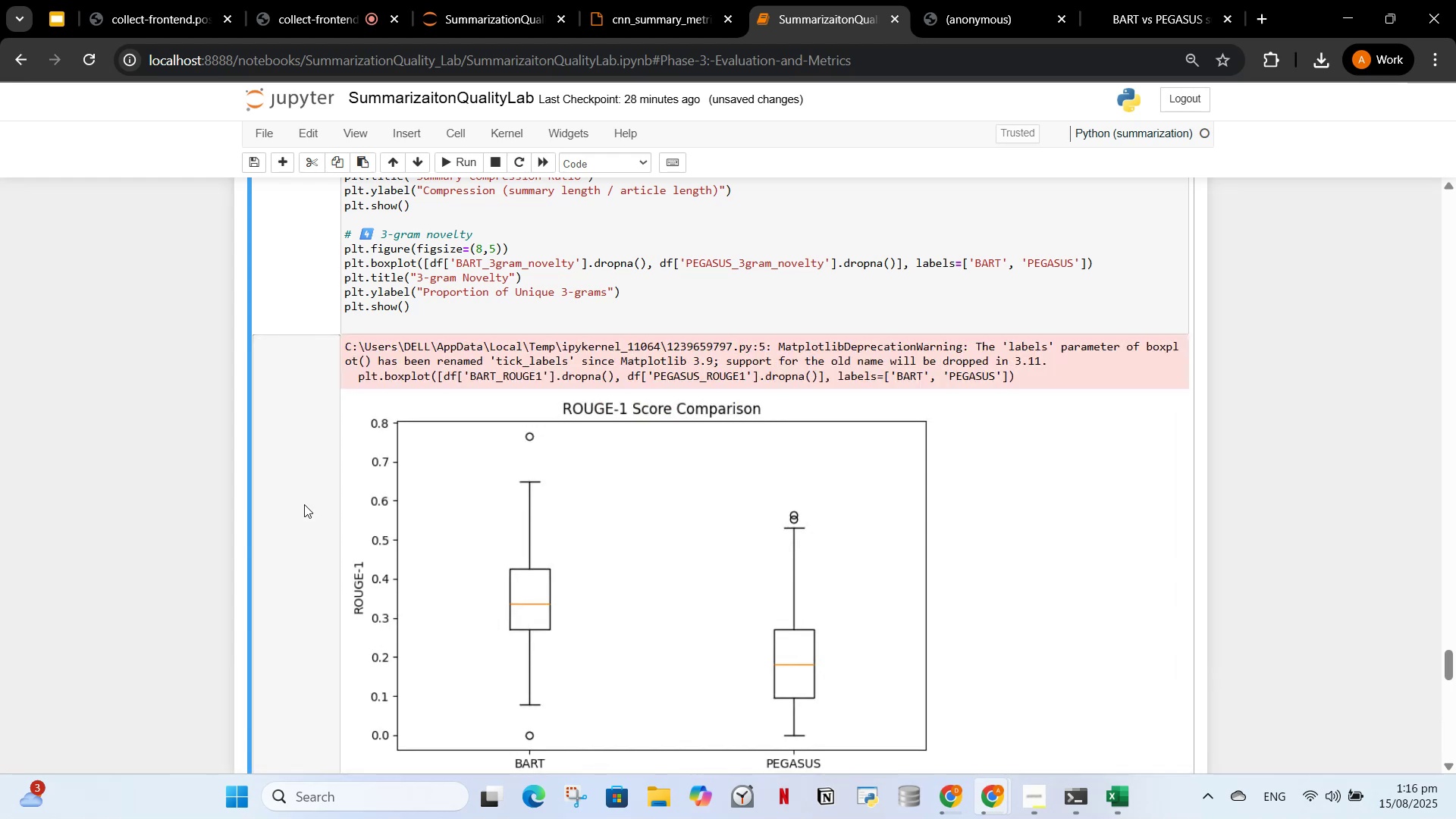 
scroll: coordinate [449, 496], scroll_direction: down, amount: 16.0
 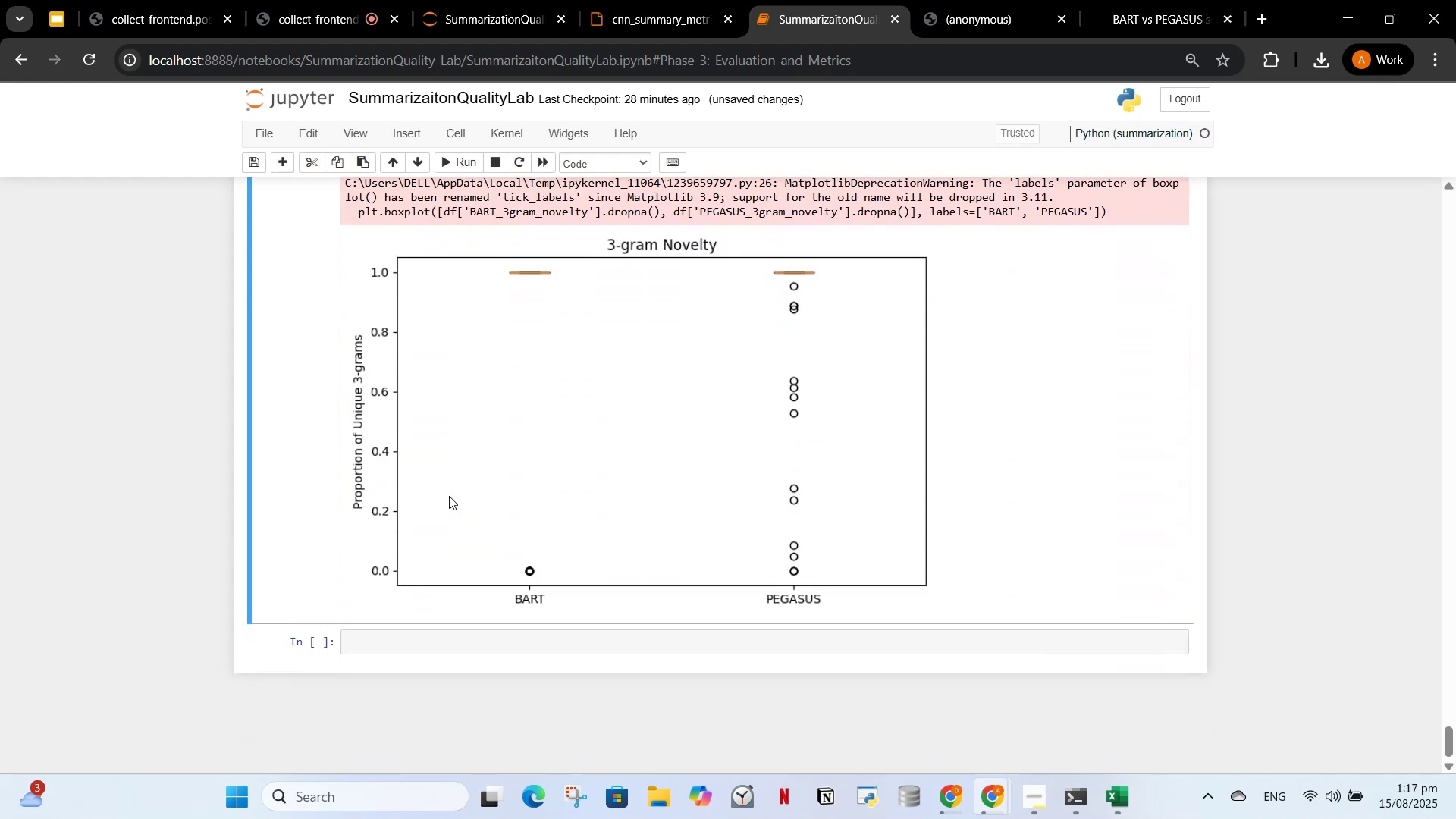 
scroll: coordinate [494, 420], scroll_direction: up, amount: 14.0
 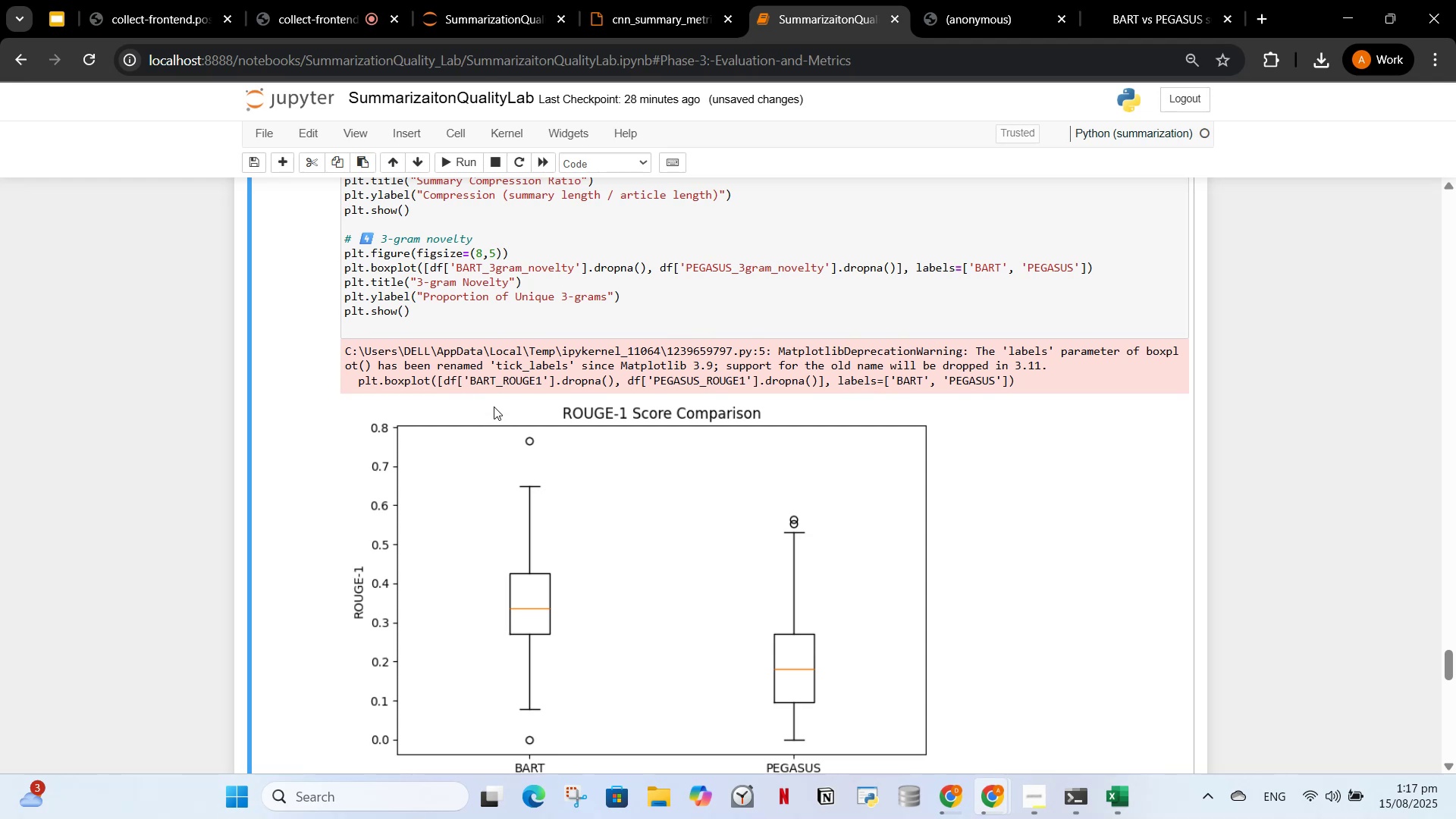 
wait(8.16)
 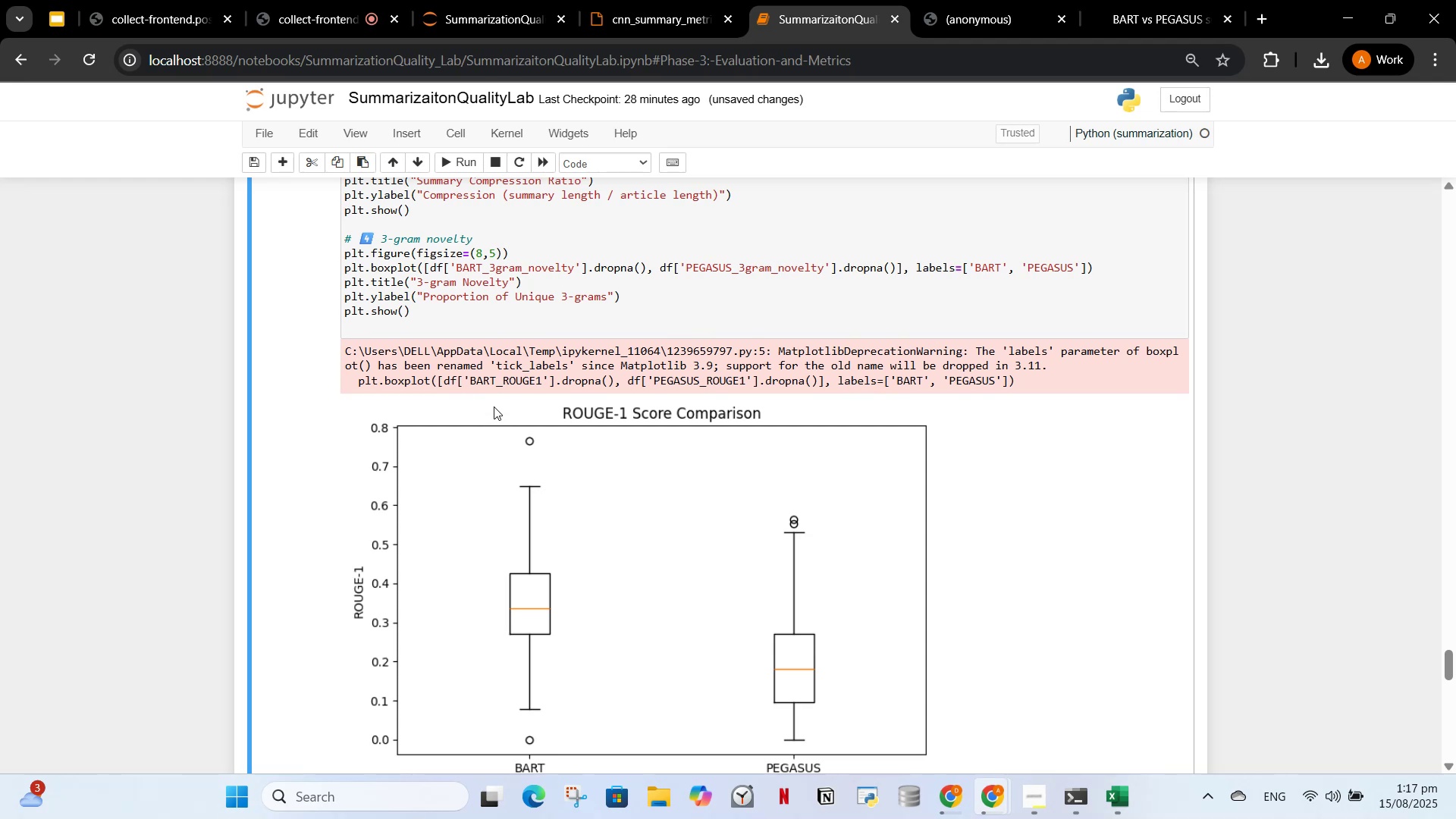 
key(Control+ControlLeft)
 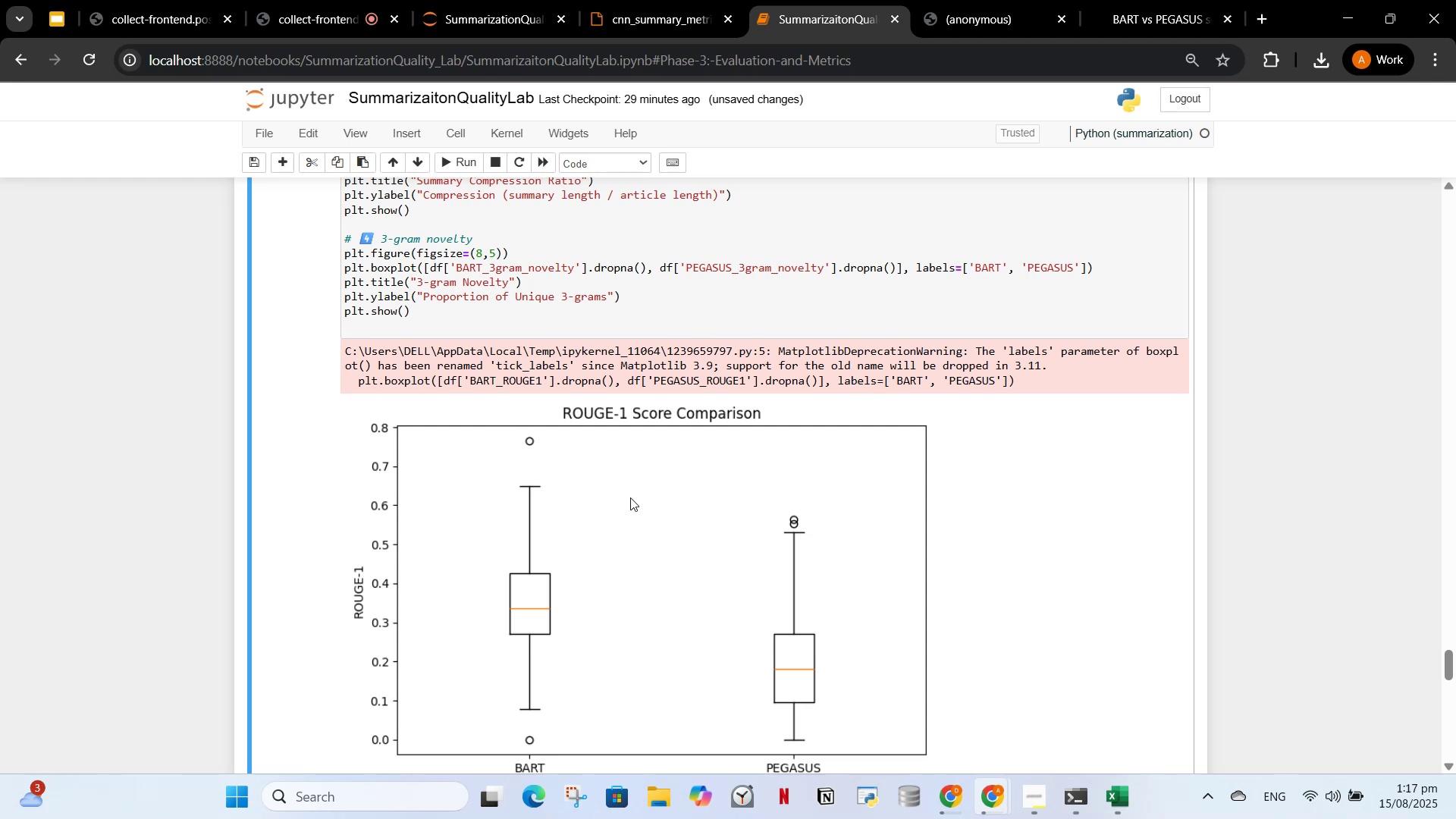 
scroll: coordinate [592, 528], scroll_direction: down, amount: 5.0
 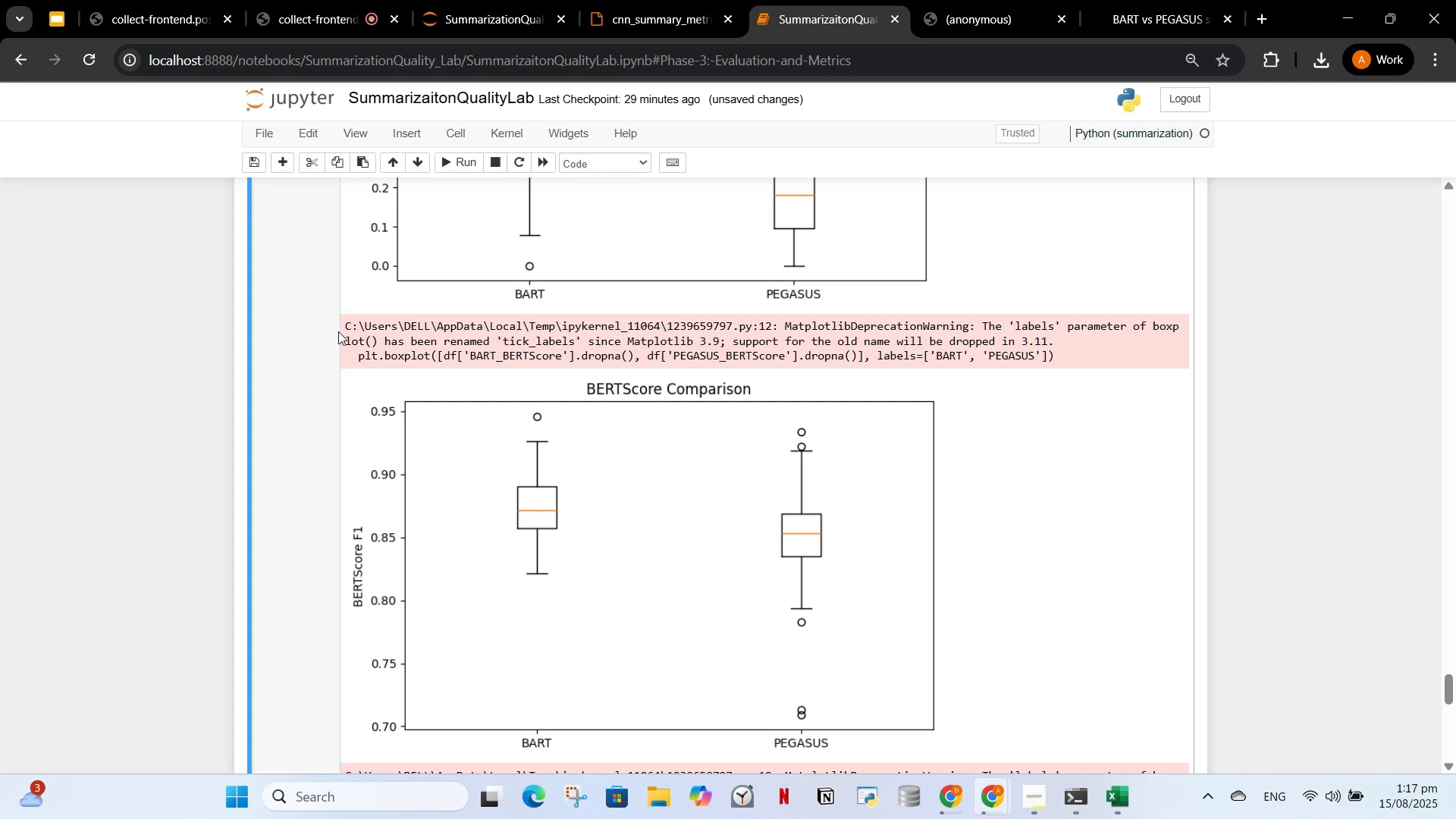 
left_click_drag(start_coordinate=[343, 323], to_coordinate=[1081, 356])
 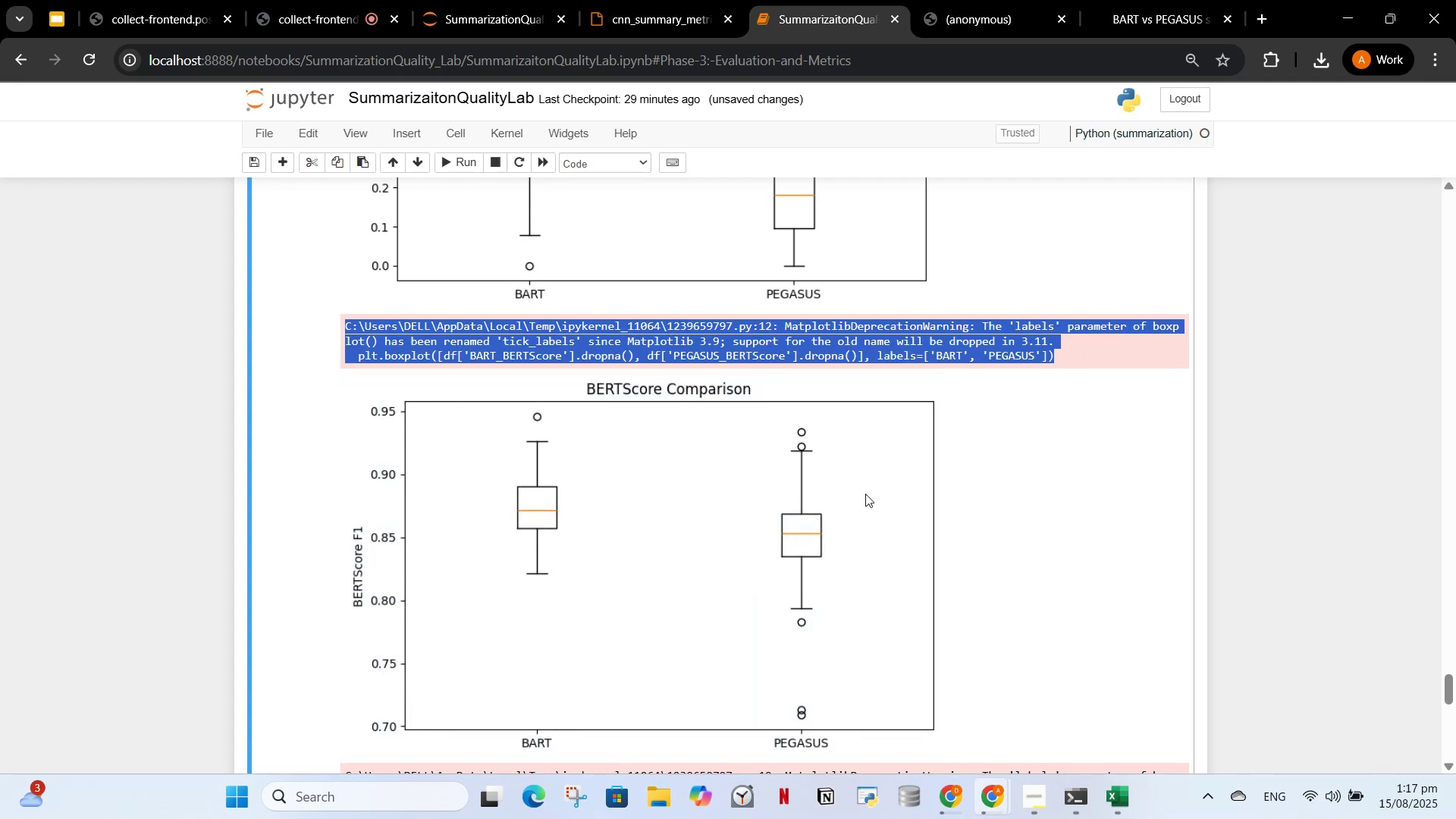 
scroll: coordinate [589, 433], scroll_direction: up, amount: 9.0
 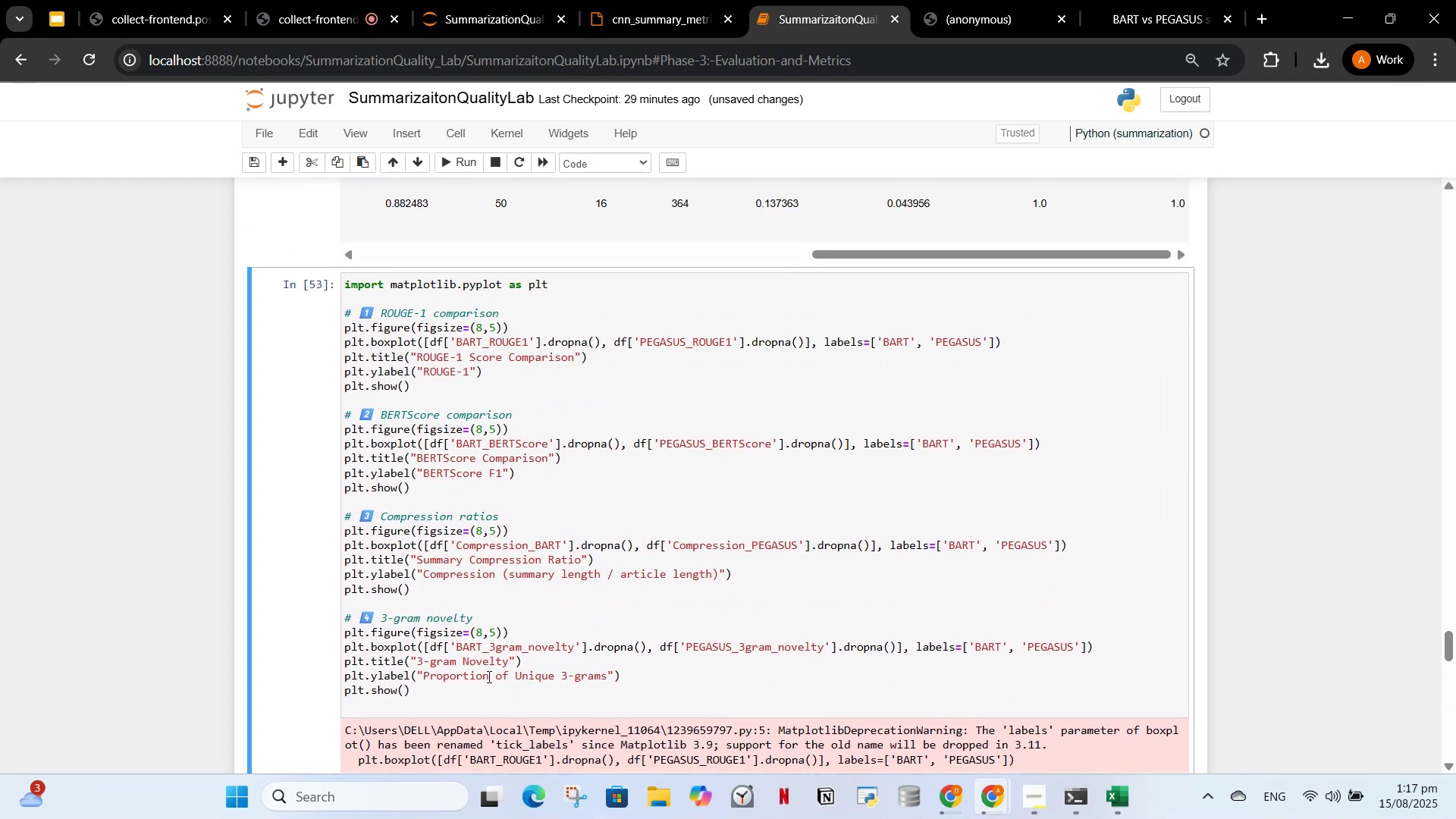 
left_click_drag(start_coordinate=[460, 690], to_coordinate=[350, 267])
 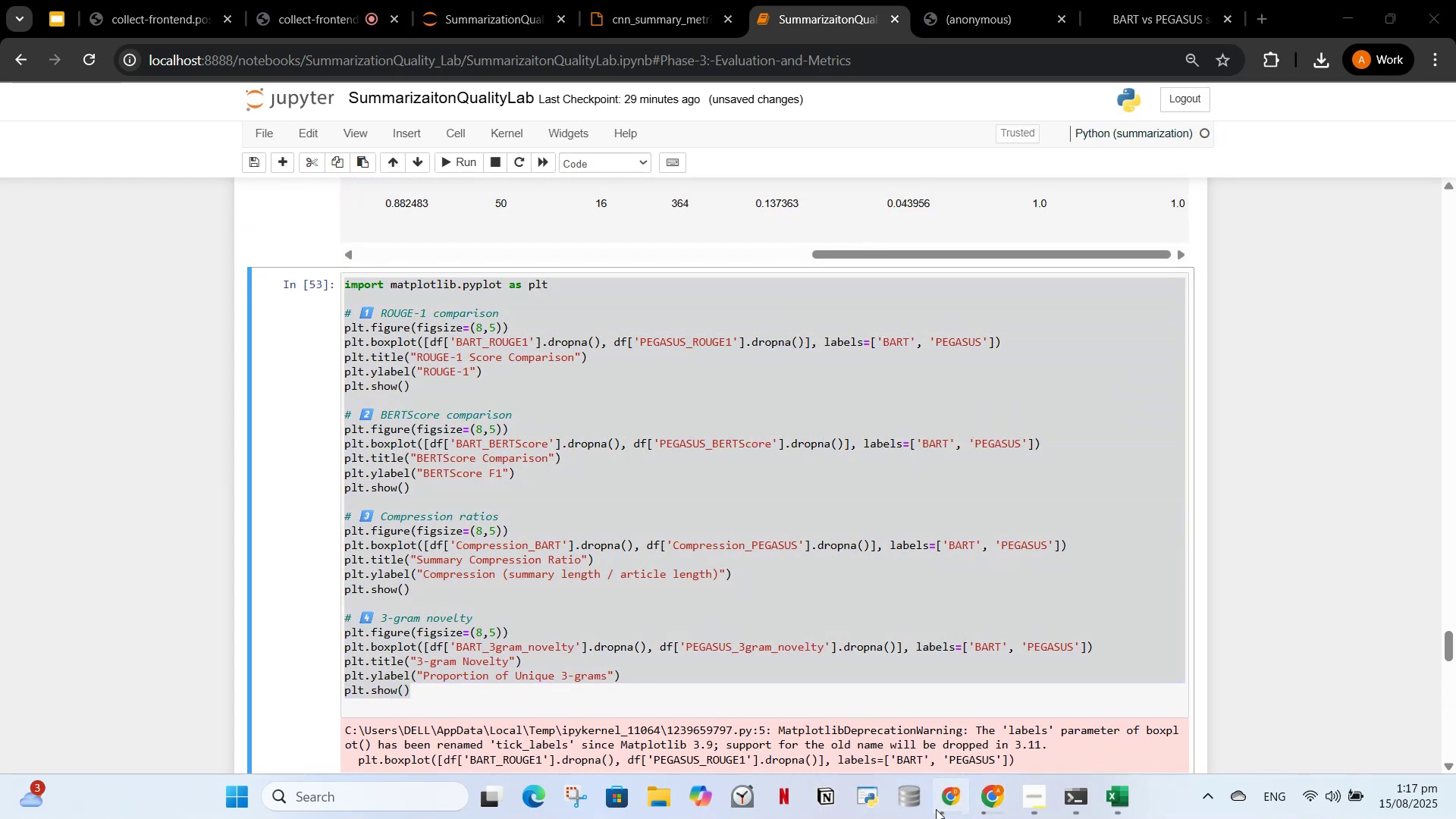 
left_click_drag(start_coordinate=[836, 729], to_coordinate=[833, 739])
 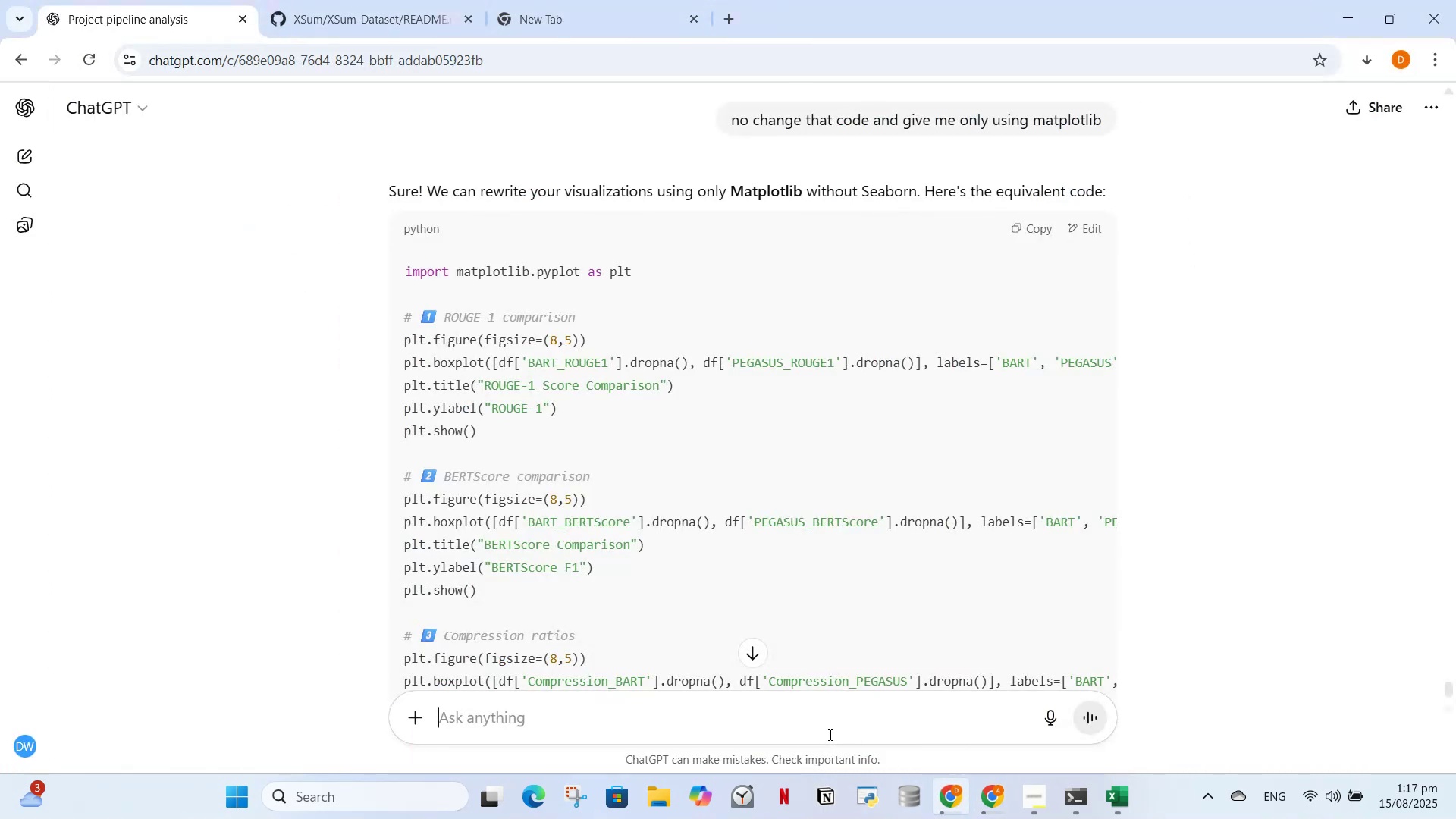 
type(this code is shpo)
key(Backspace)
key(Backspace)
type(owing pictures )
key(Backspace)
key(Backspace)
key(Backspace)
key(Backspace)
key(Backspace)
key(Backspace)
key(Backspace)
key(Backspace)
key(Backspace)
type(graph can we updd)
key(Backspace)
type(ate the script so th)
key(Backspace)
type(hat there is a graph)
key(Backspace)
key(Backspace)
key(Backspace)
key(Backspace)
key(Backspace)
type(text along with grapgh that explains what is h)
key(Backspace)
type(the analysis is the model worked well etc)
 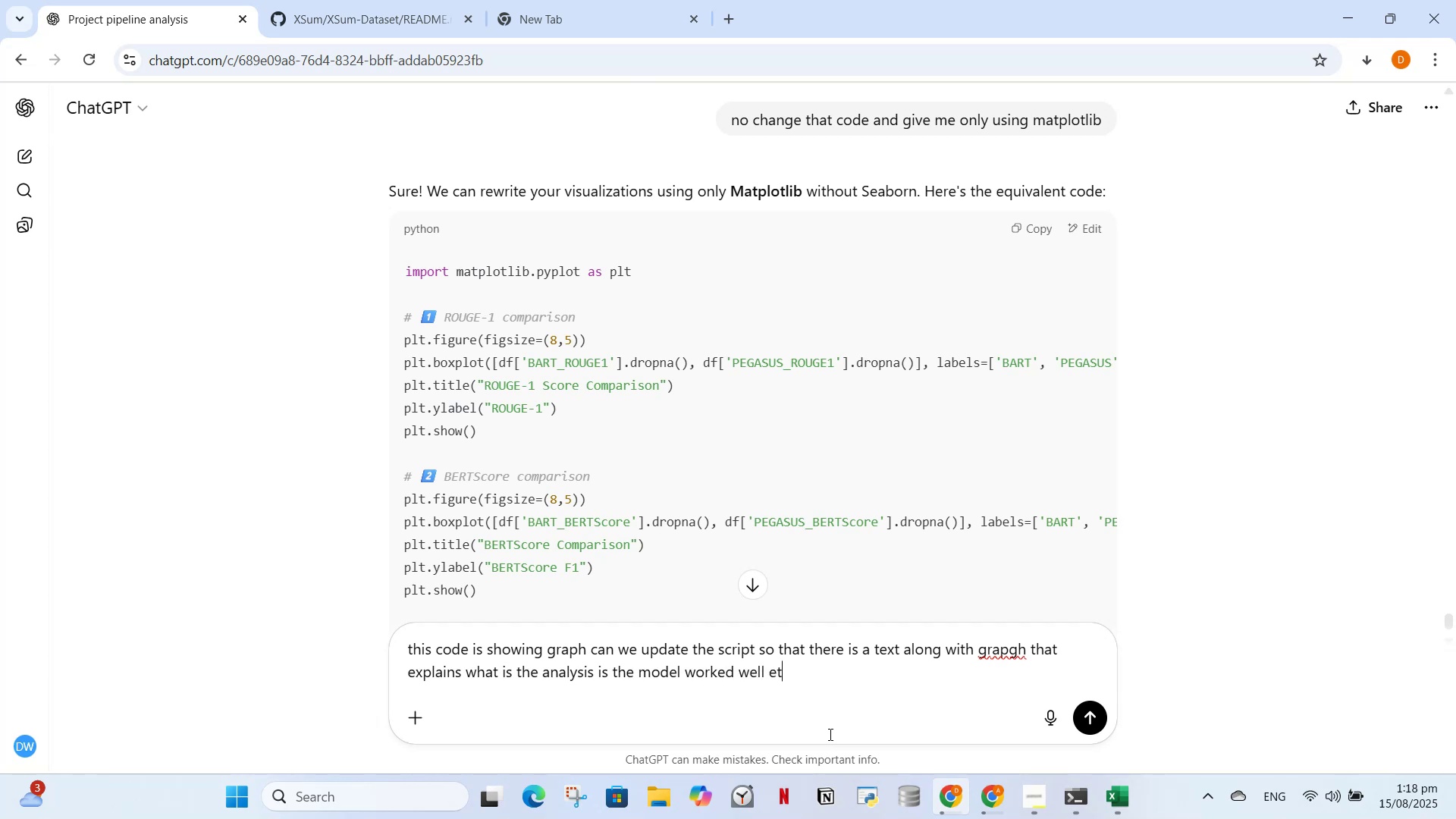 
key(Enter)
 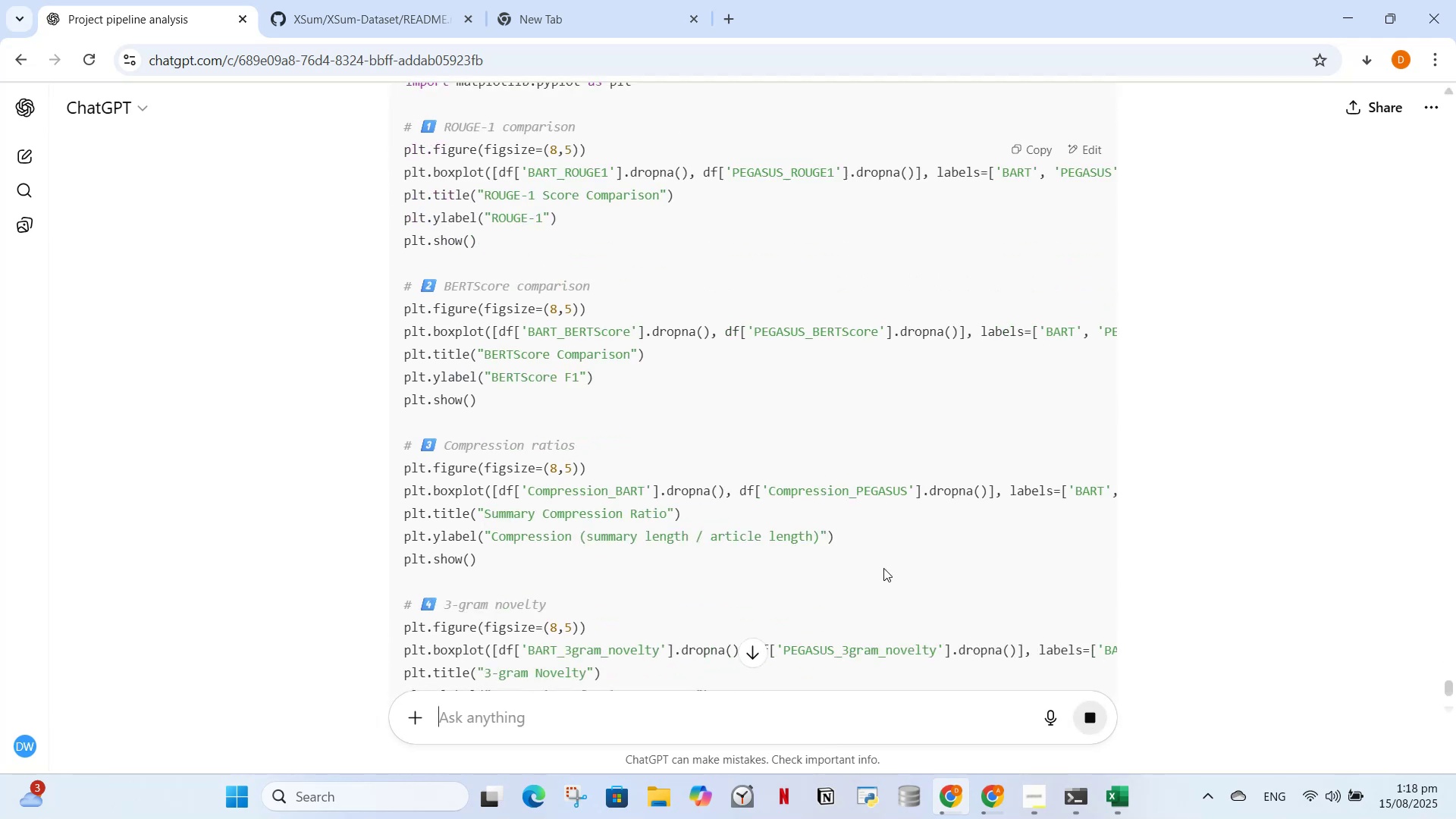 
scroll: coordinate [808, 364], scroll_direction: up, amount: 10.0
 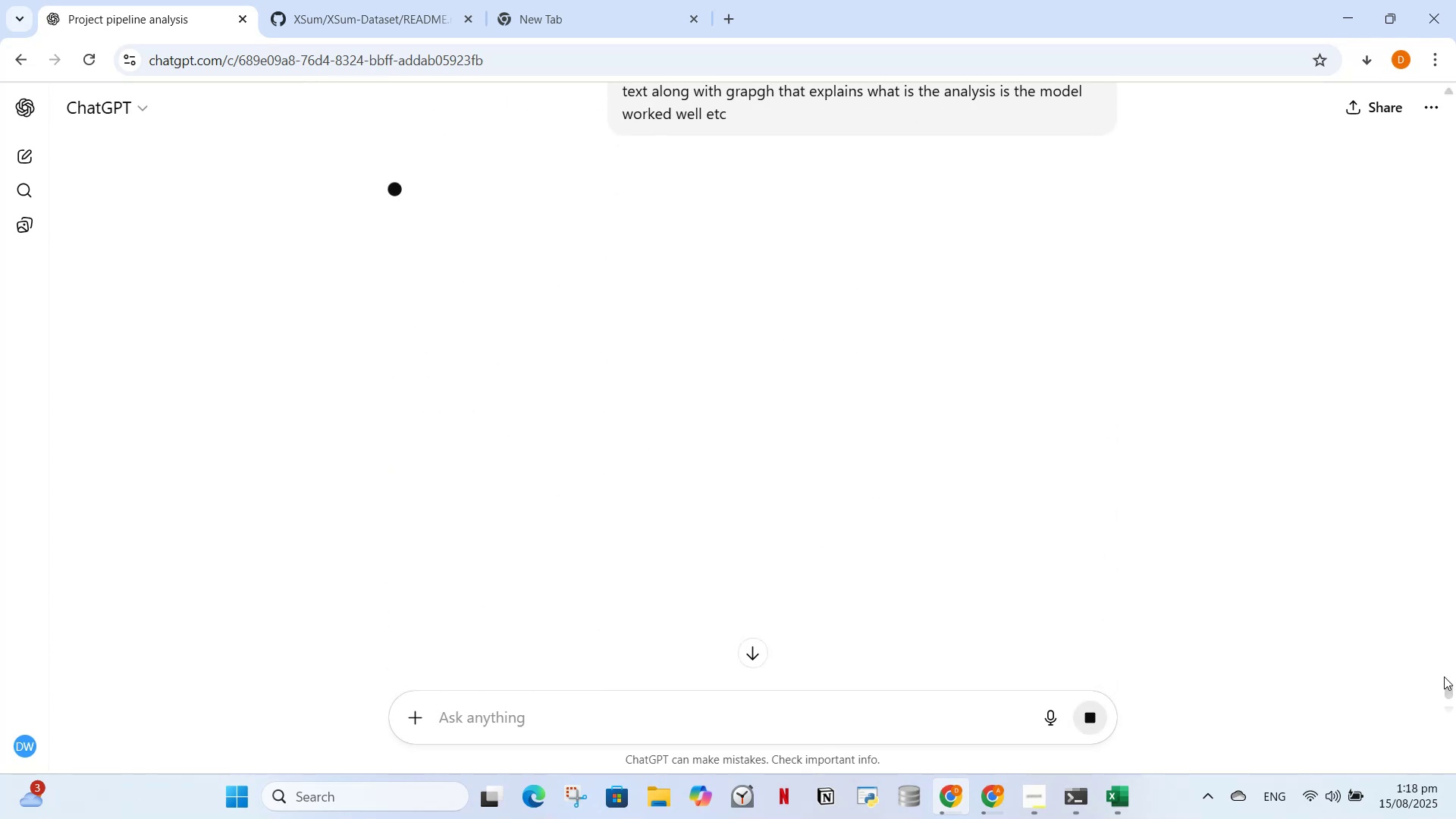 
left_click([1447, 679])
 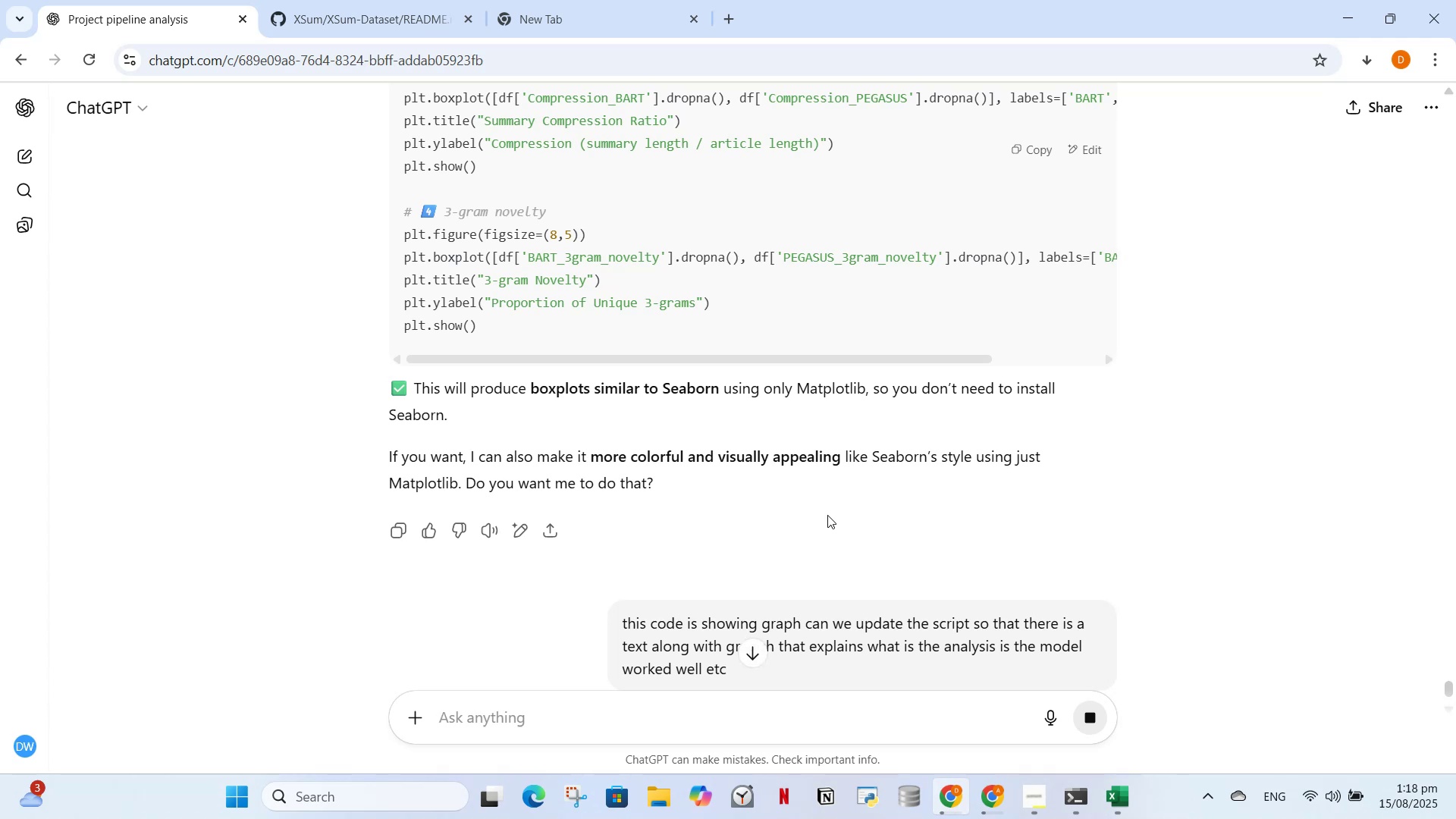 
scroll: coordinate [827, 507], scroll_direction: down, amount: 7.0
 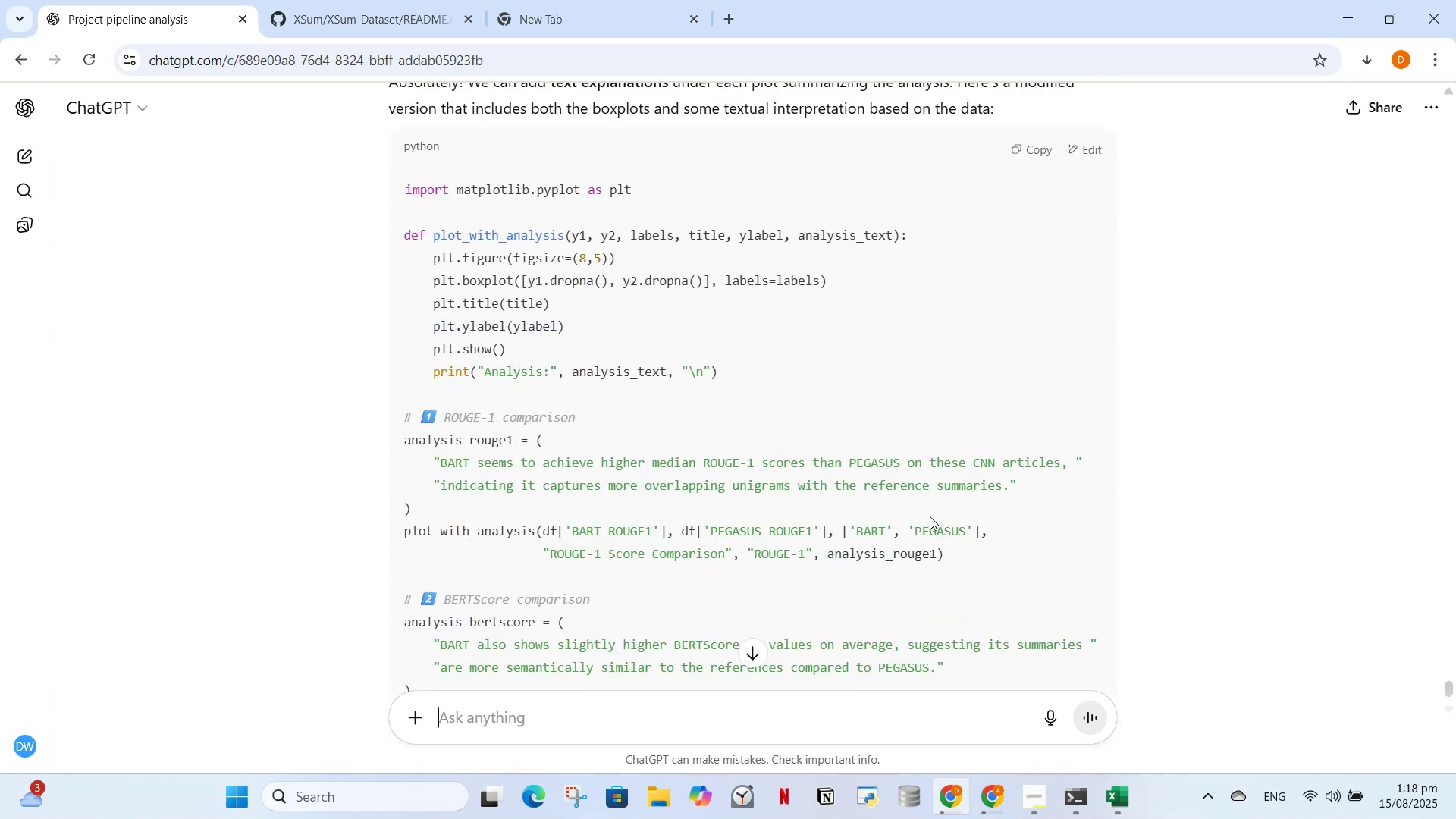 
wait(8.6)
 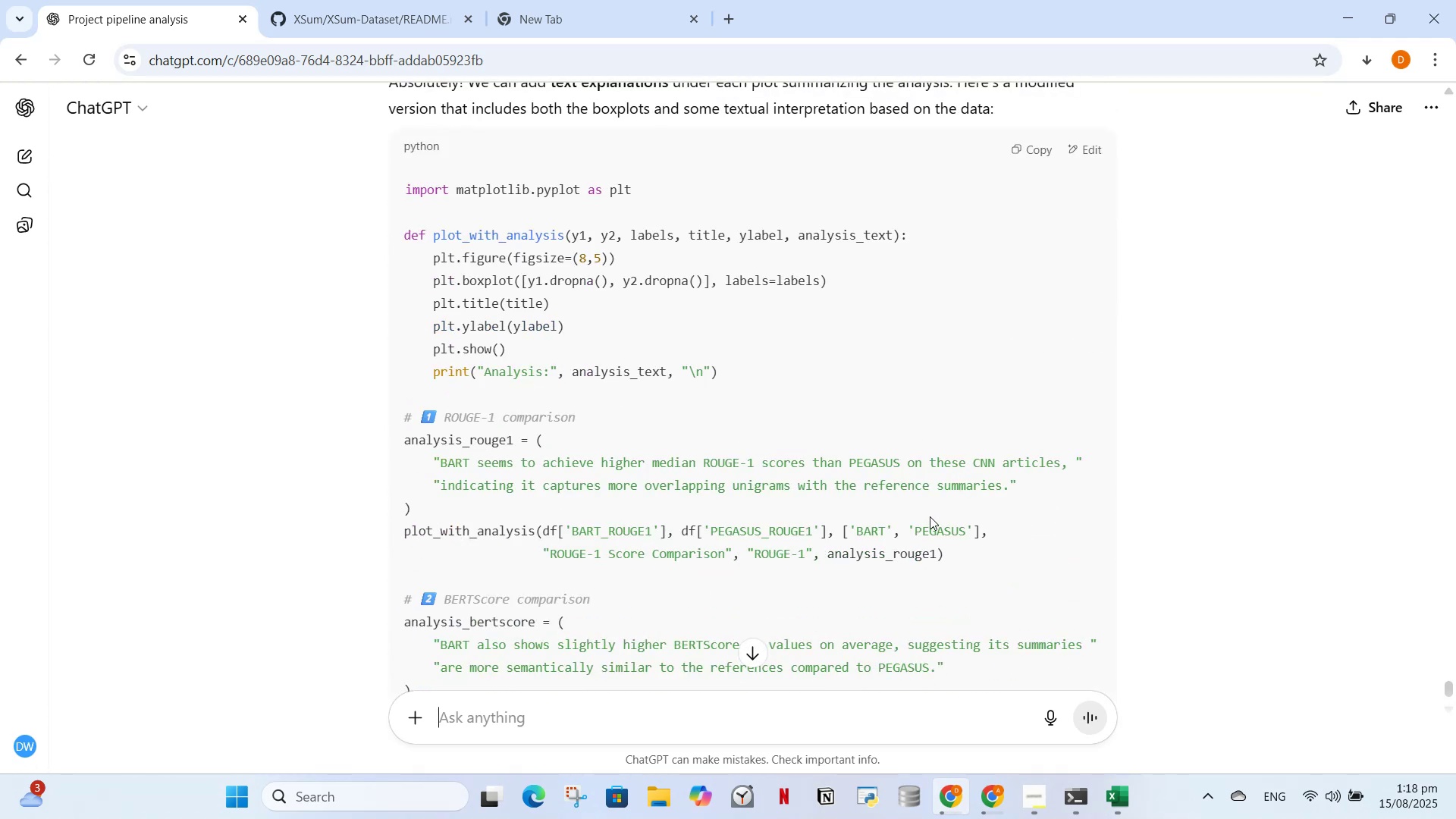 
scroll: coordinate [808, 486], scroll_direction: down, amount: 10.0
 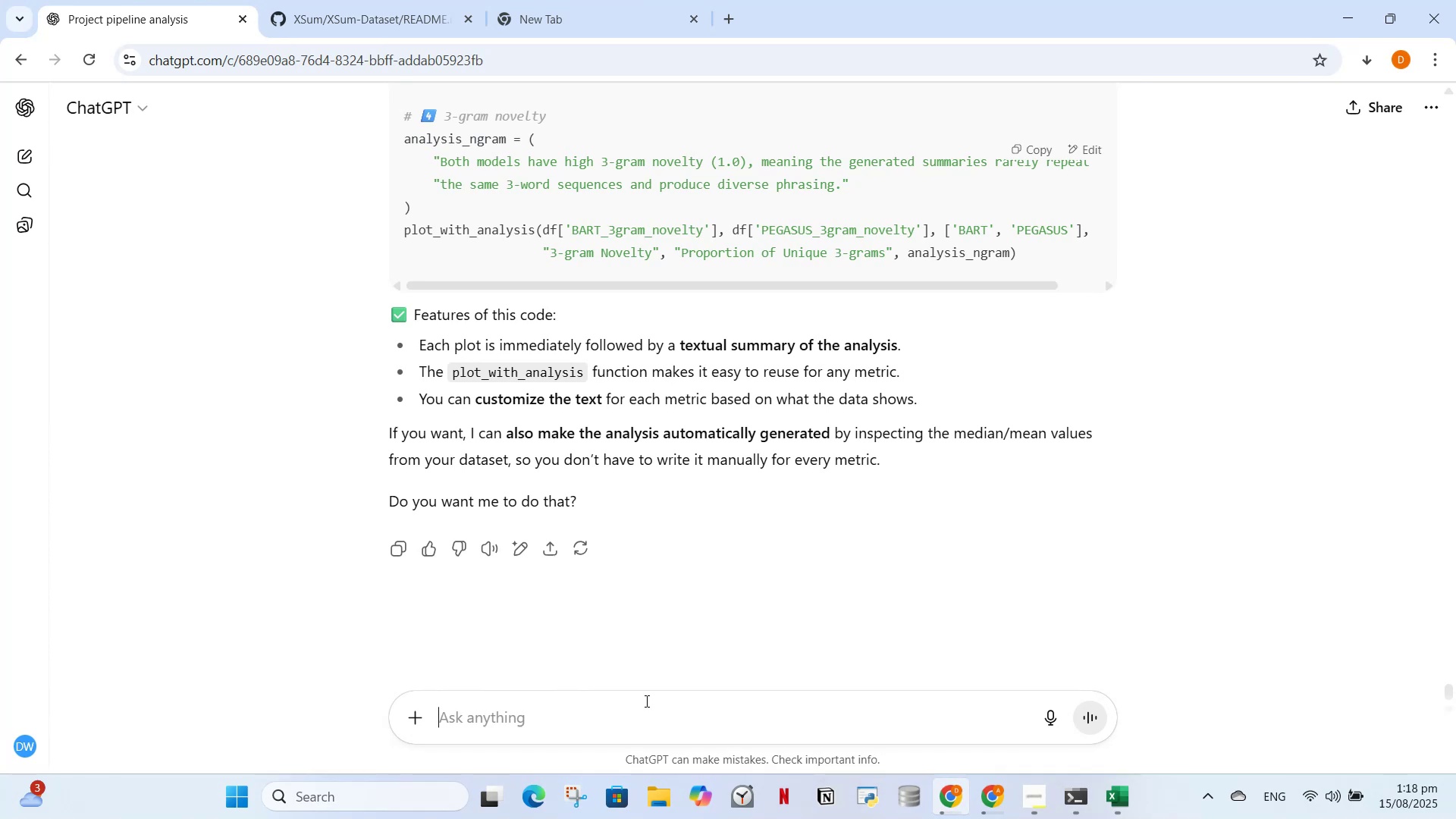 
wait(13.67)
 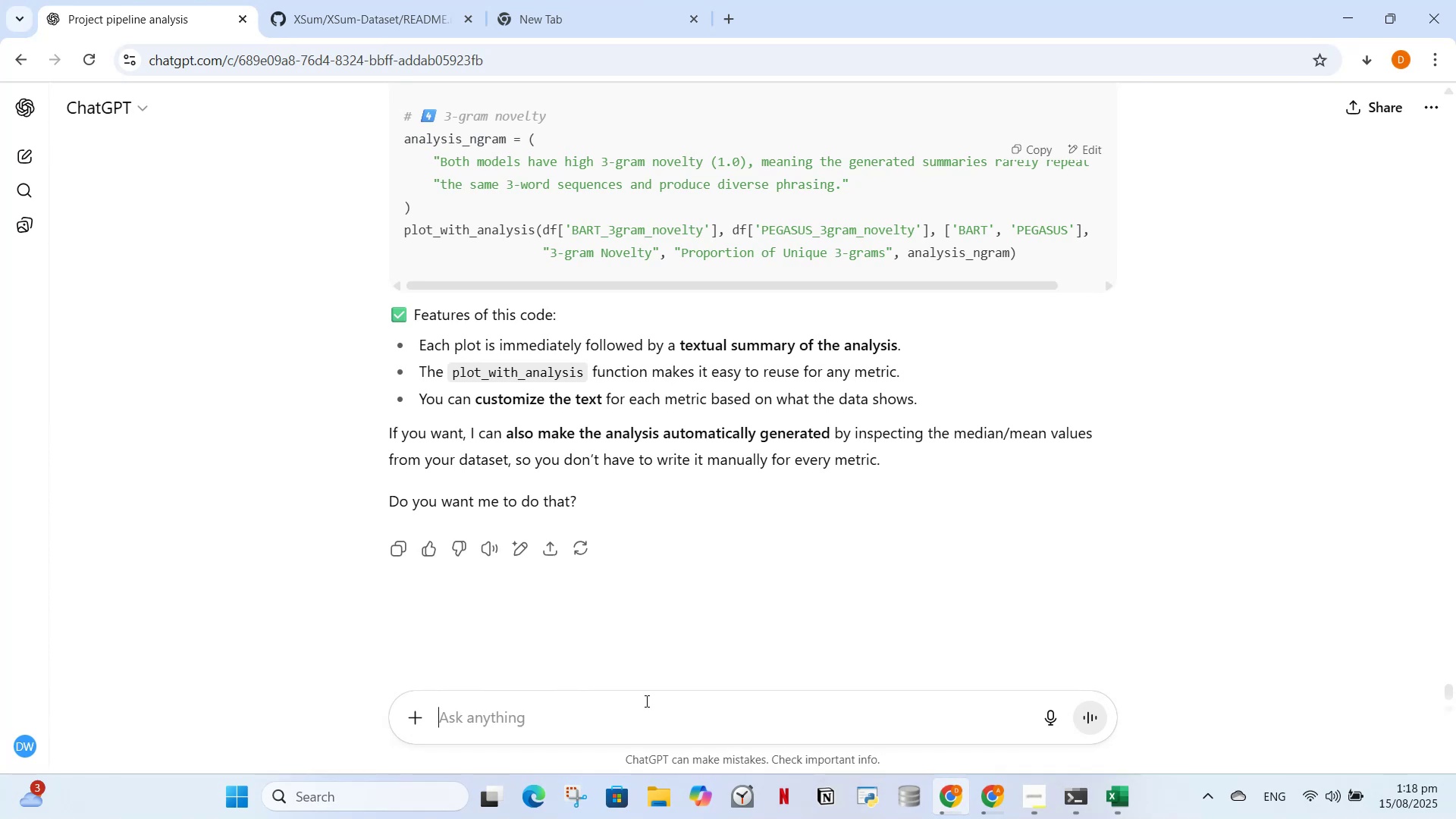 
type(yes ofcourse i want exact analysis not something stupid hardcoded)
 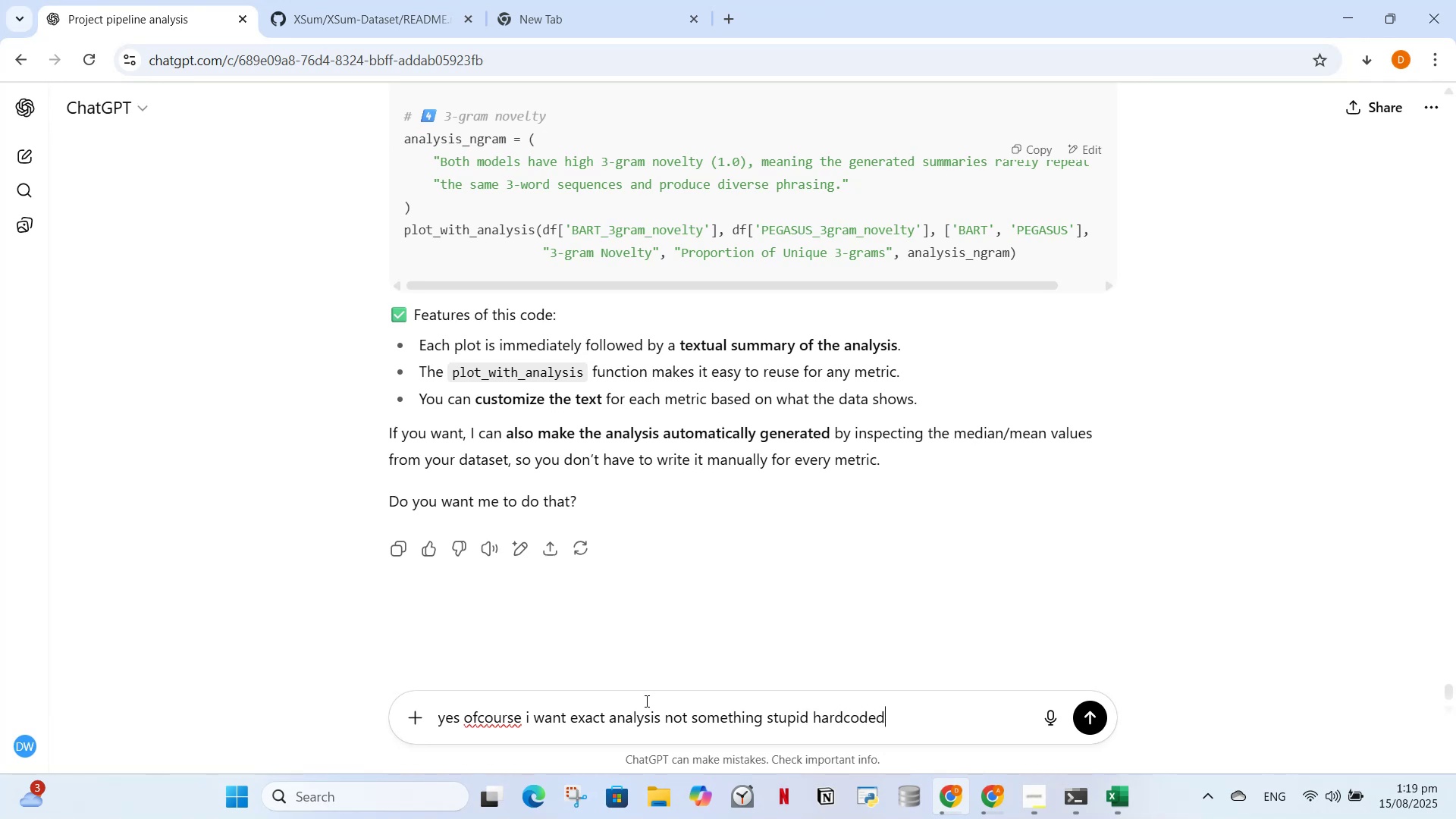 
key(Enter)
 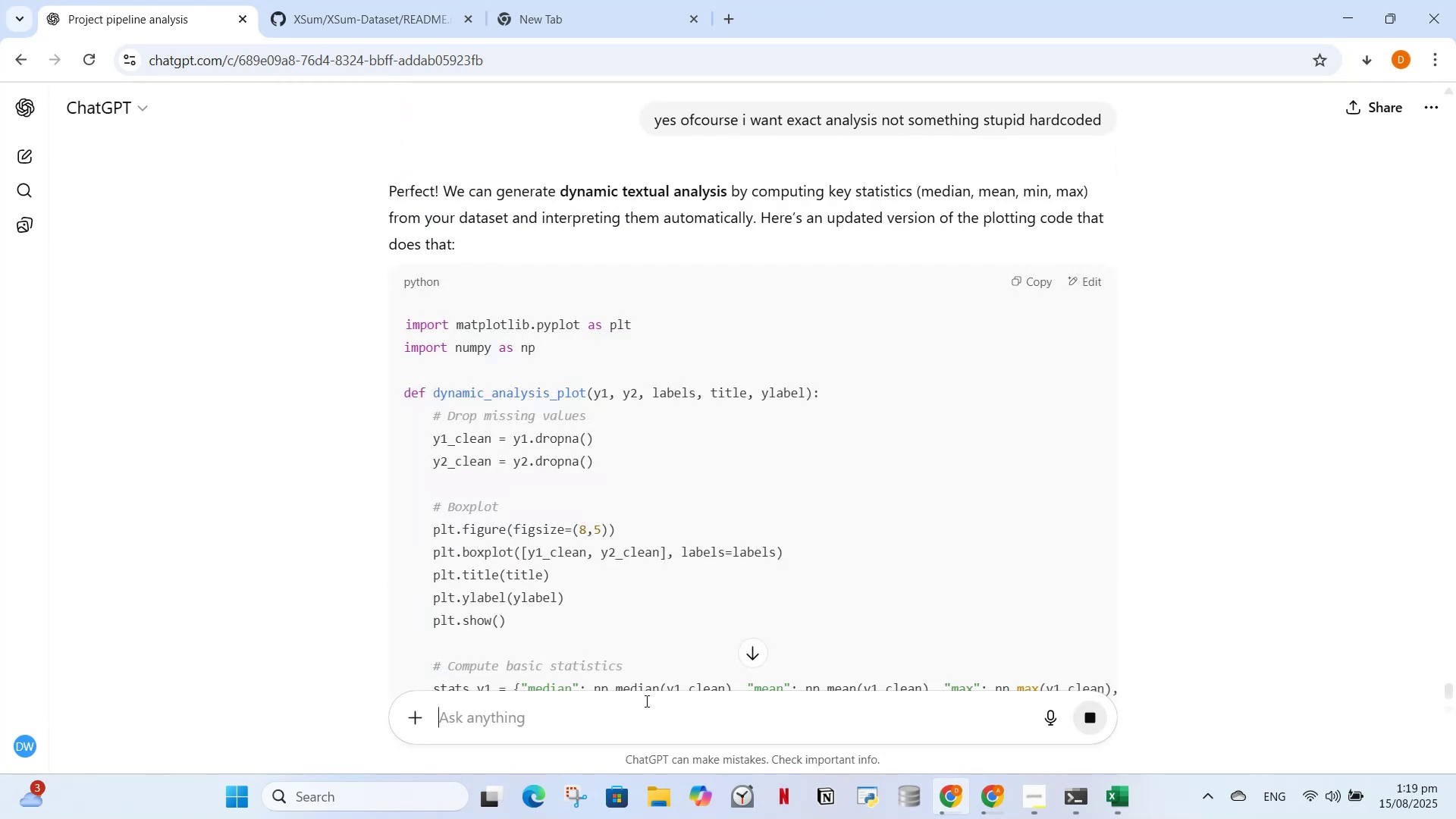 
wait(11.79)
 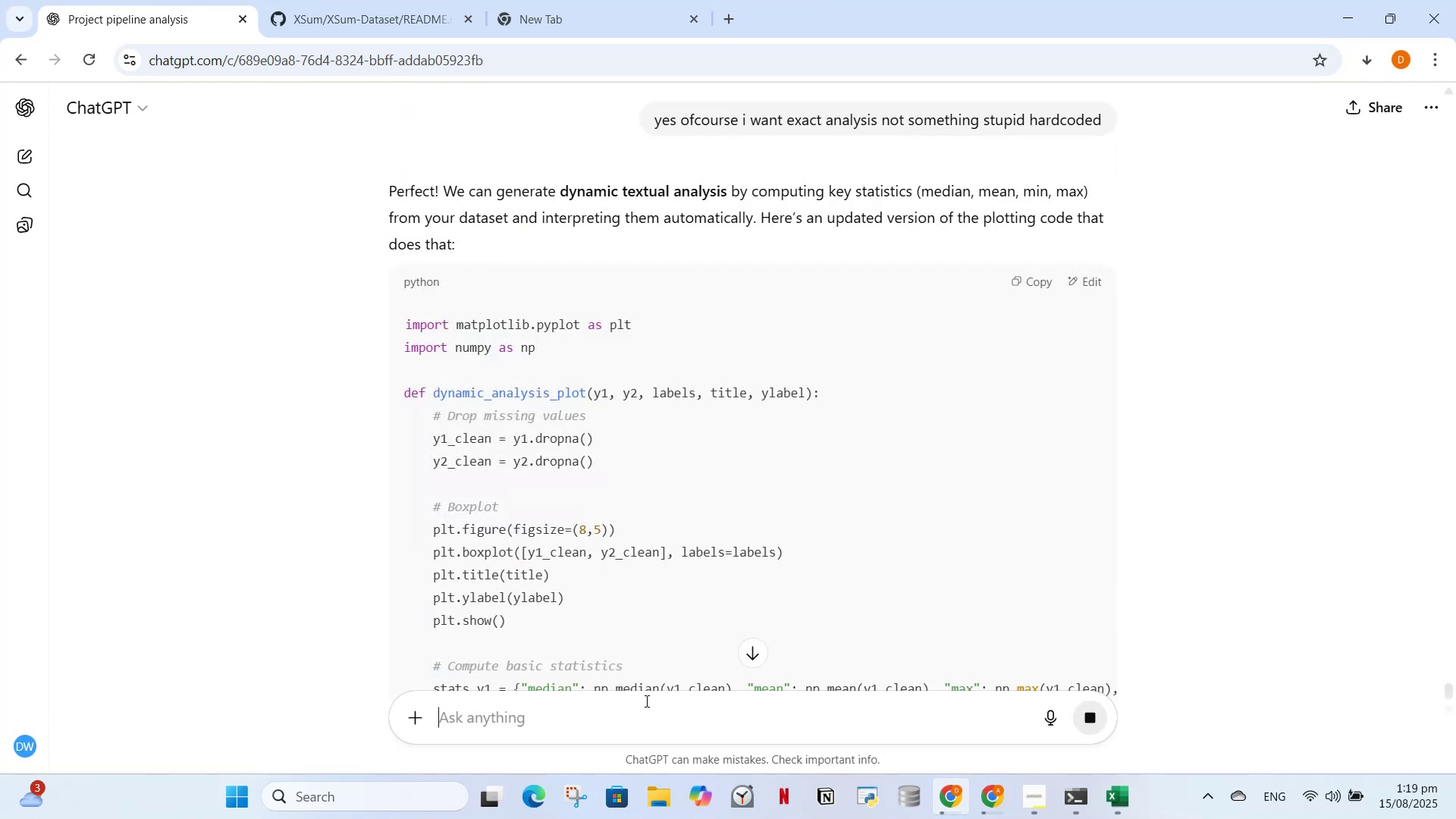 
scroll: coordinate [632, 461], scroll_direction: down, amount: 9.0
 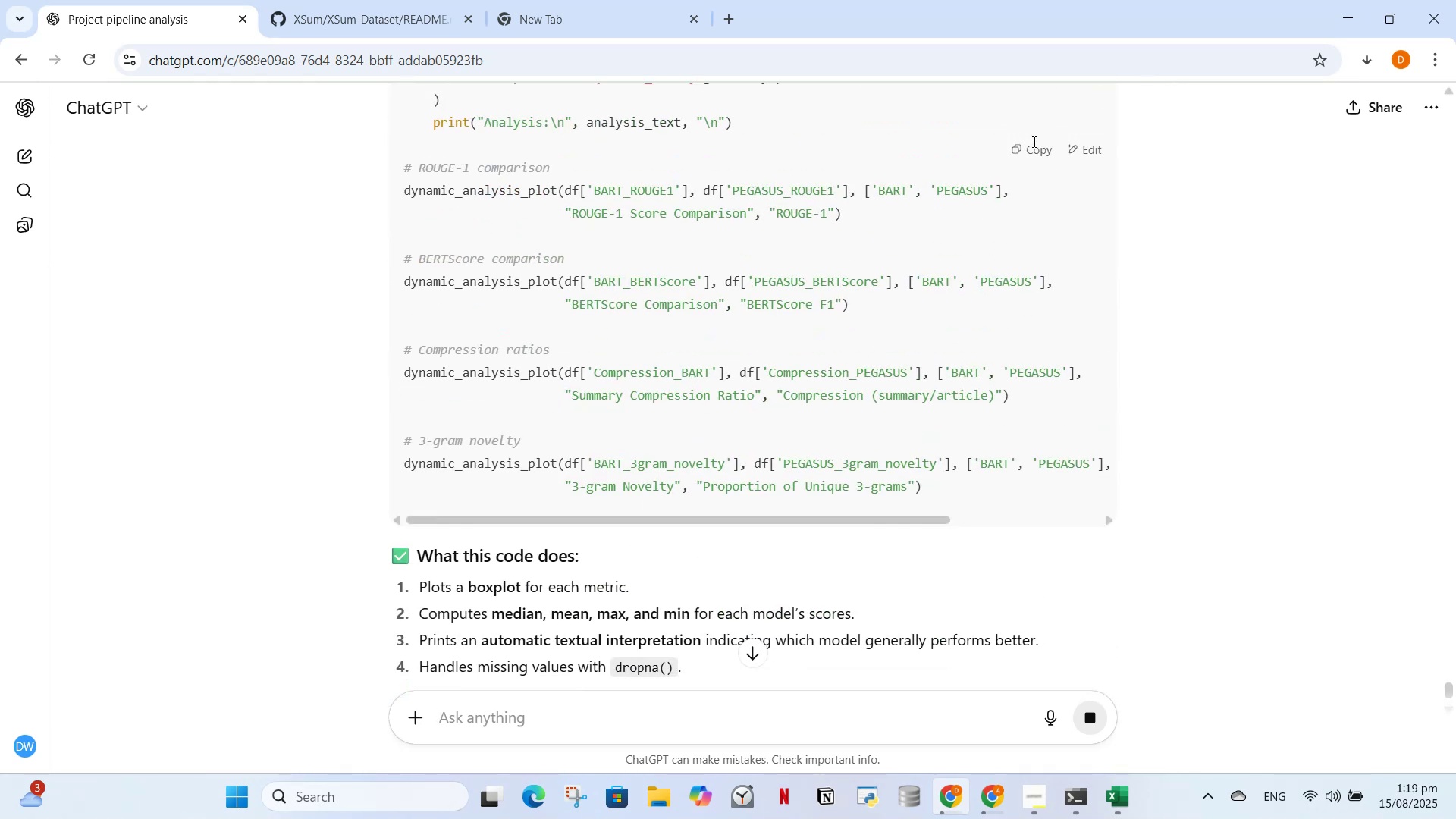 
double_click([1016, 150])
 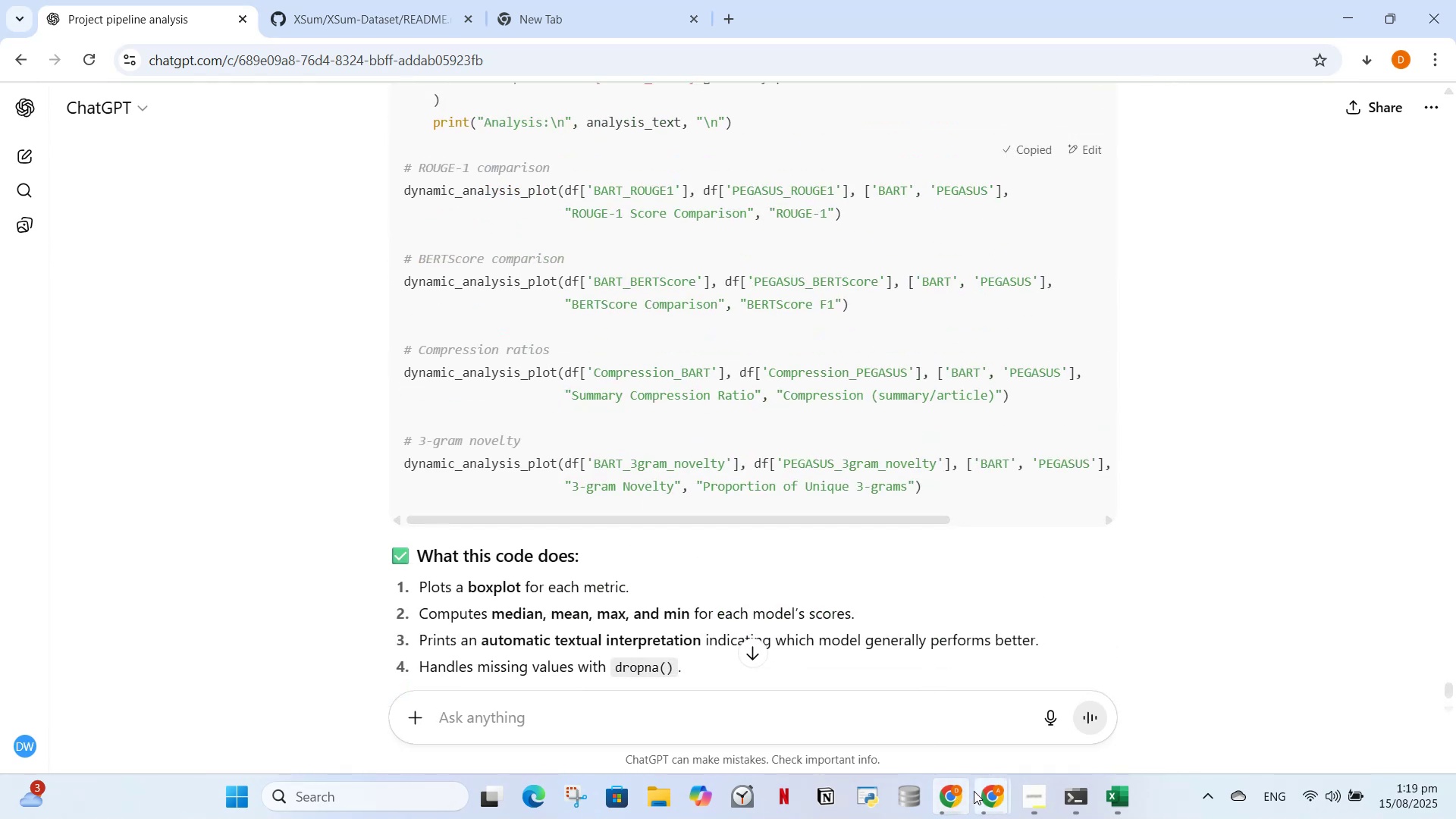 
left_click([976, 789])
 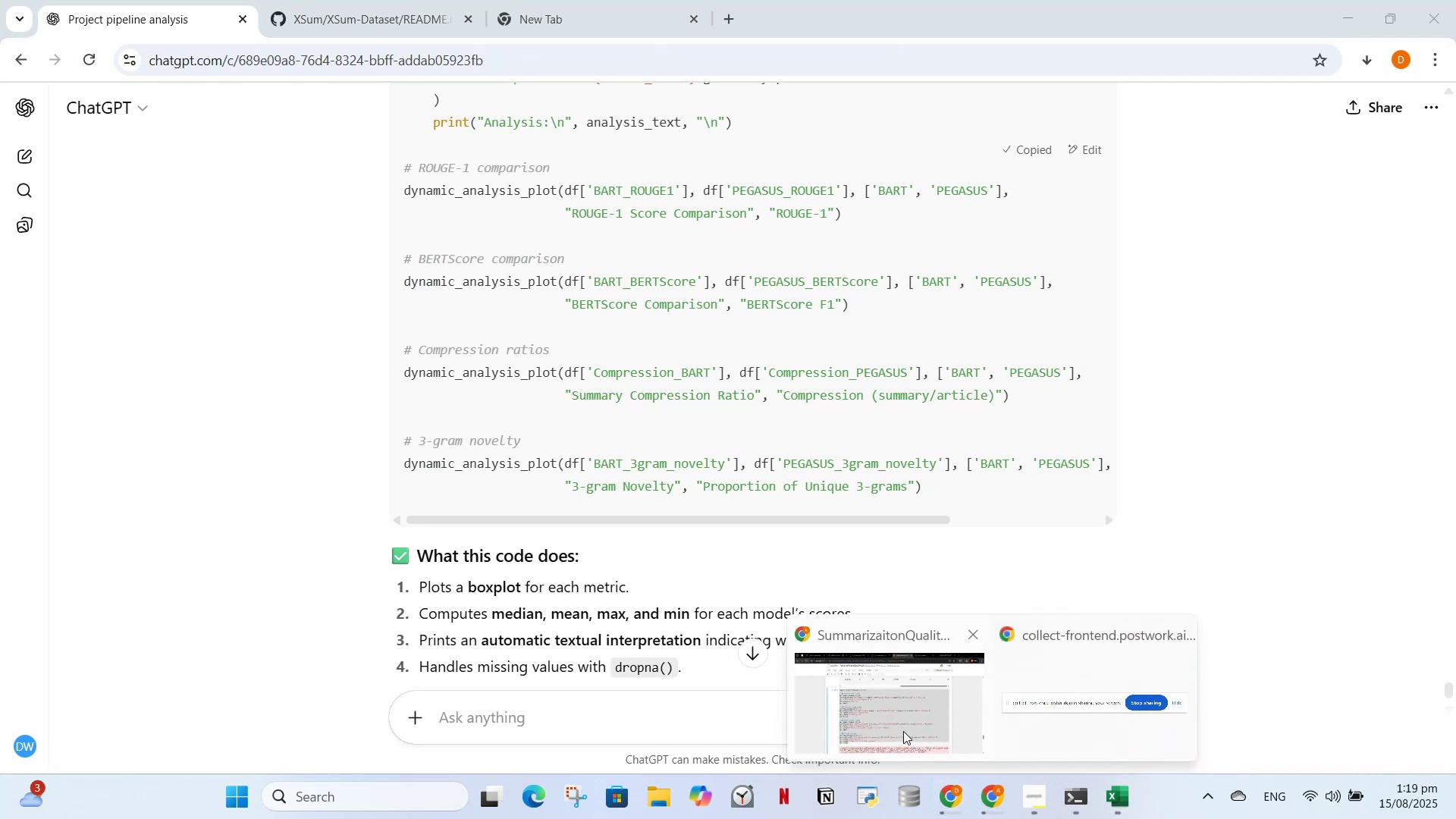 
left_click([902, 731])
 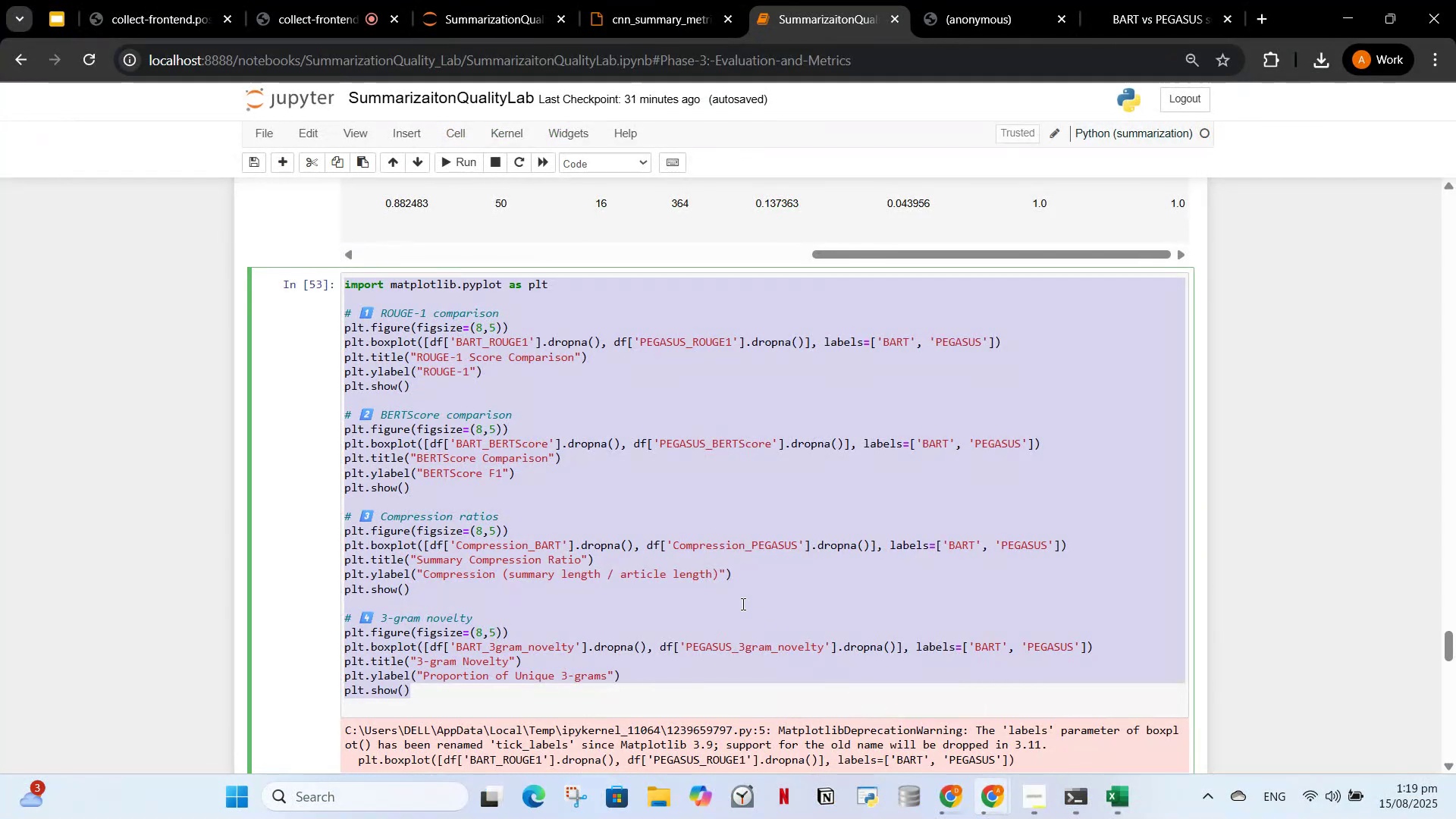 
left_click([689, 572])
 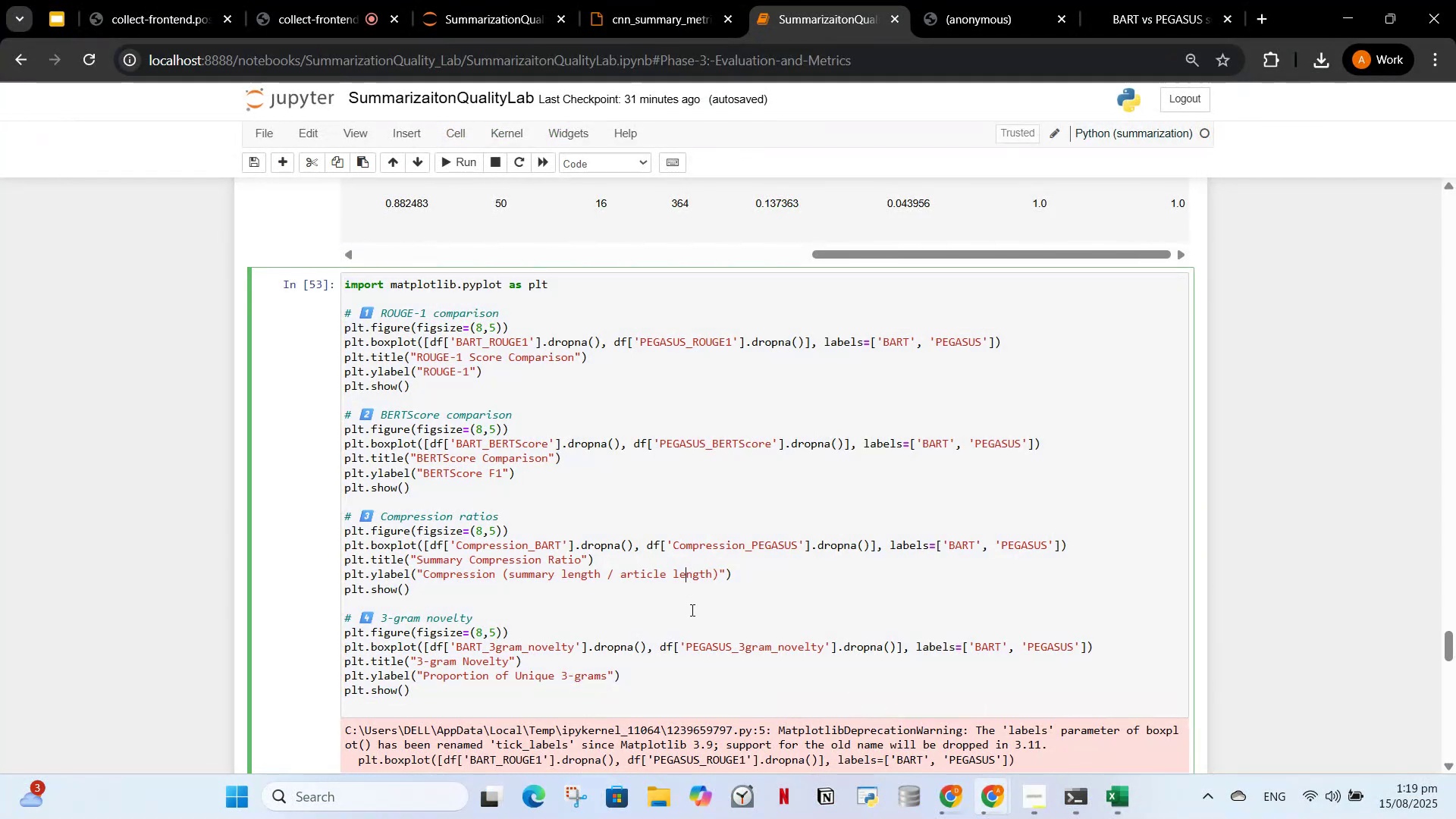 
key(Control+A)
 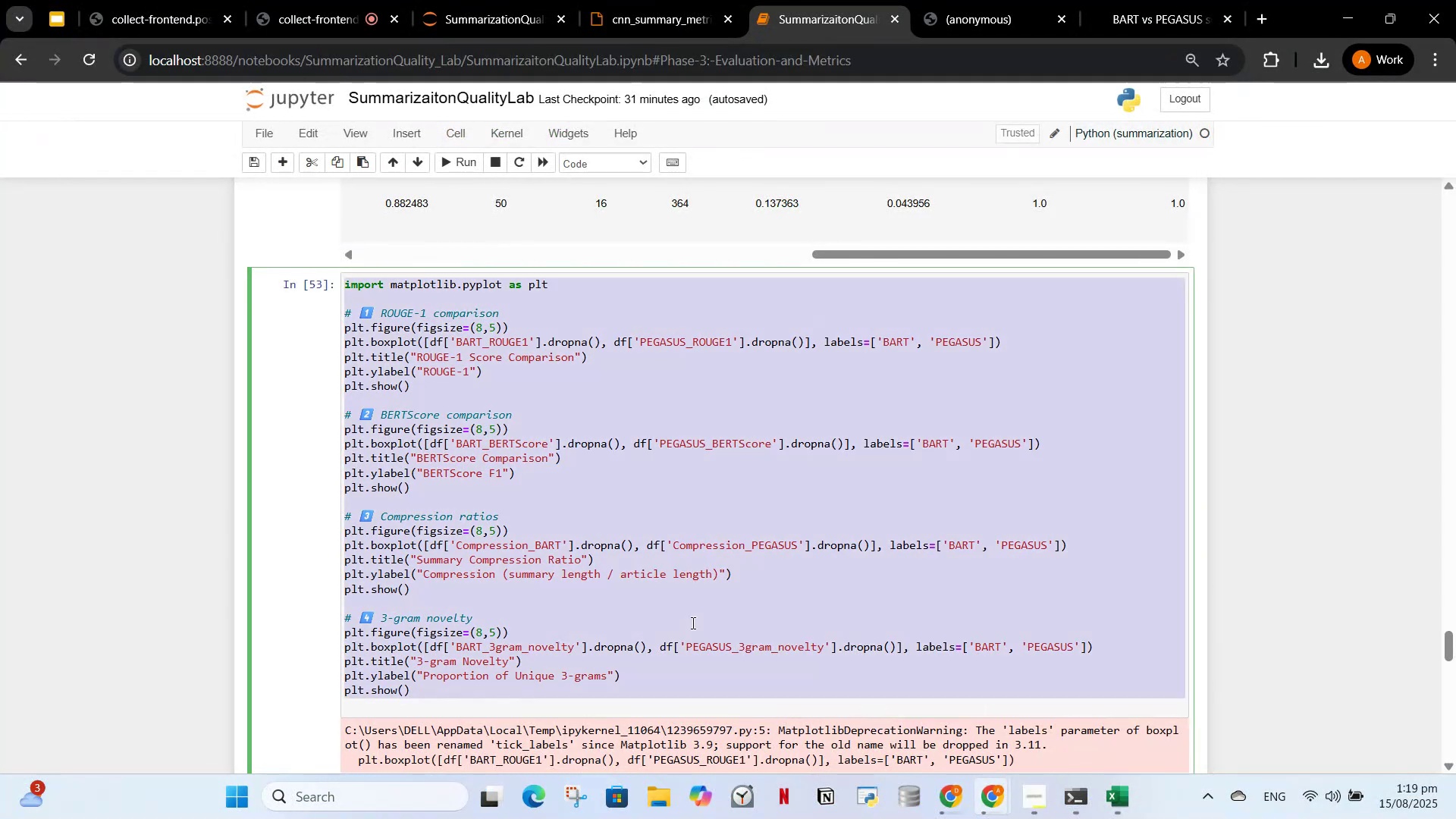 
key(V)
 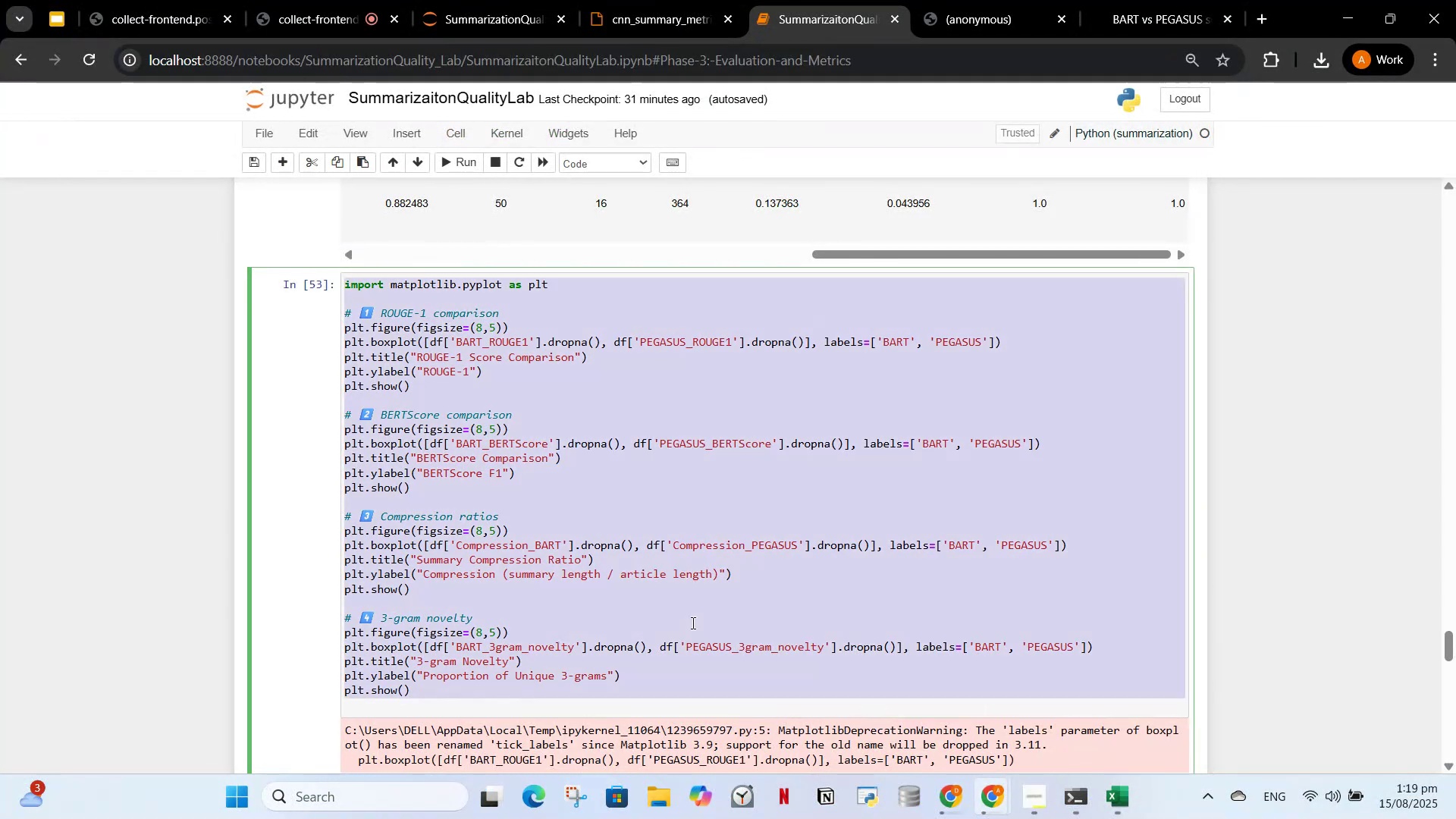 
key(Control+ControlLeft)
 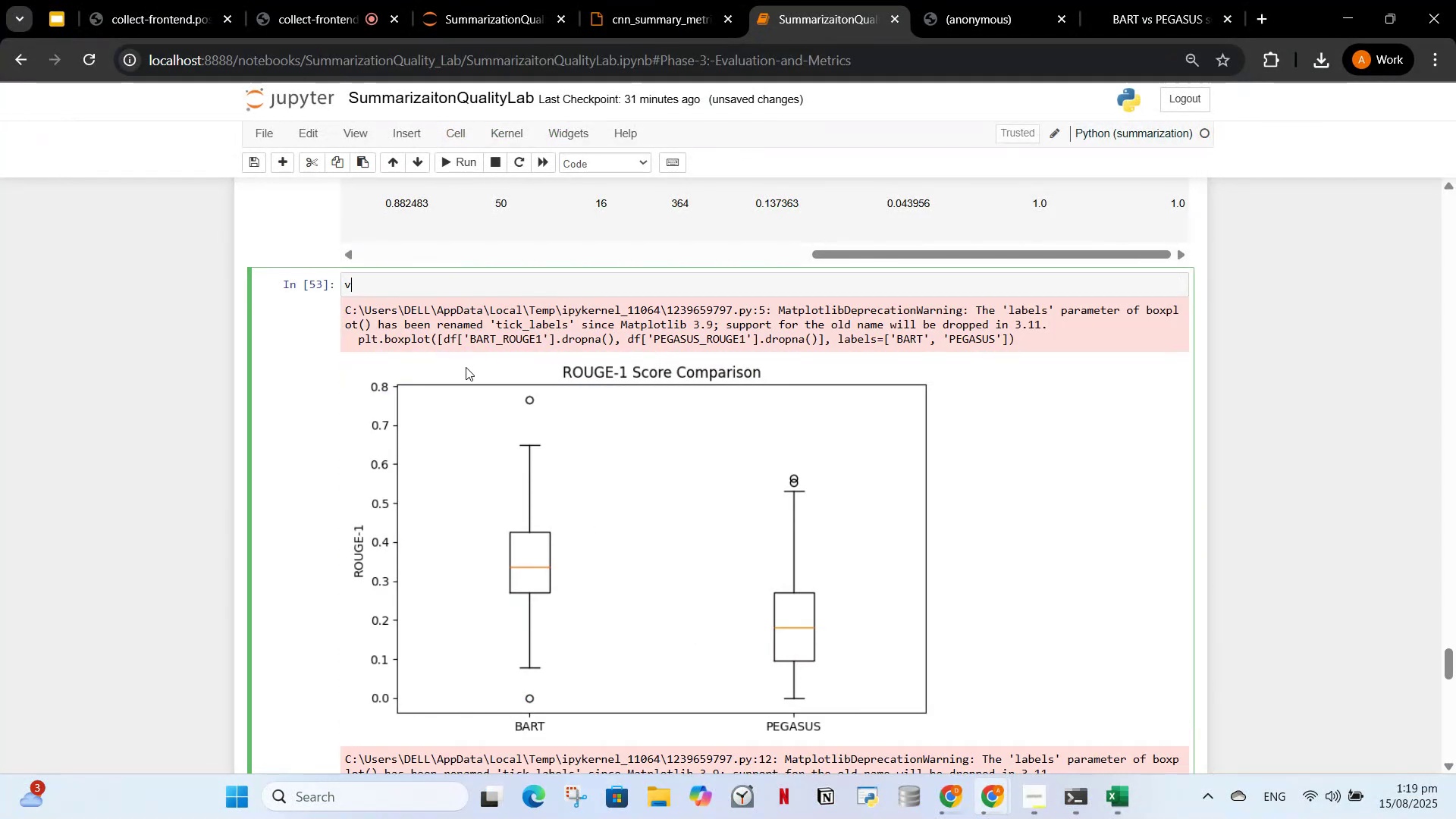 
key(Backspace)
 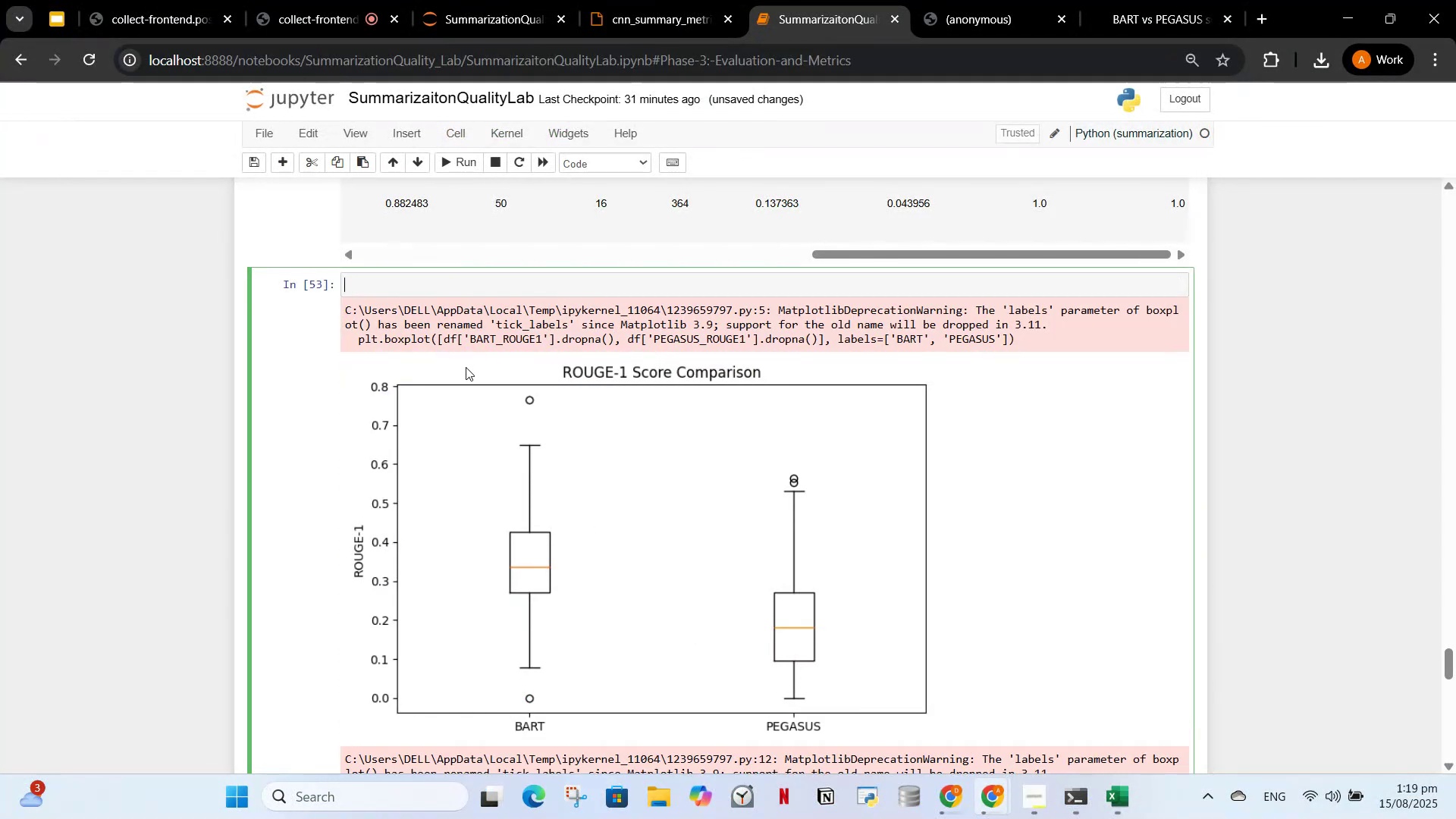 
key(Control+V)
 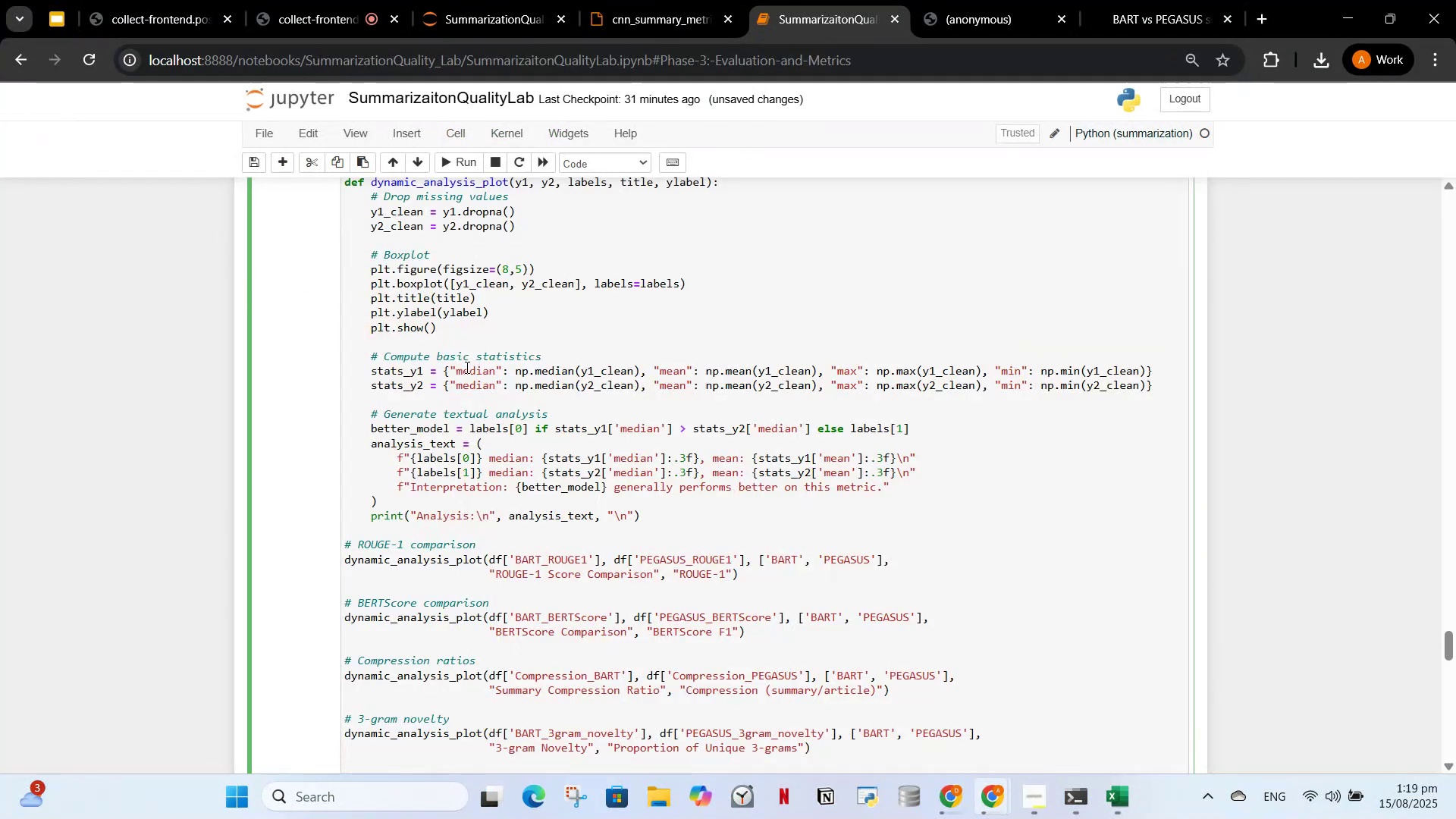 
scroll: coordinate [480, 396], scroll_direction: up, amount: 3.0
 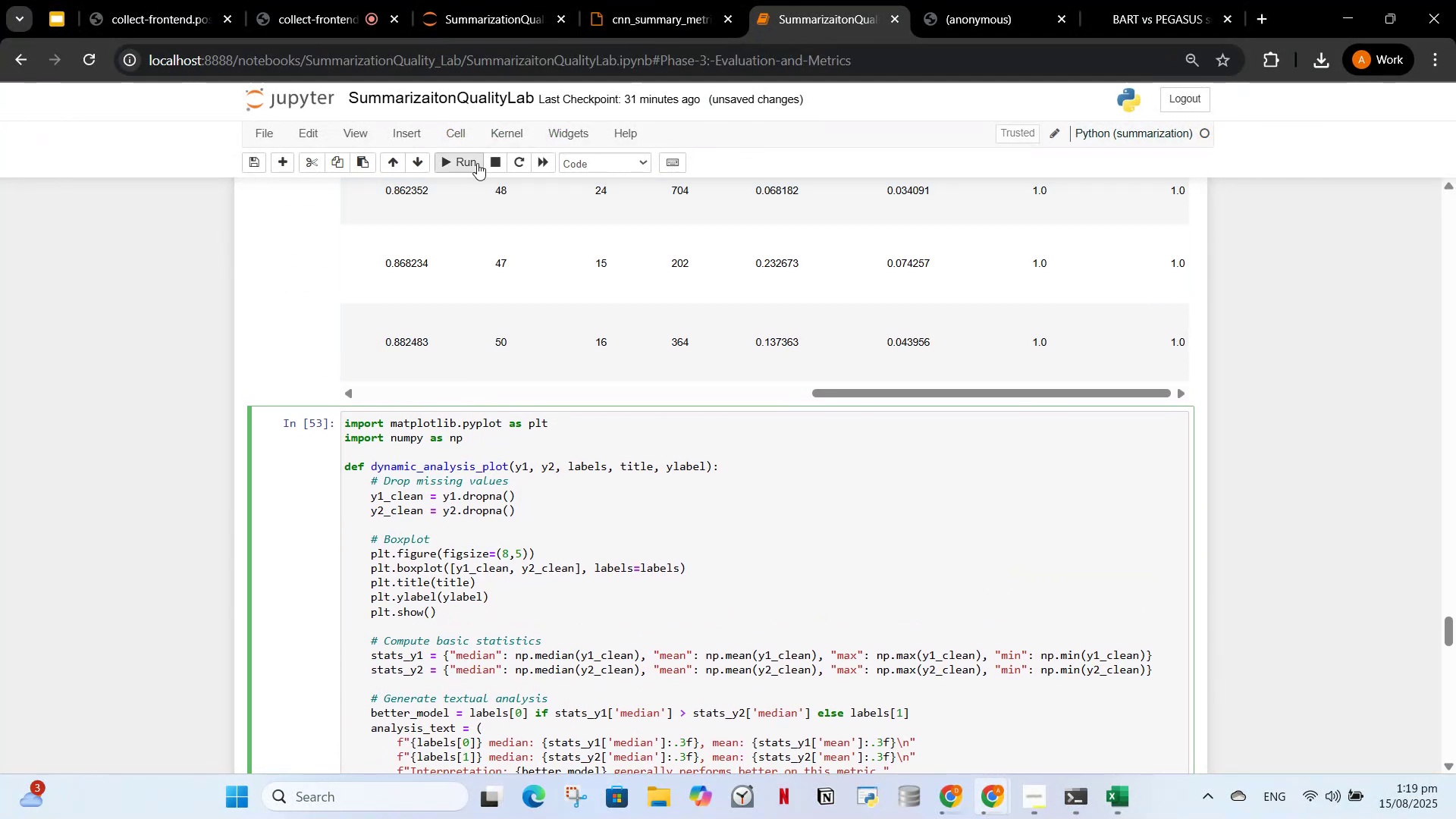 
left_click([464, 161])
 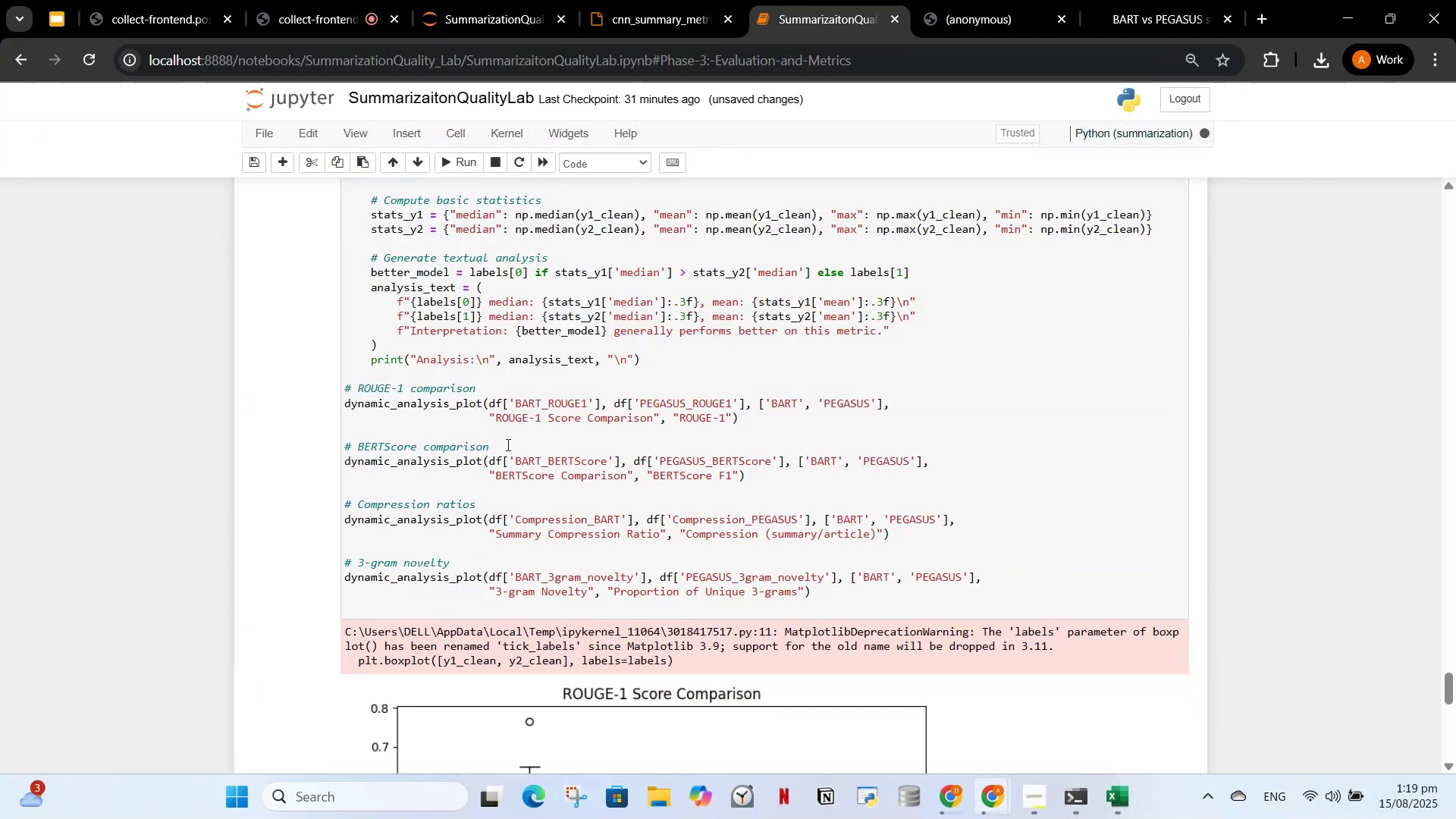 
scroll: coordinate [557, 422], scroll_direction: down, amount: 6.0
 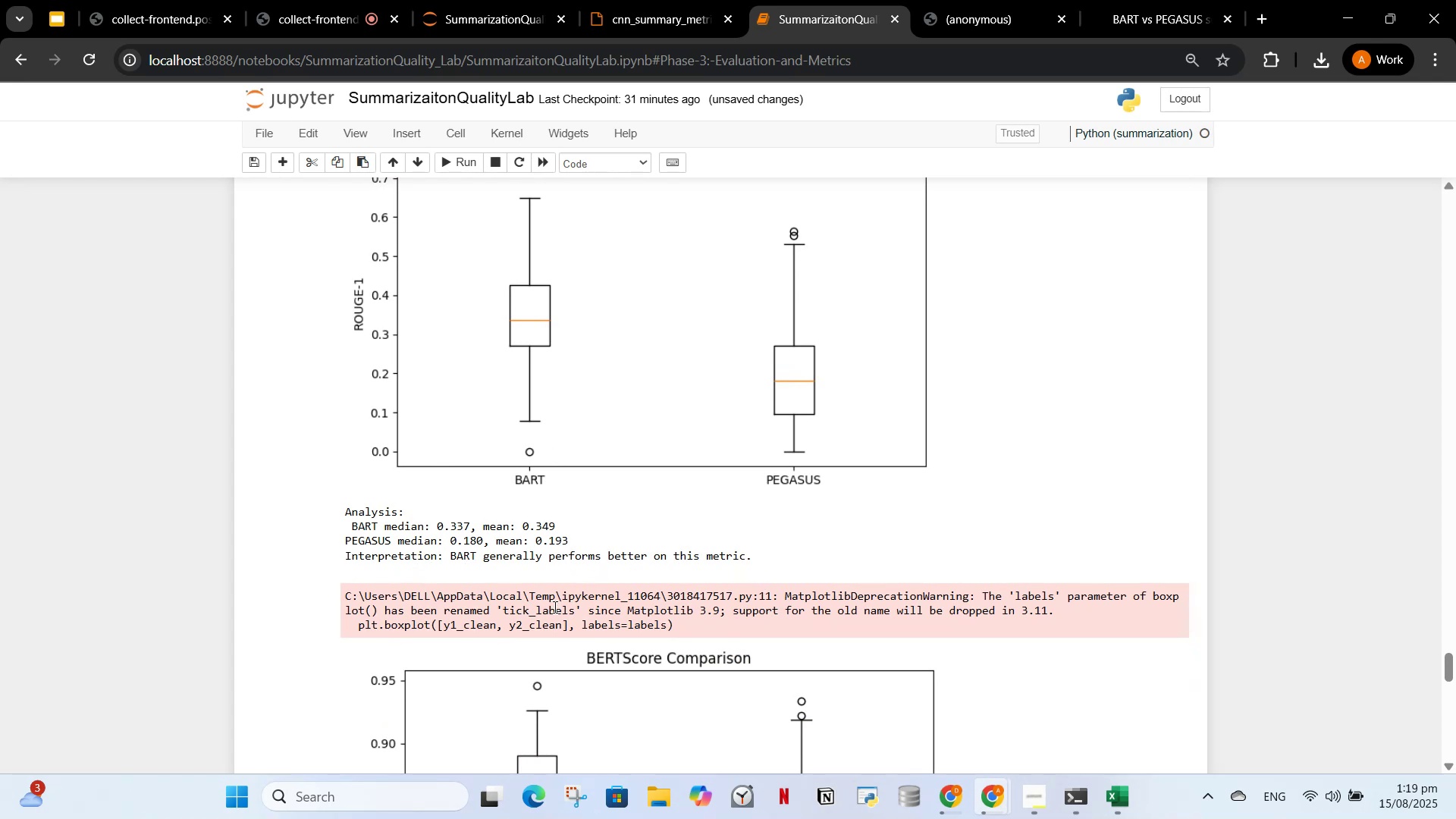 
wait(6.09)
 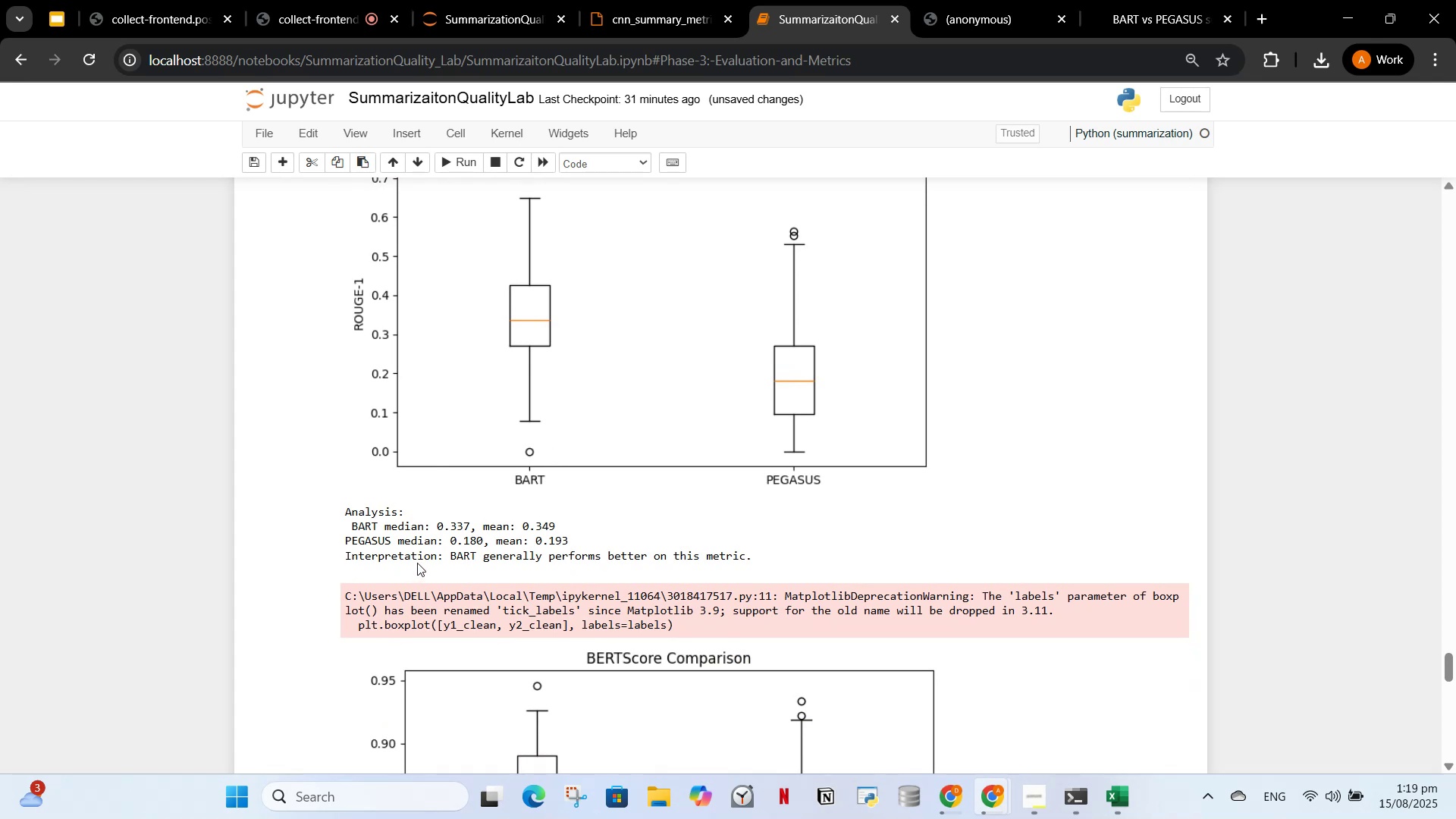 
scroll: coordinate [610, 552], scroll_direction: down, amount: 16.0
 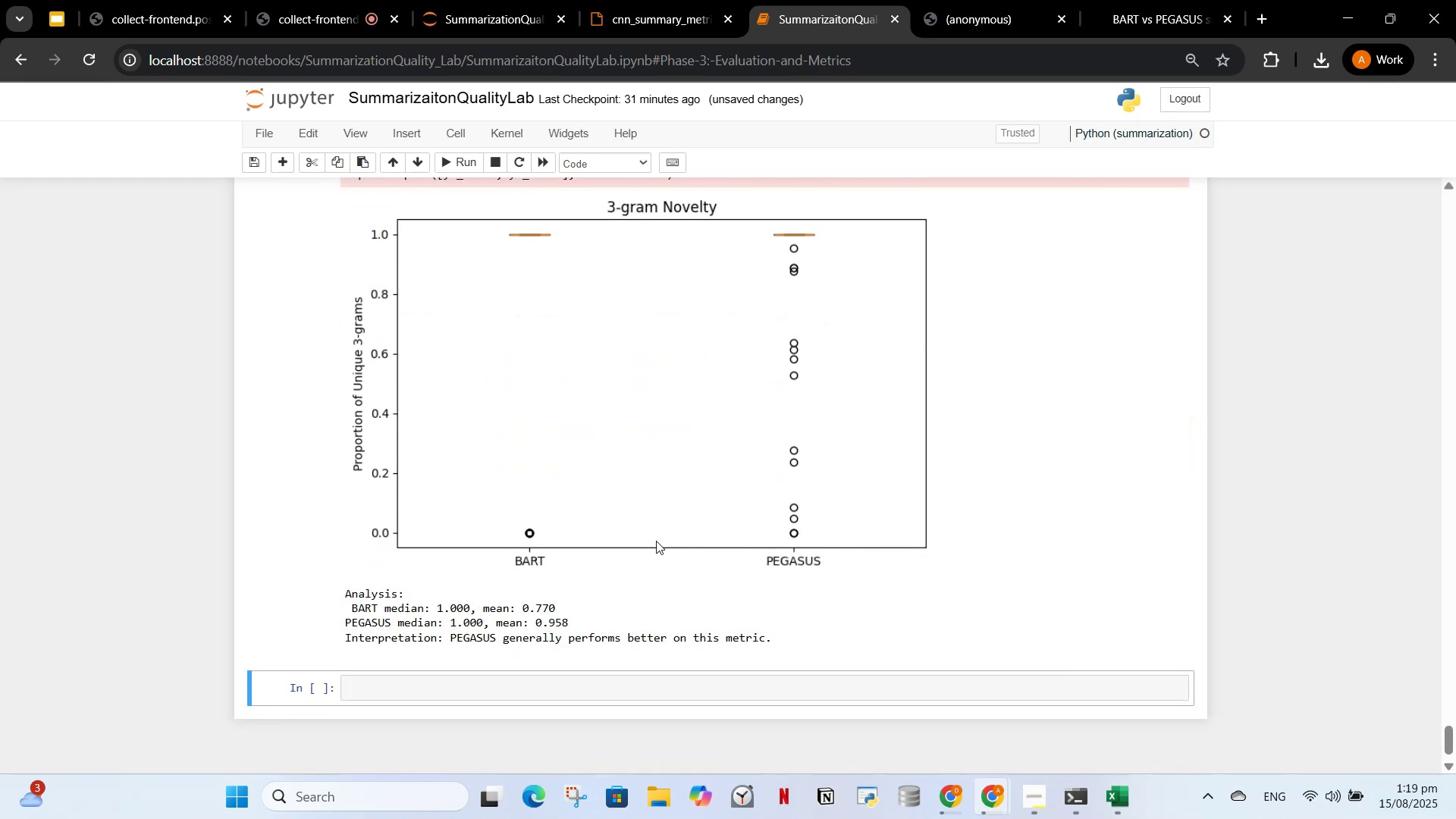 
wait(6.3)
 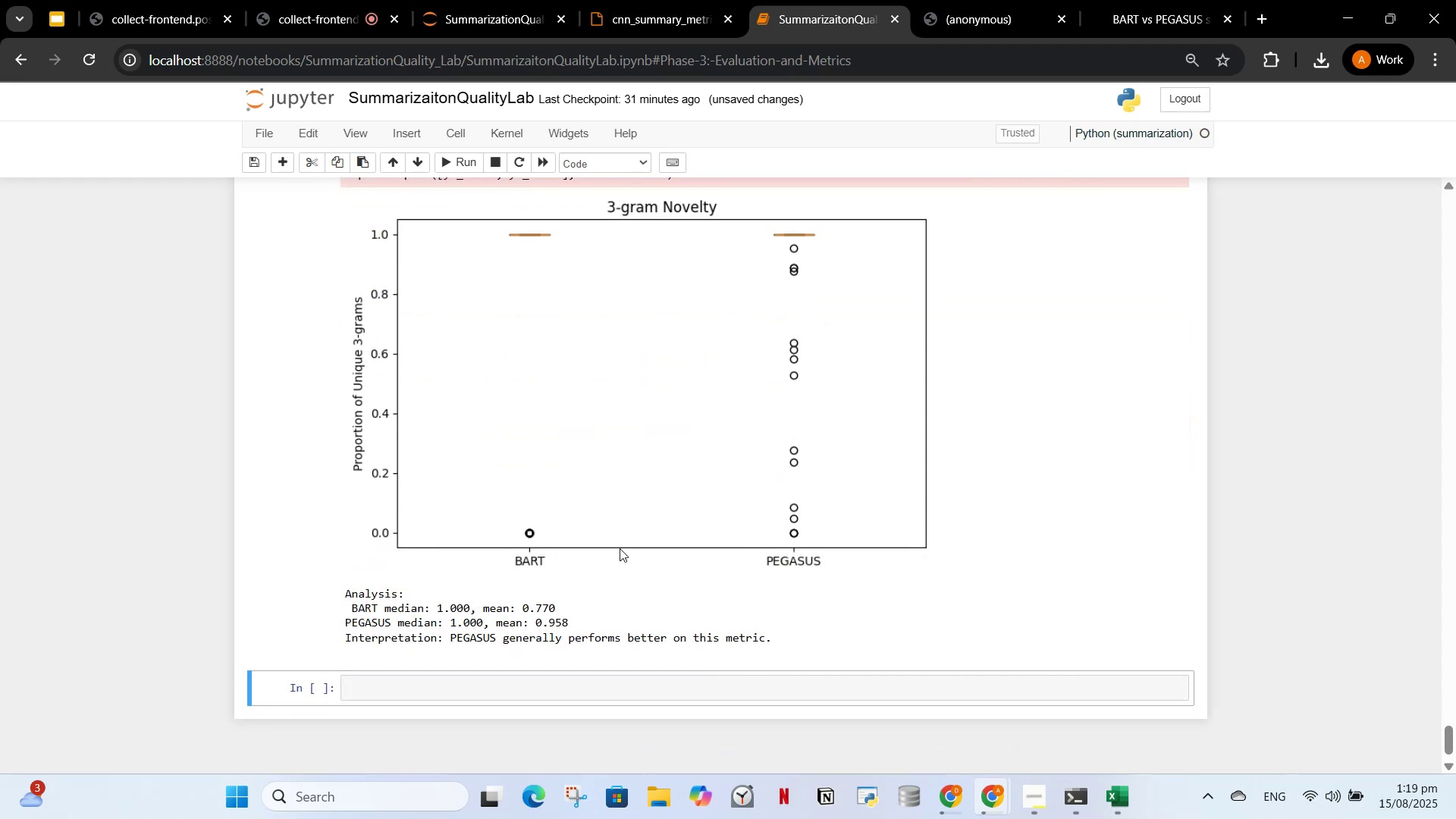 
scroll: coordinate [690, 566], scroll_direction: up, amount: 12.0
 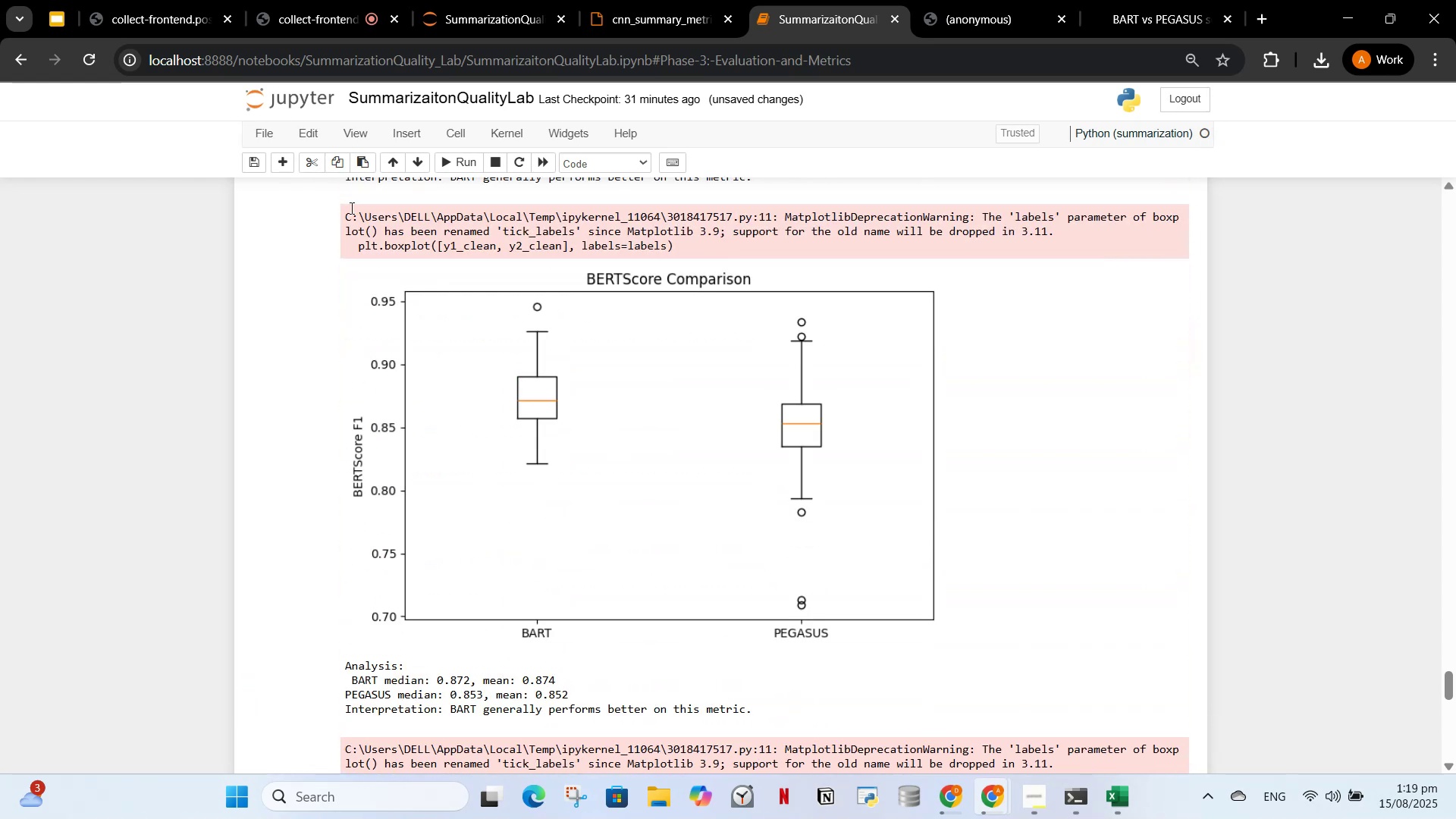 
left_click_drag(start_coordinate=[345, 215], to_coordinate=[684, 247])
 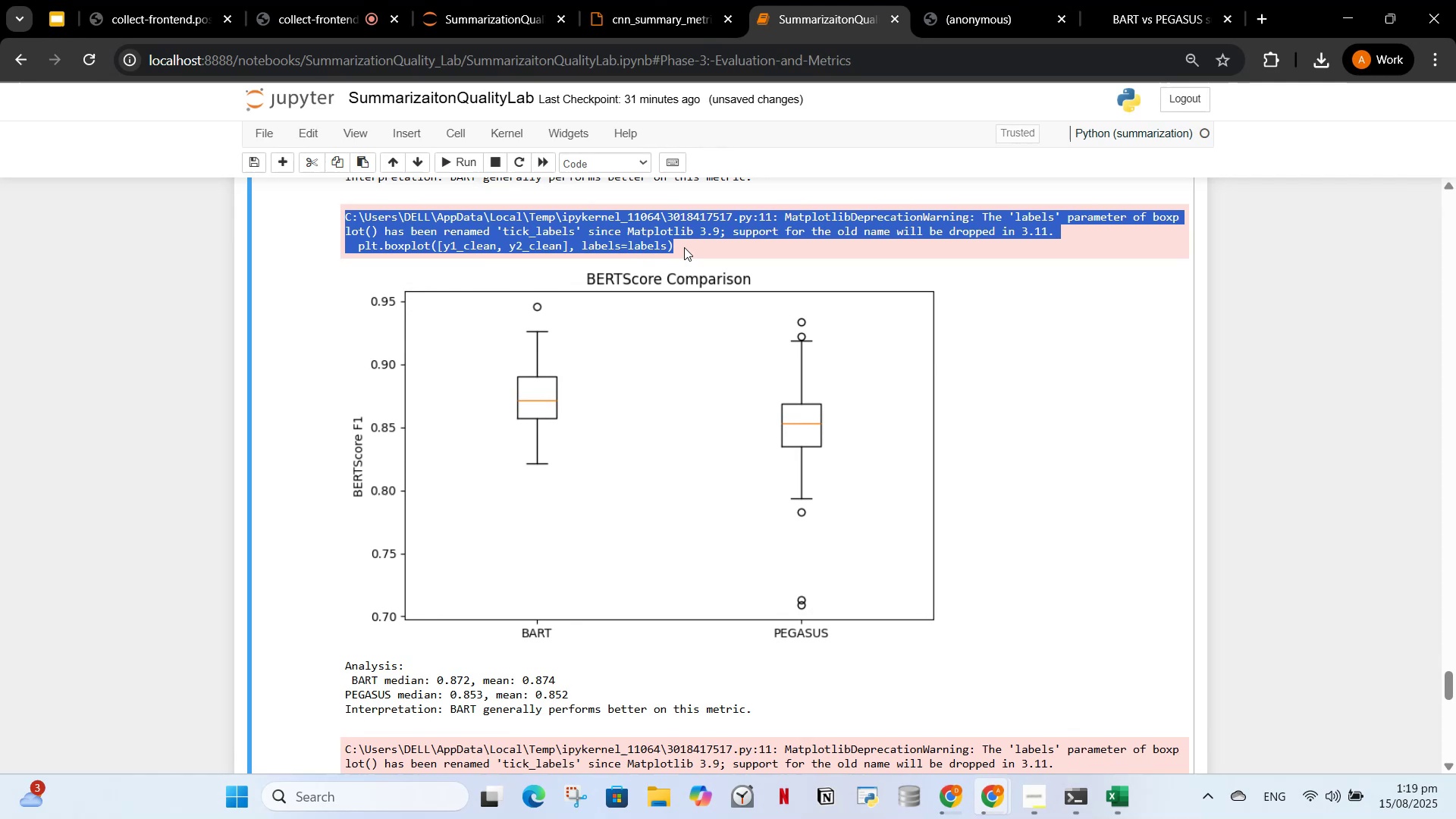 
key(Control+C)
 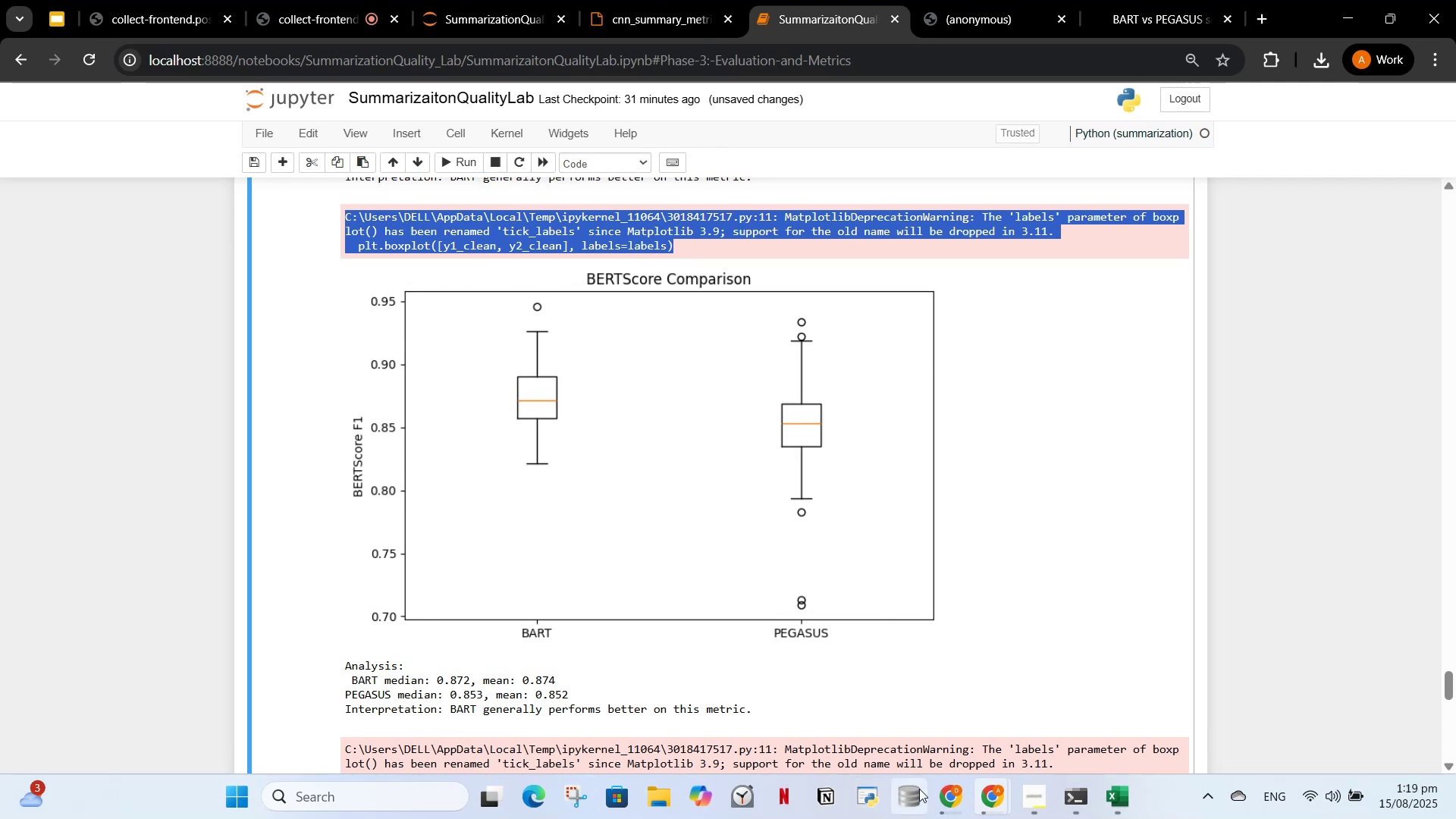 
left_click([937, 797])
 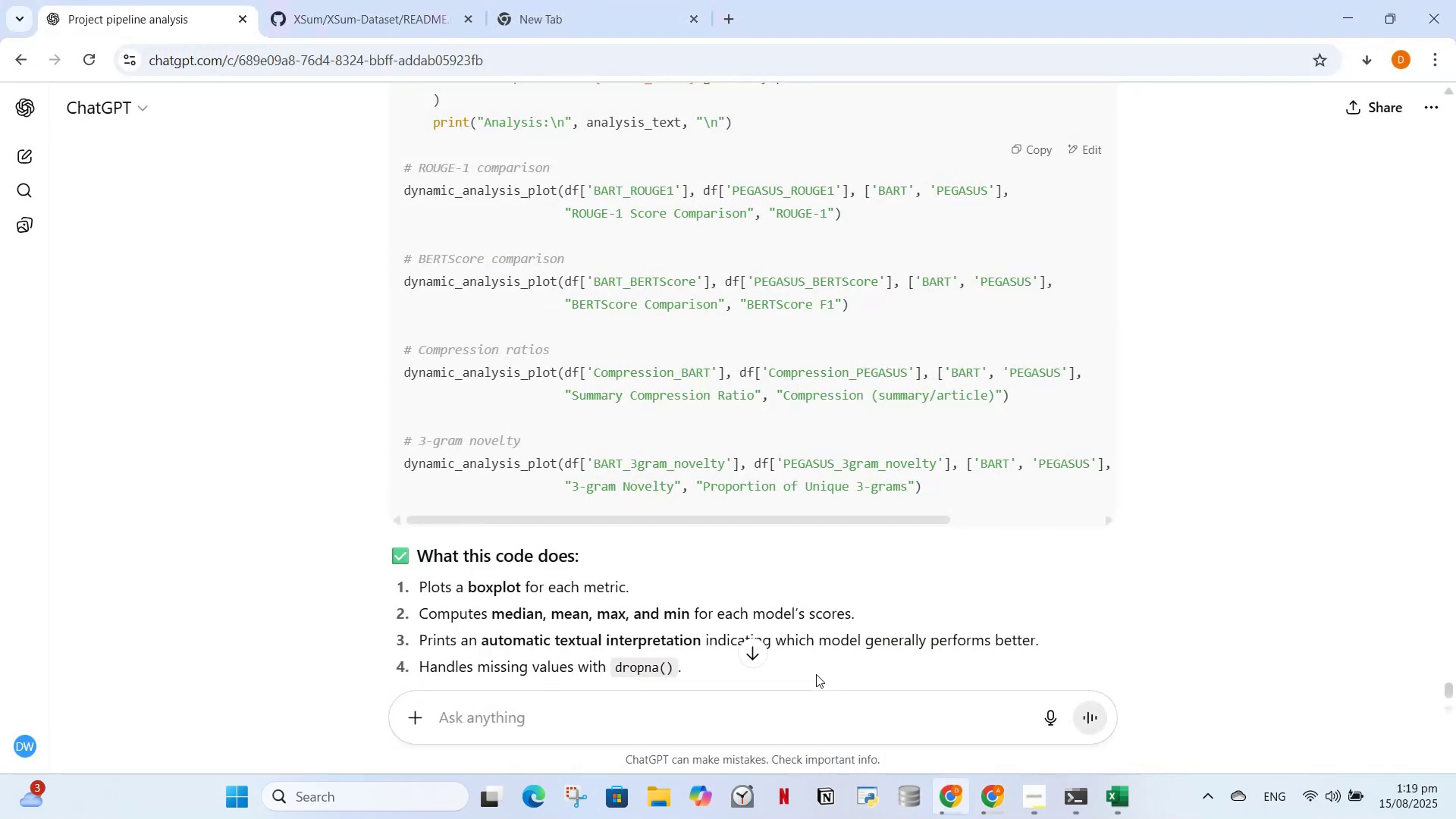 
left_click_drag(start_coordinate=[813, 717], to_coordinate=[811, 714])
 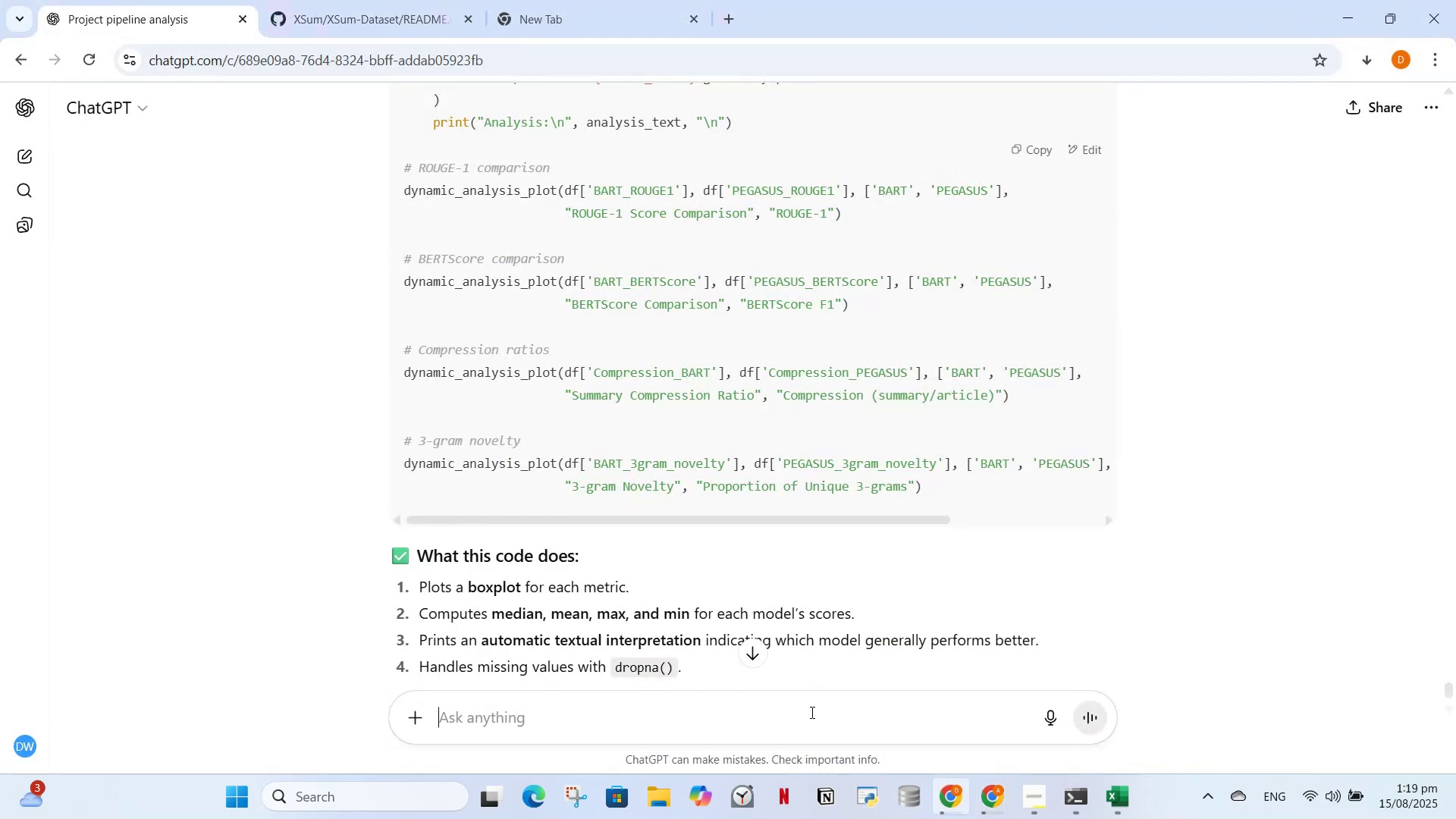 
key(Control+V)
 